 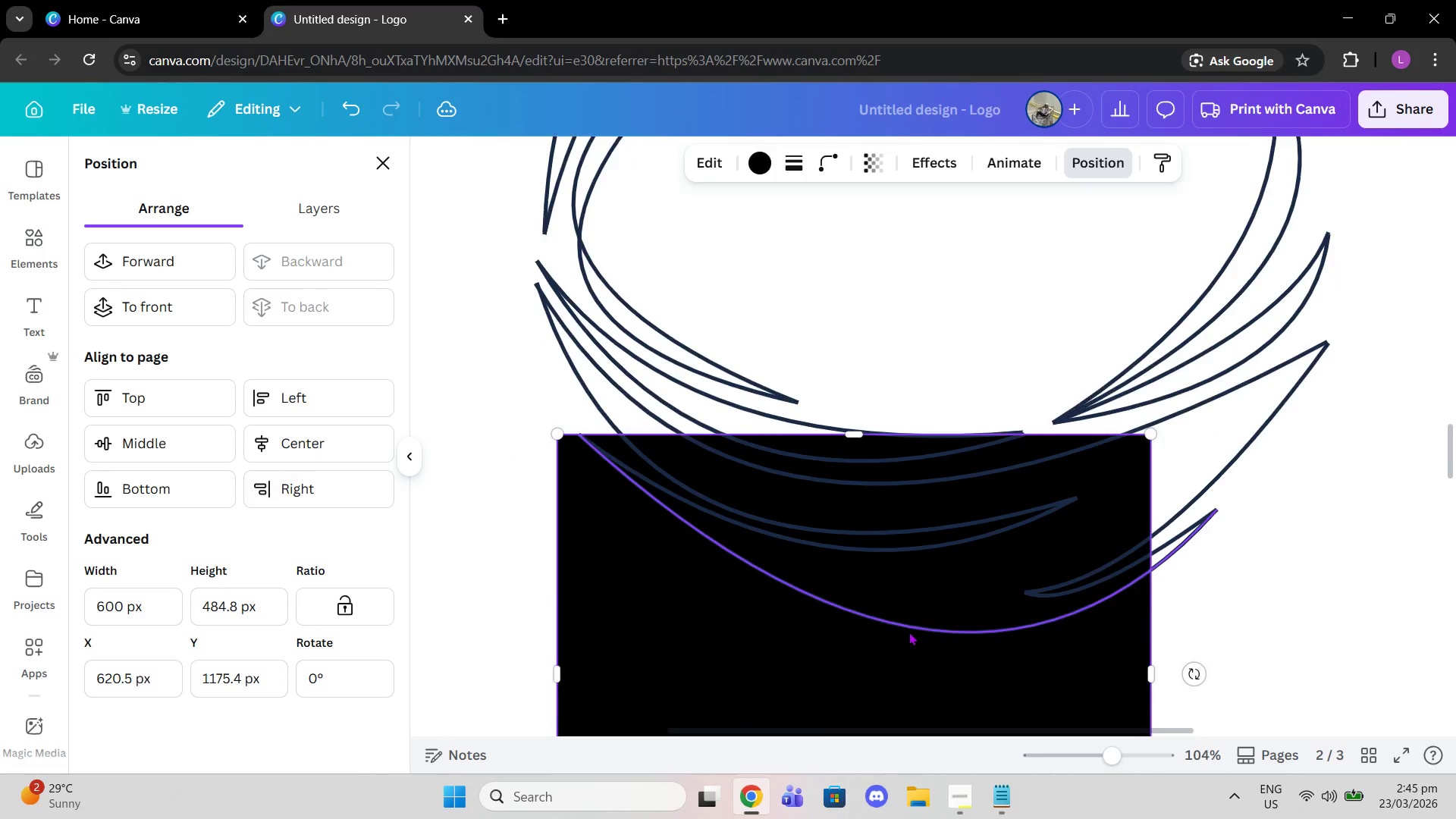 
scroll: coordinate [911, 638], scroll_direction: down, amount: 1.0
 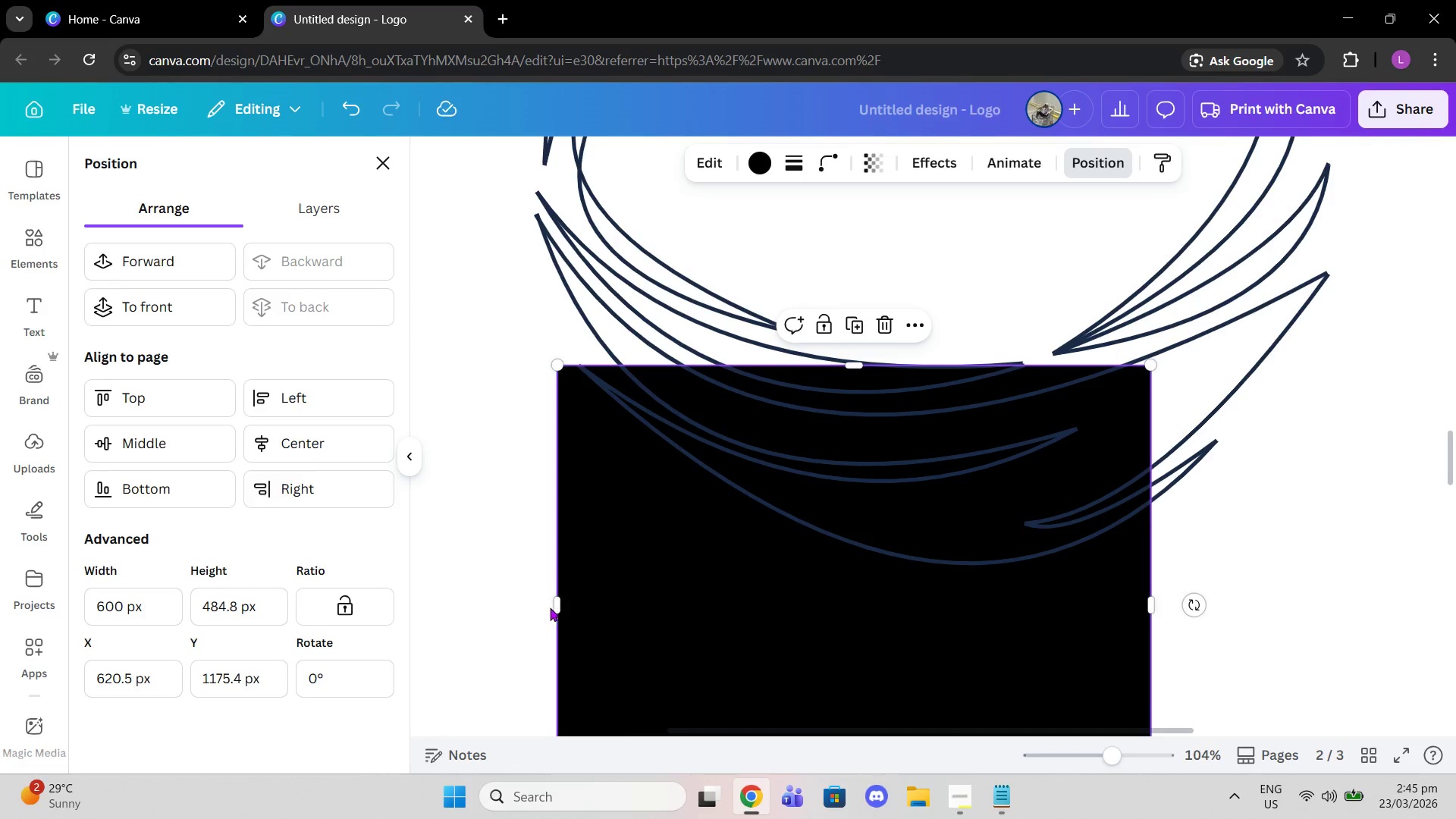 
left_click_drag(start_coordinate=[555, 608], to_coordinate=[576, 608])
 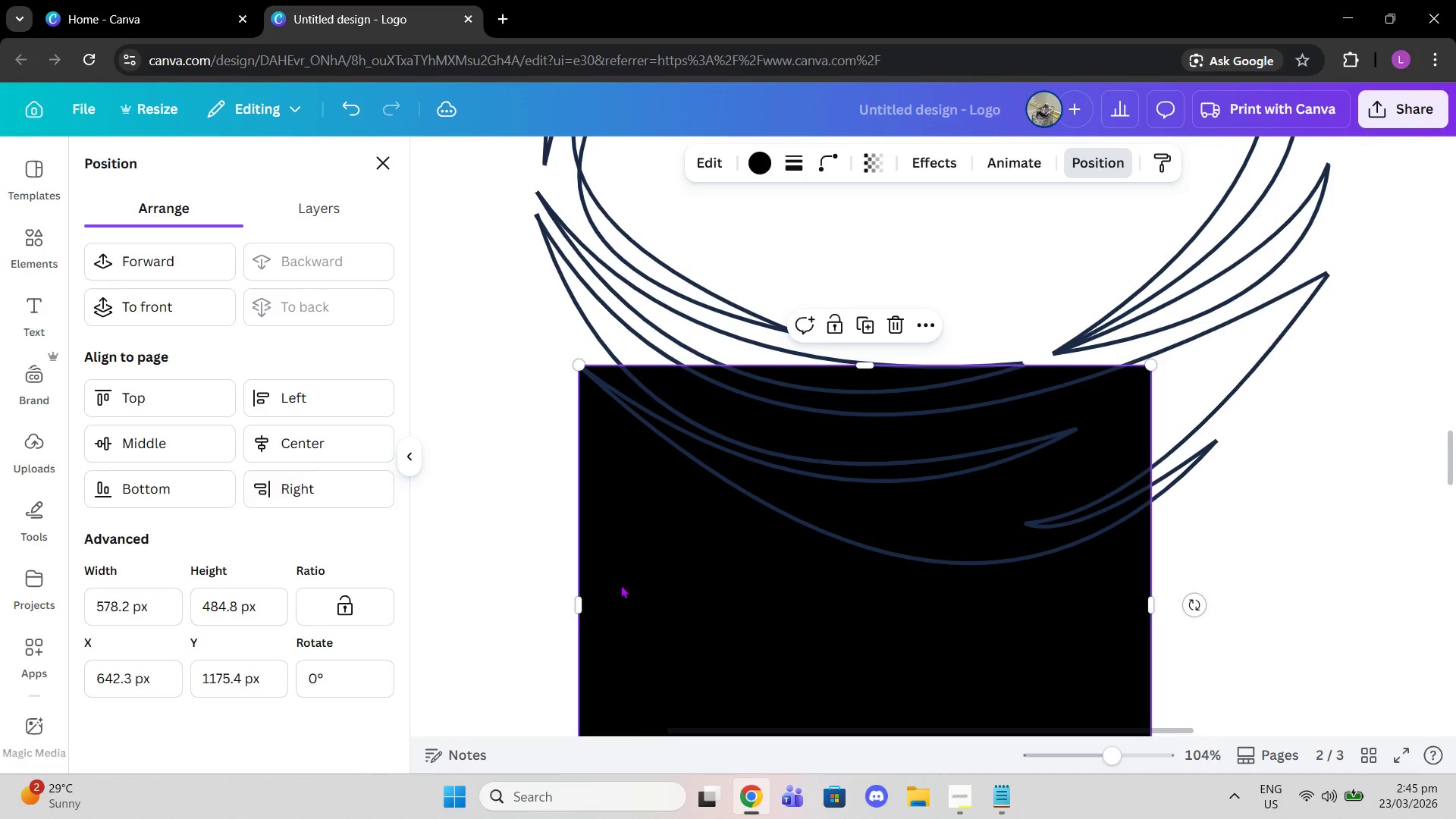 
left_click_drag(start_coordinate=[620, 595], to_coordinate=[617, 598])
 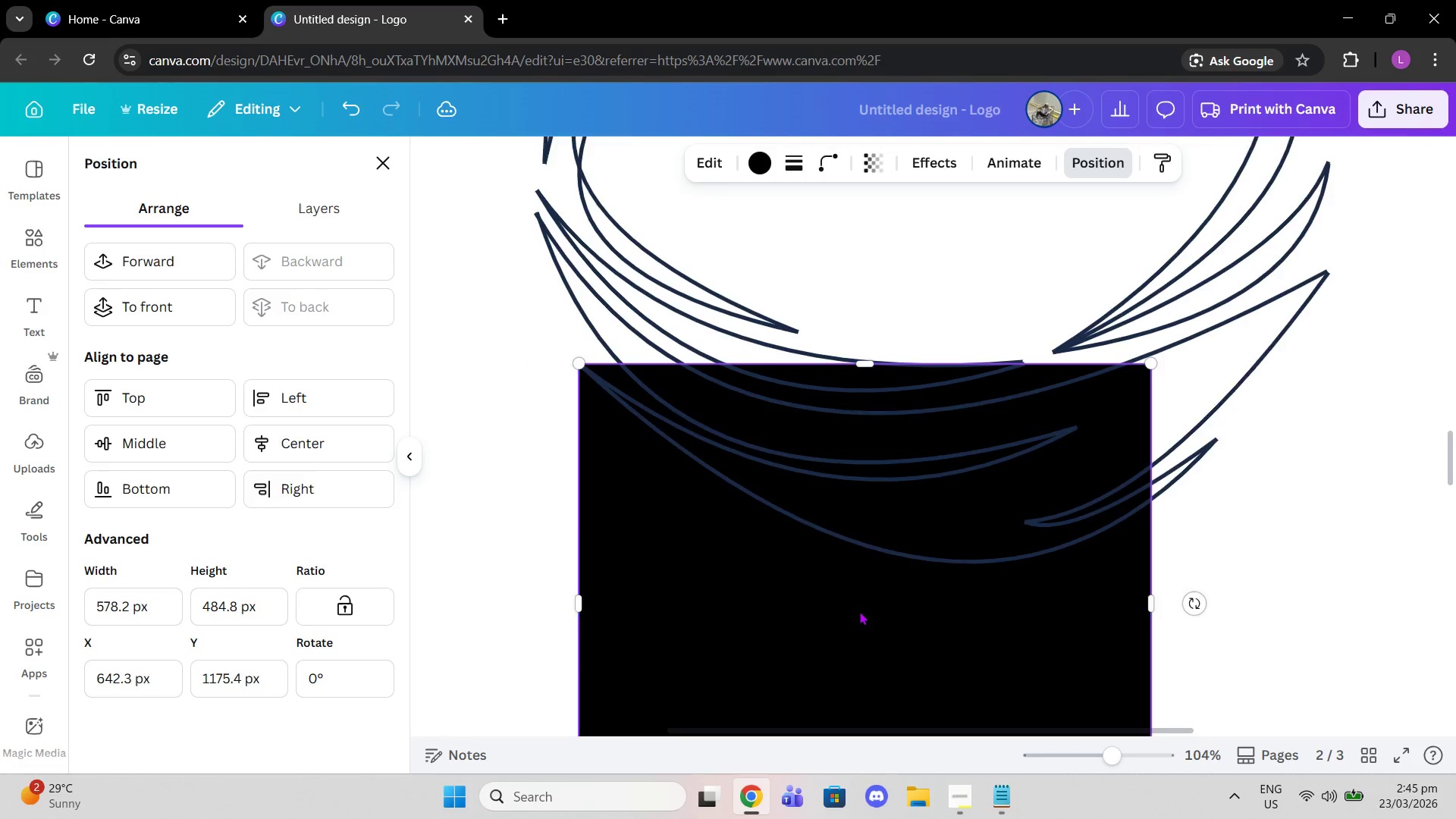 
scroll: coordinate [853, 689], scroll_direction: down, amount: 3.0
 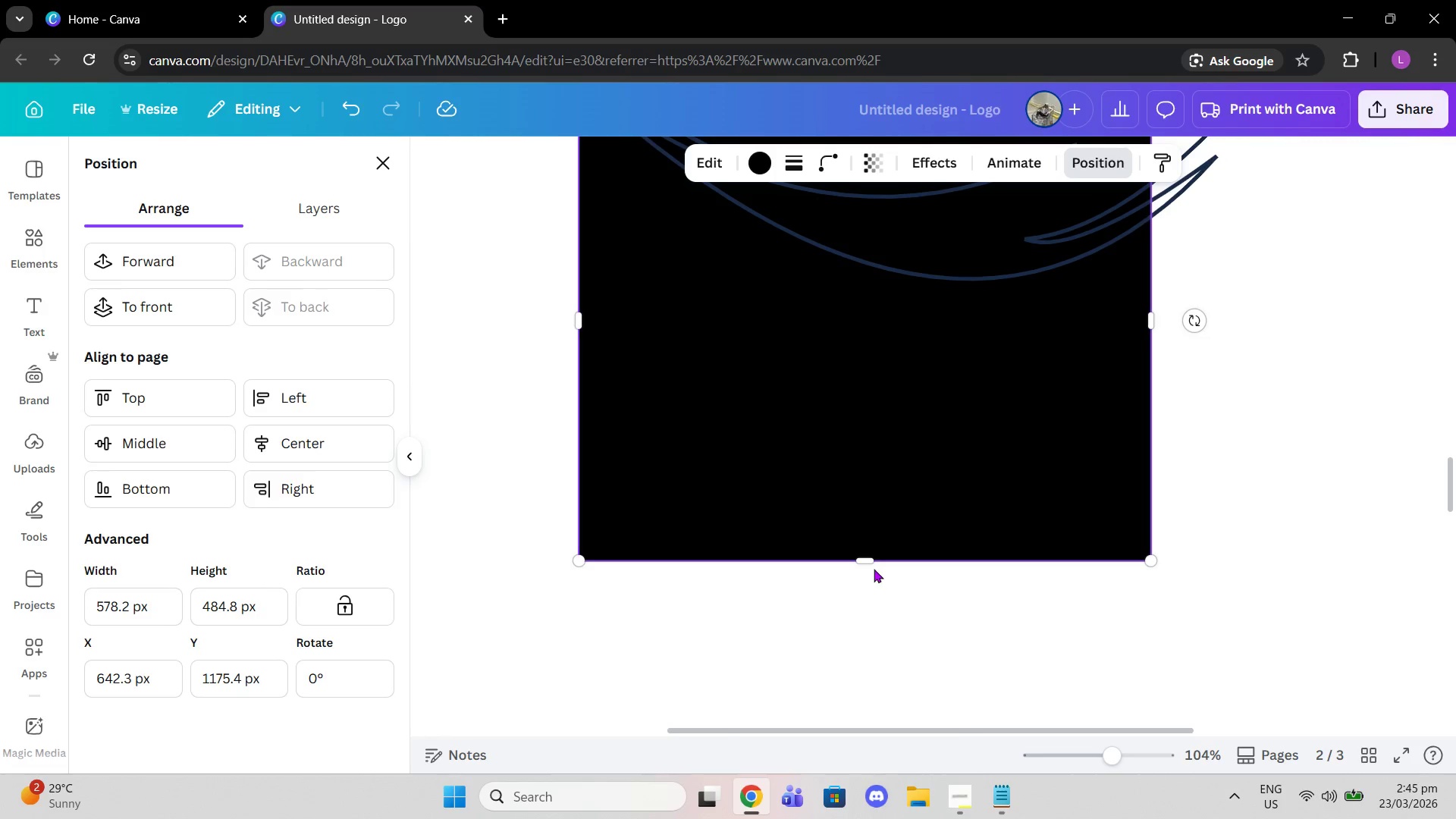 
left_click_drag(start_coordinate=[873, 567], to_coordinate=[830, 268])
 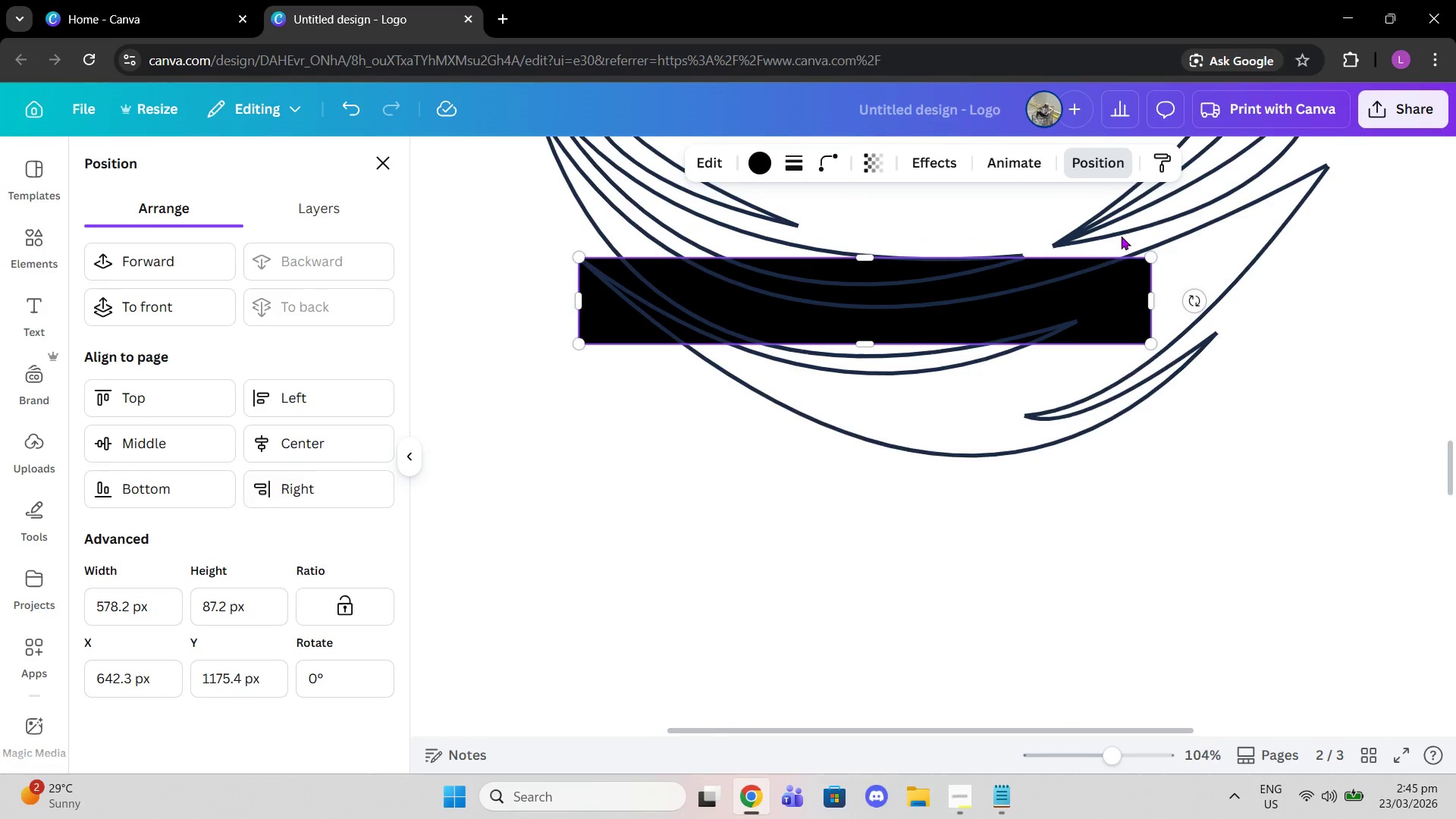 
scroll: coordinate [993, 284], scroll_direction: up, amount: 2.0
 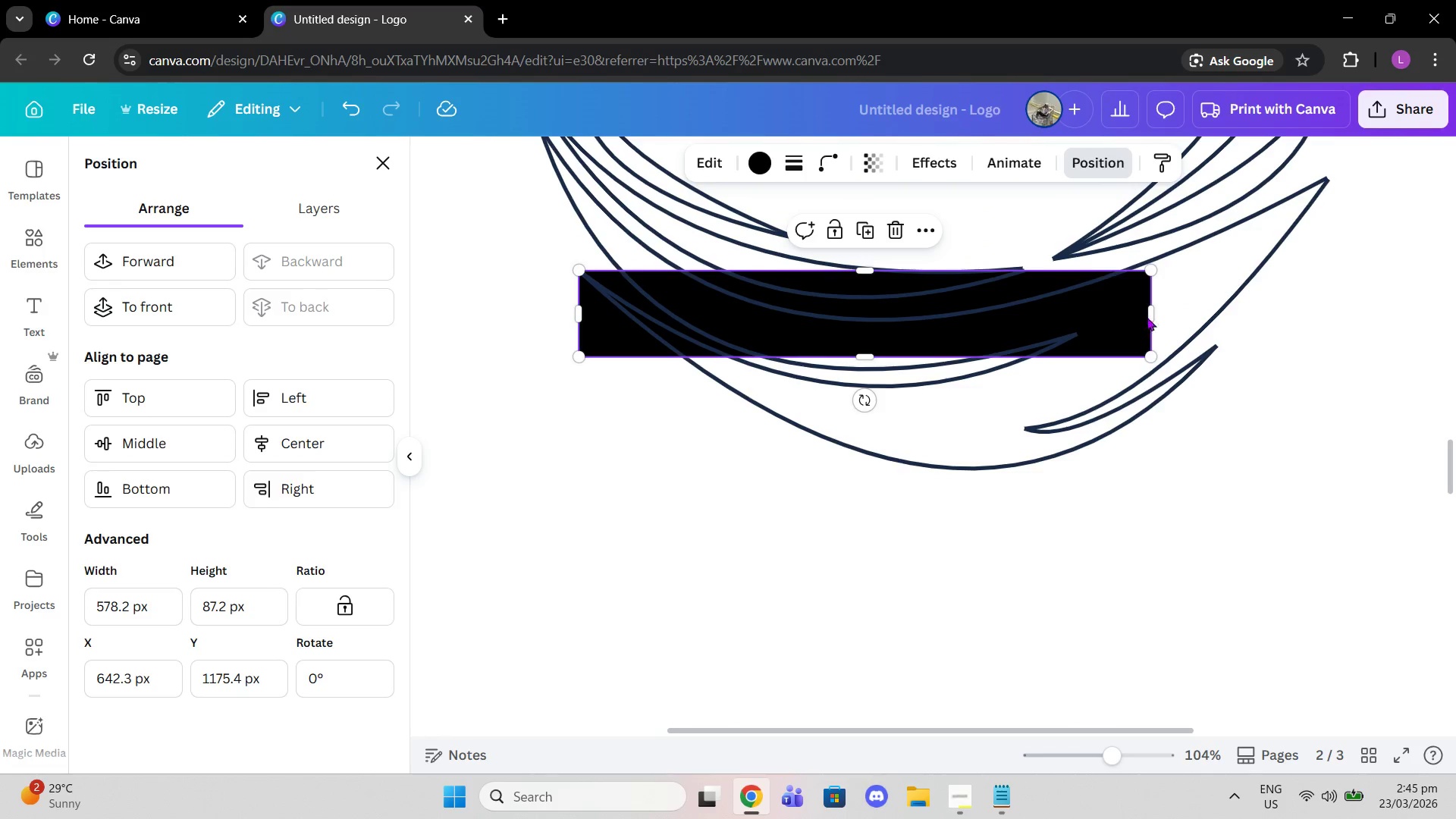 
left_click_drag(start_coordinate=[1155, 309], to_coordinate=[661, 325])
 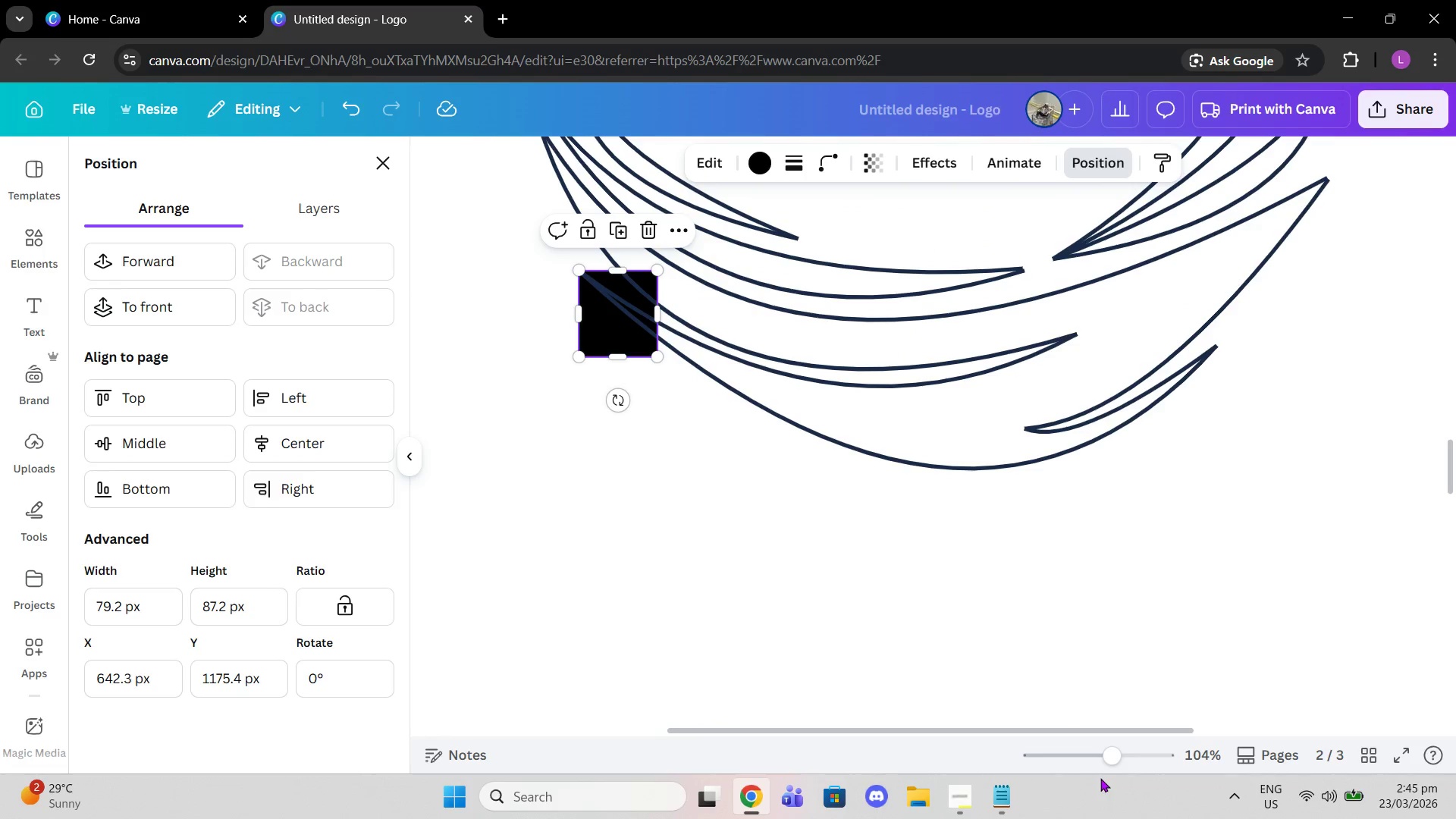 
left_click_drag(start_coordinate=[1103, 768], to_coordinate=[1147, 770])
 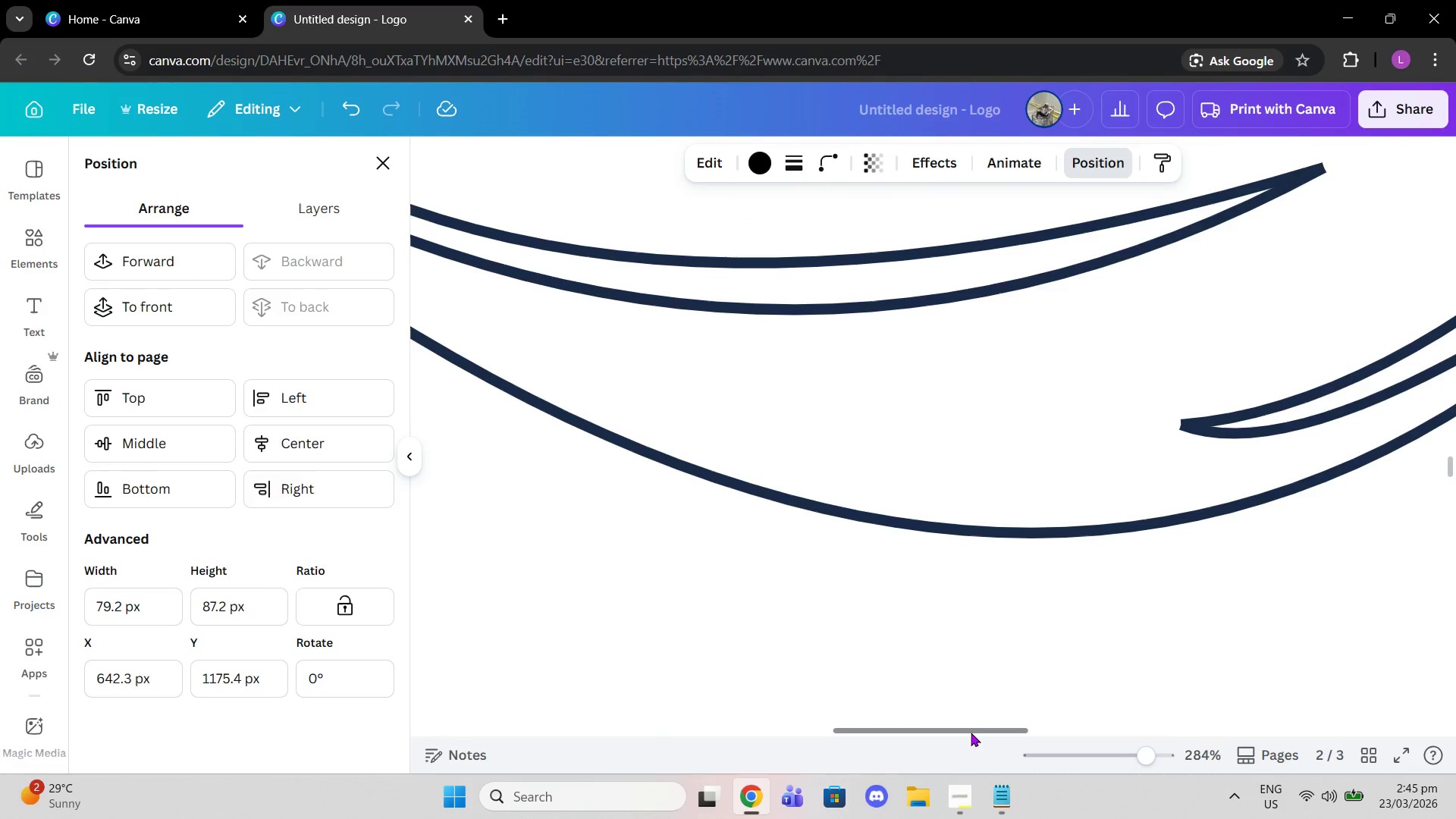 
left_click_drag(start_coordinate=[971, 733], to_coordinate=[757, 704])
 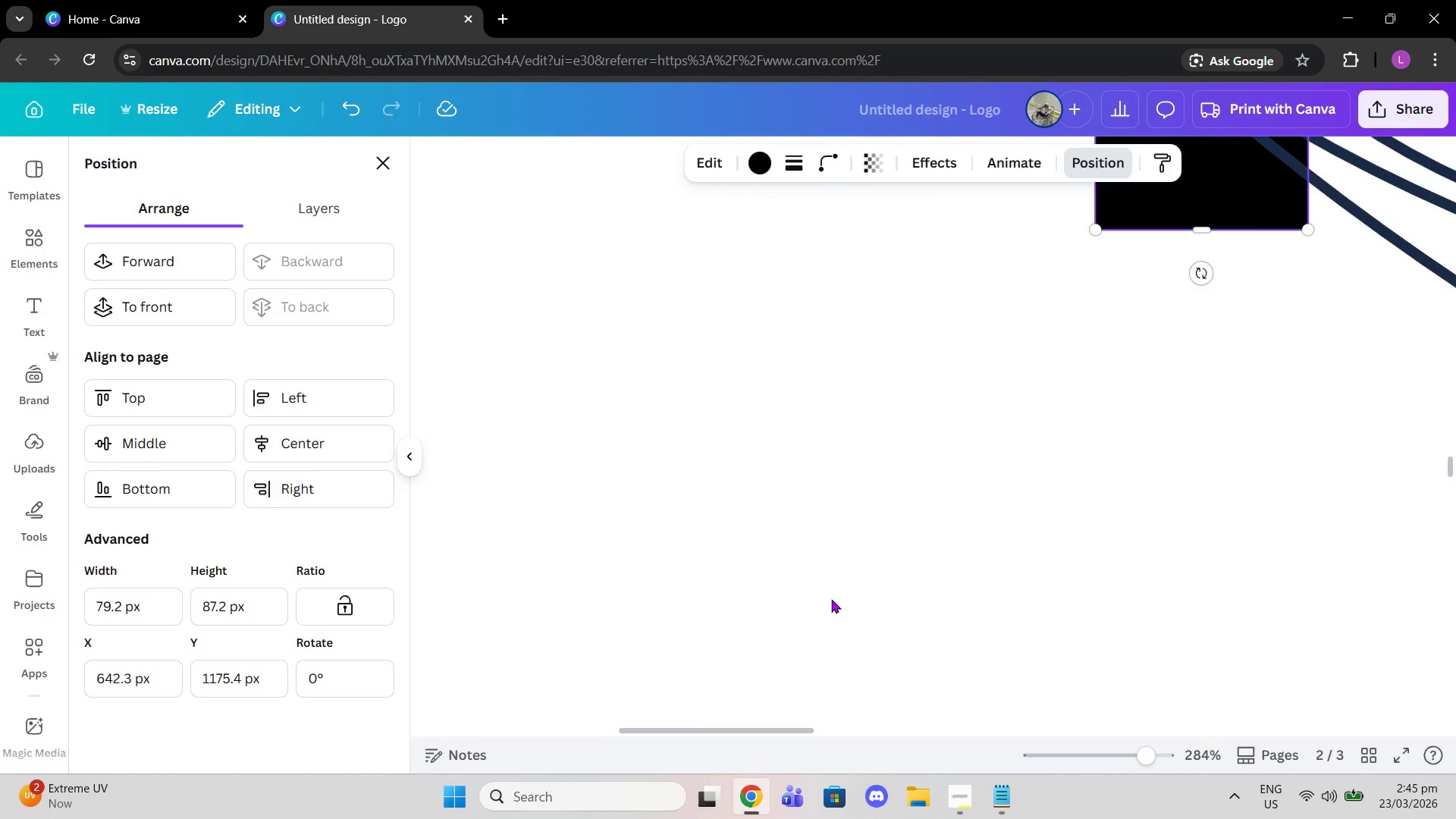 
scroll: coordinate [831, 599], scroll_direction: up, amount: 3.0
 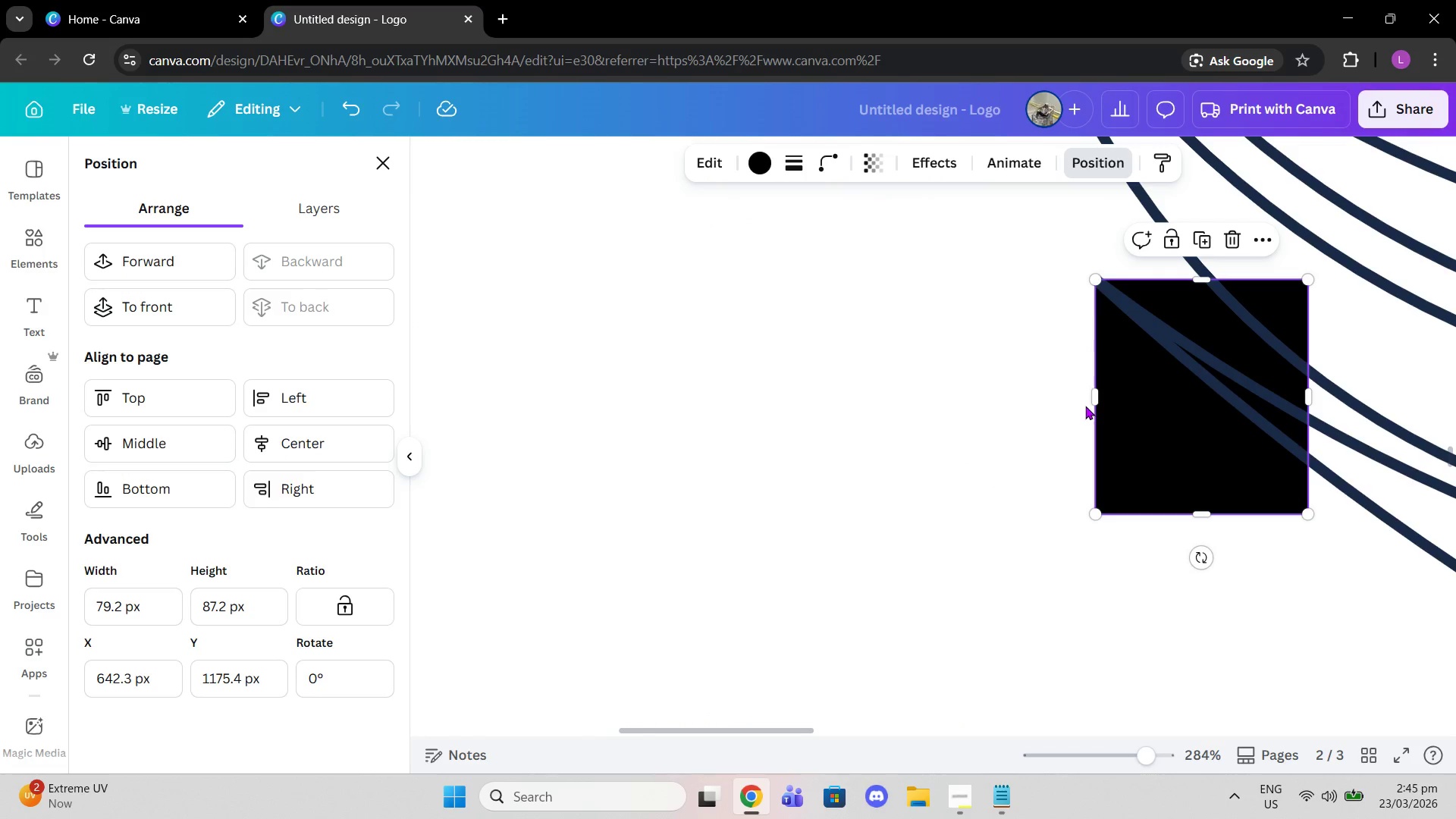 
left_click_drag(start_coordinate=[1094, 400], to_coordinate=[1160, 420])
 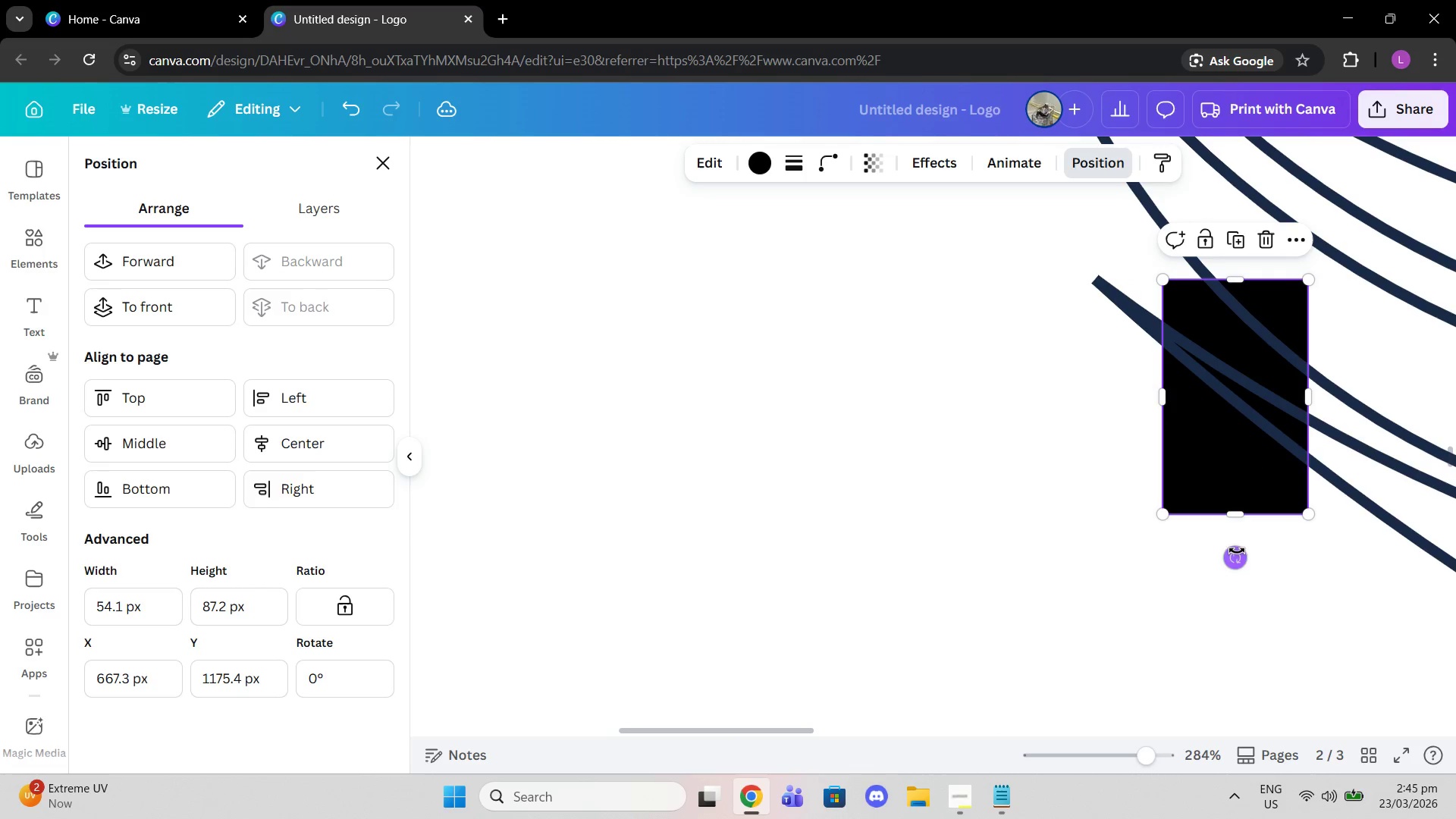 
left_click_drag(start_coordinate=[1238, 569], to_coordinate=[1357, 487])
 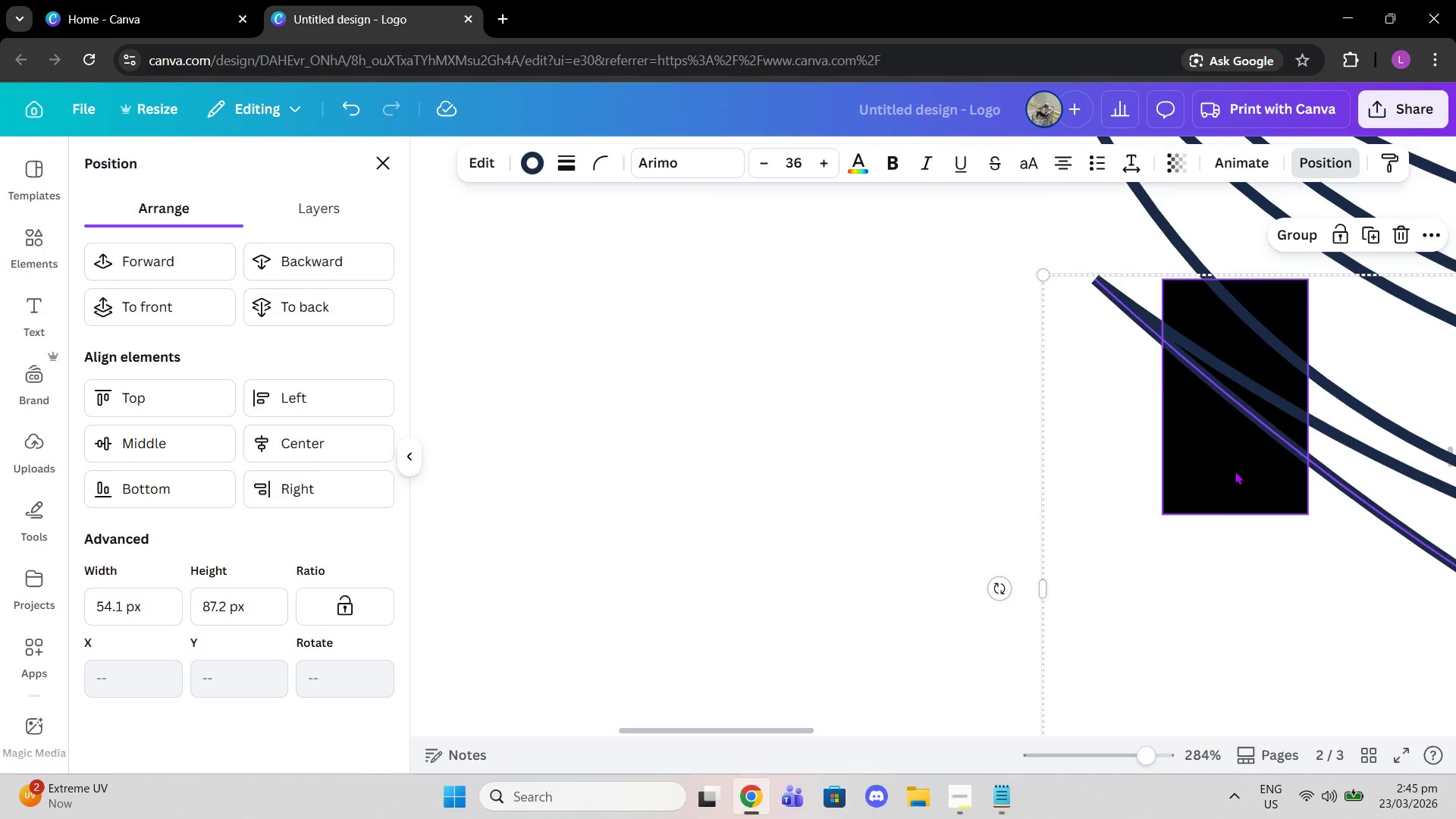 
left_click([1235, 471])
 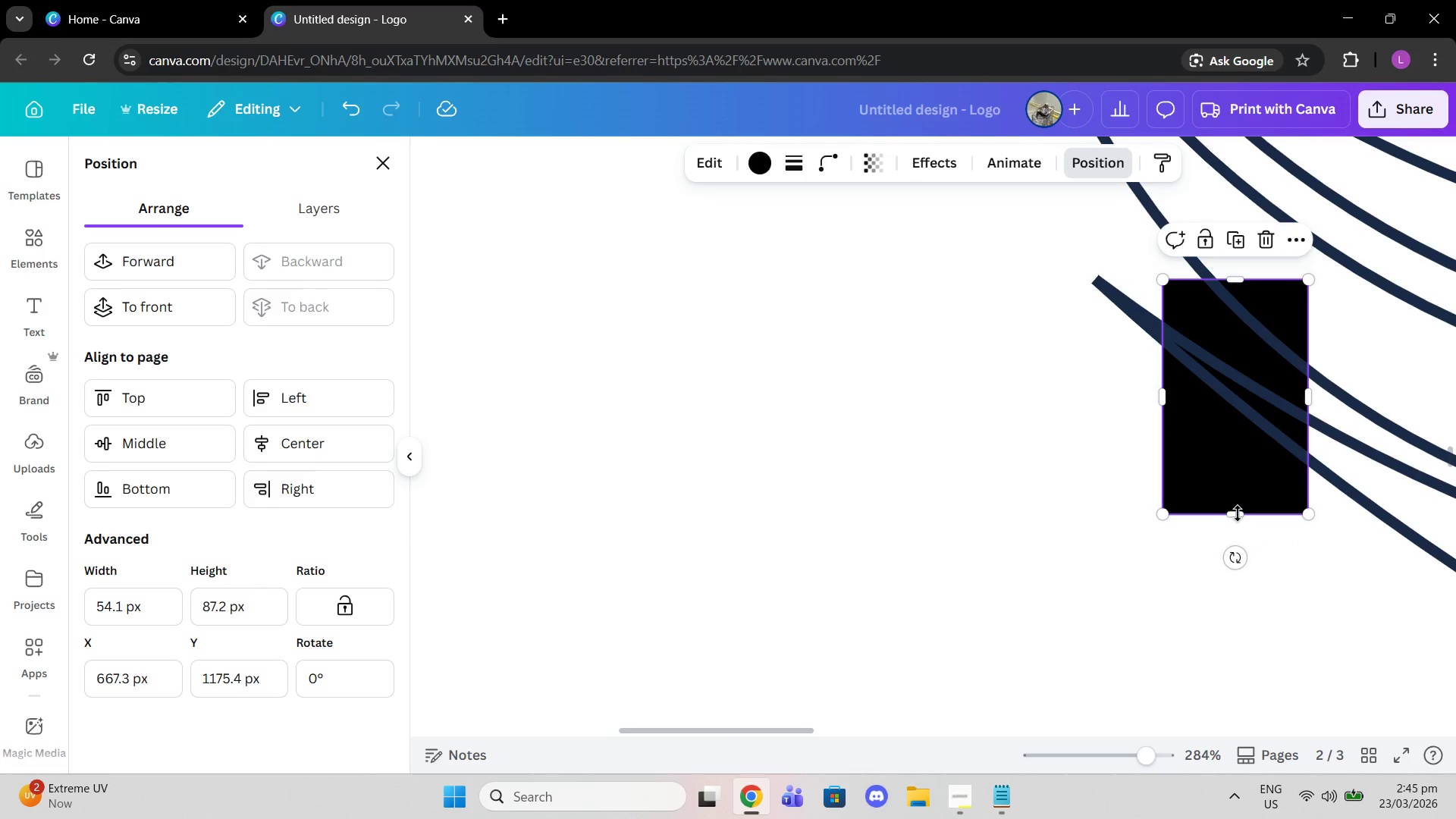 
left_click_drag(start_coordinate=[1238, 513], to_coordinate=[1252, 423])
 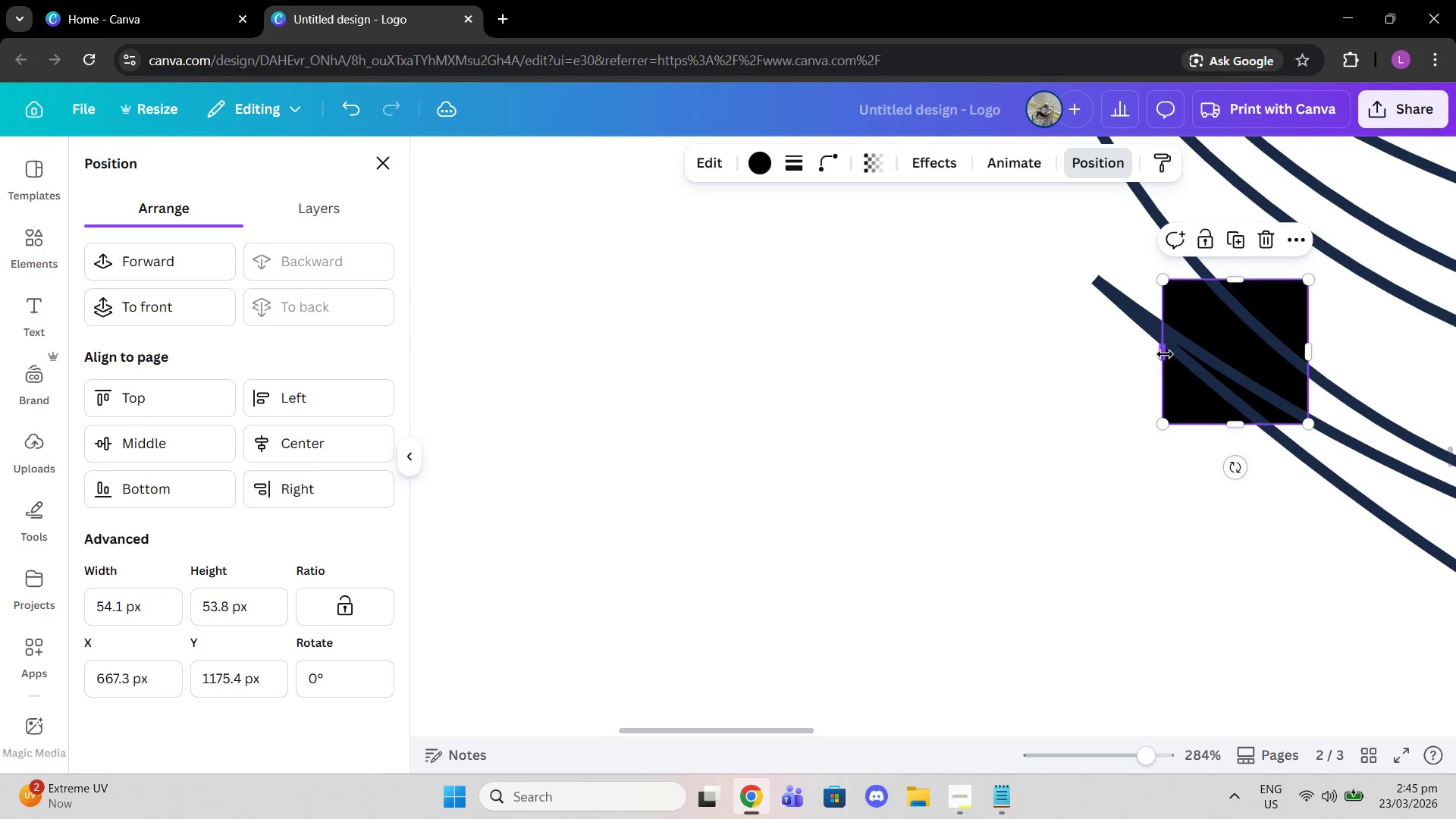 
left_click_drag(start_coordinate=[1165, 354], to_coordinate=[1157, 350])
 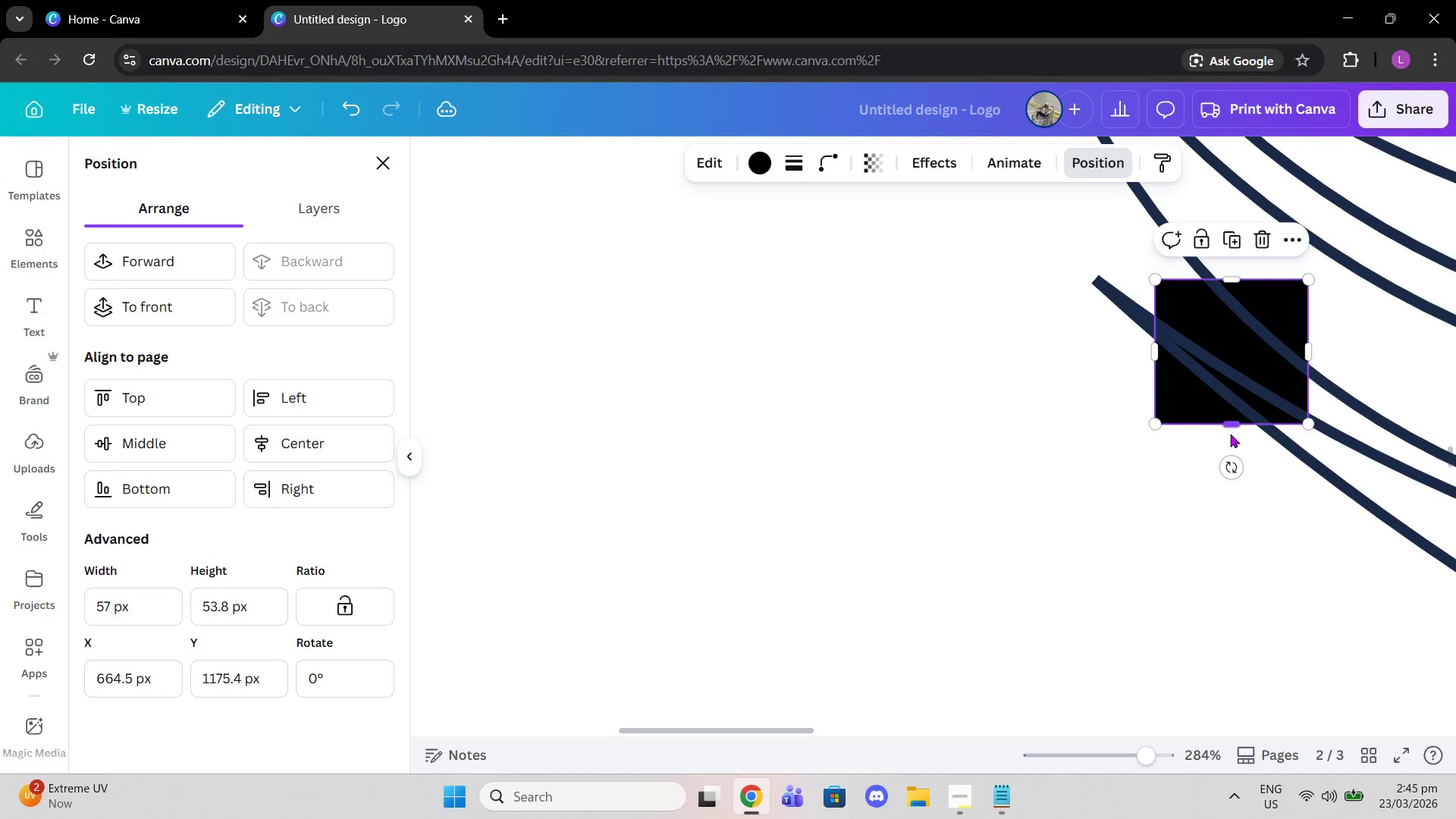 
left_click_drag(start_coordinate=[1230, 434], to_coordinate=[1239, 380])
 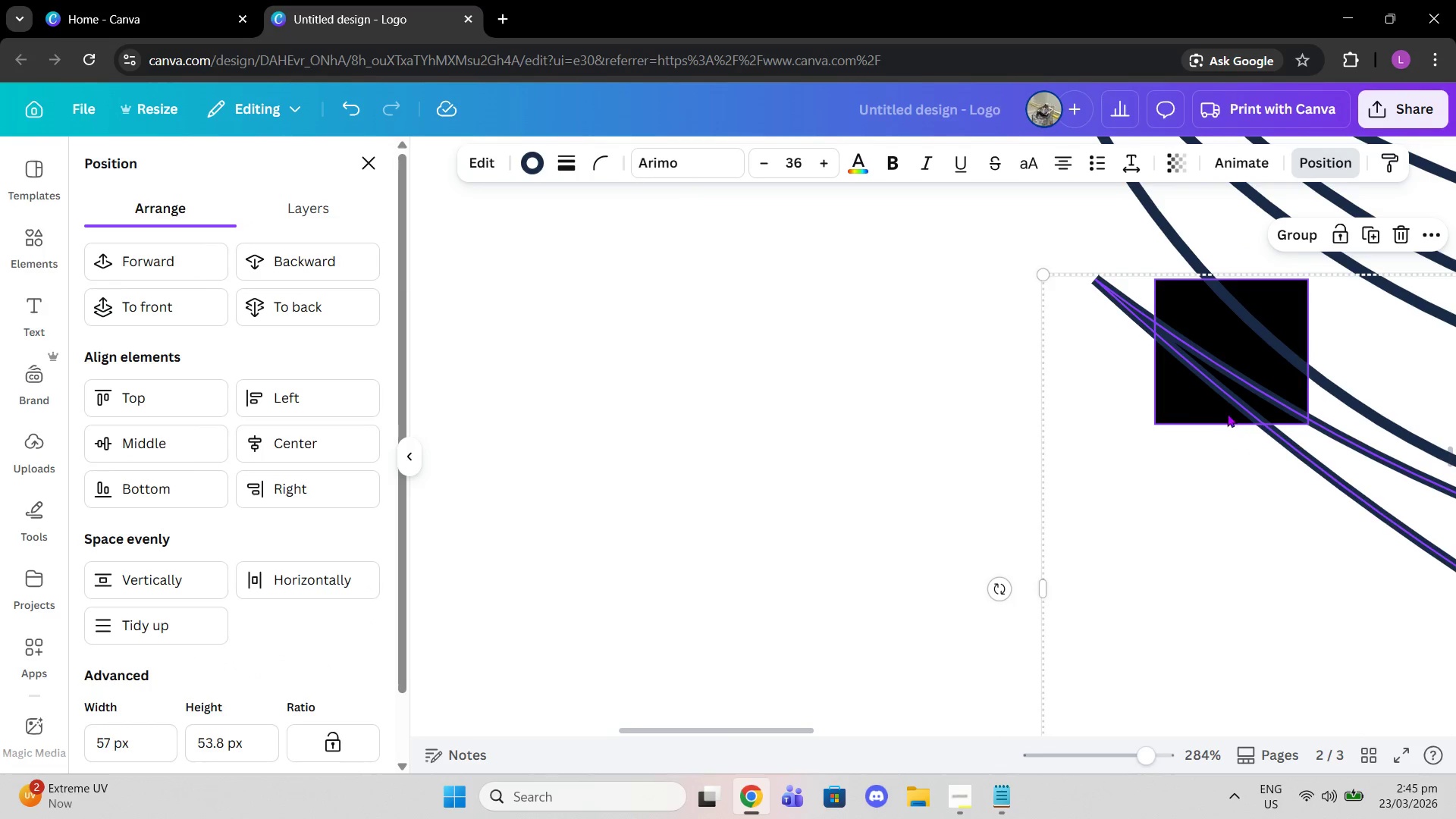 
left_click([1227, 413])
 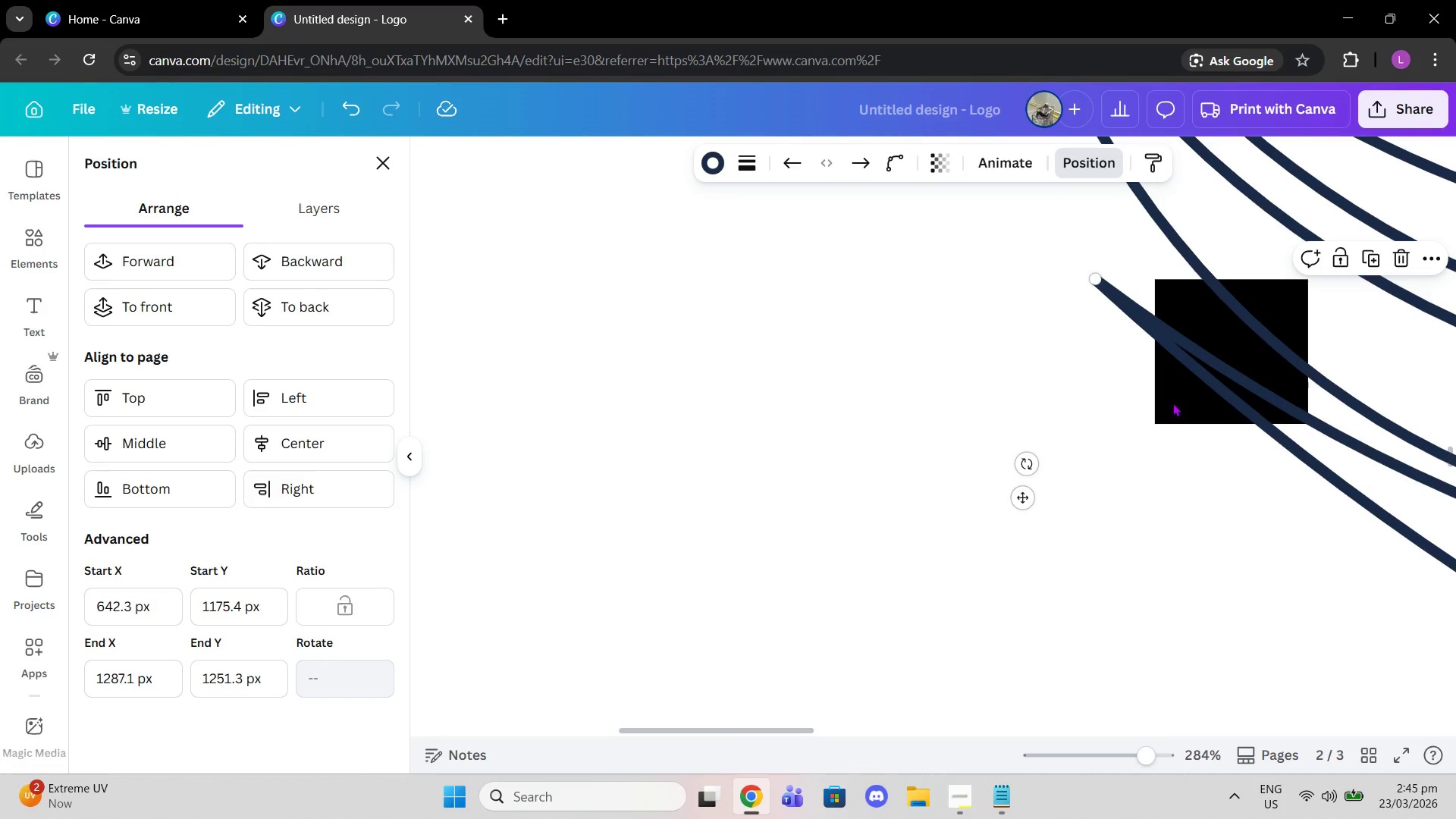 
left_click([1178, 402])
 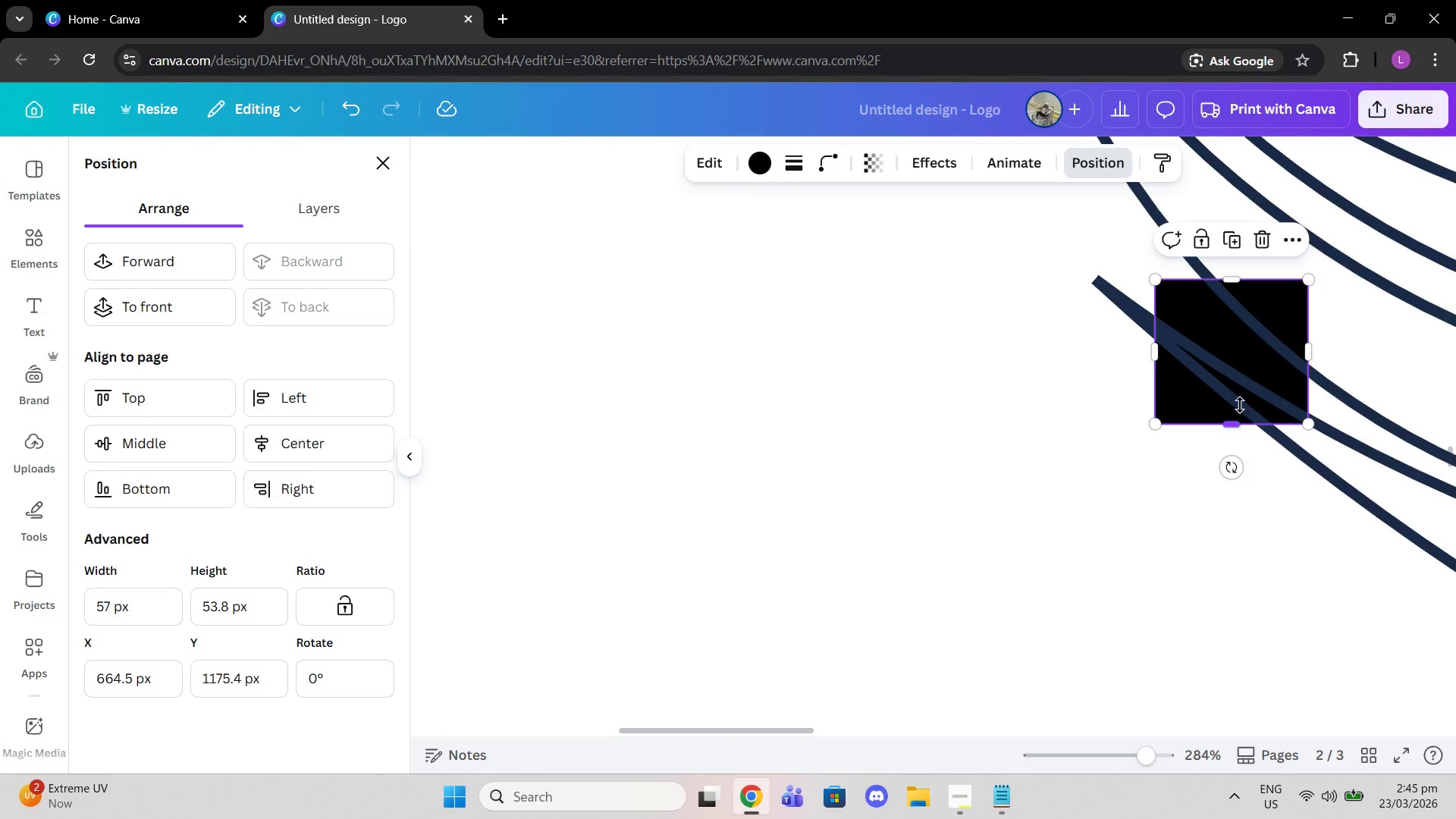 
left_click_drag(start_coordinate=[1236, 427], to_coordinate=[1250, 340])
 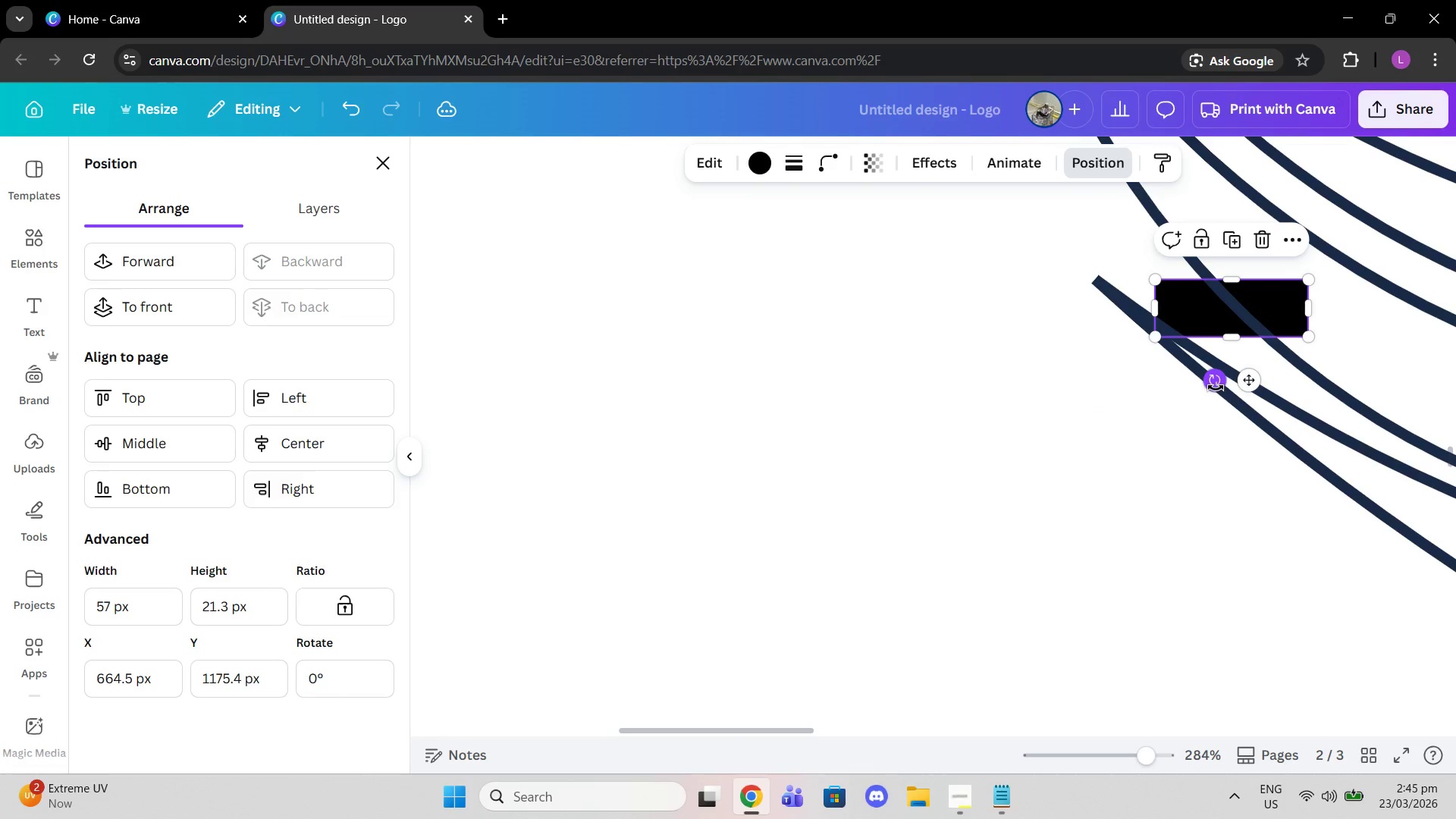 
left_click_drag(start_coordinate=[1215, 388], to_coordinate=[1177, 355])
 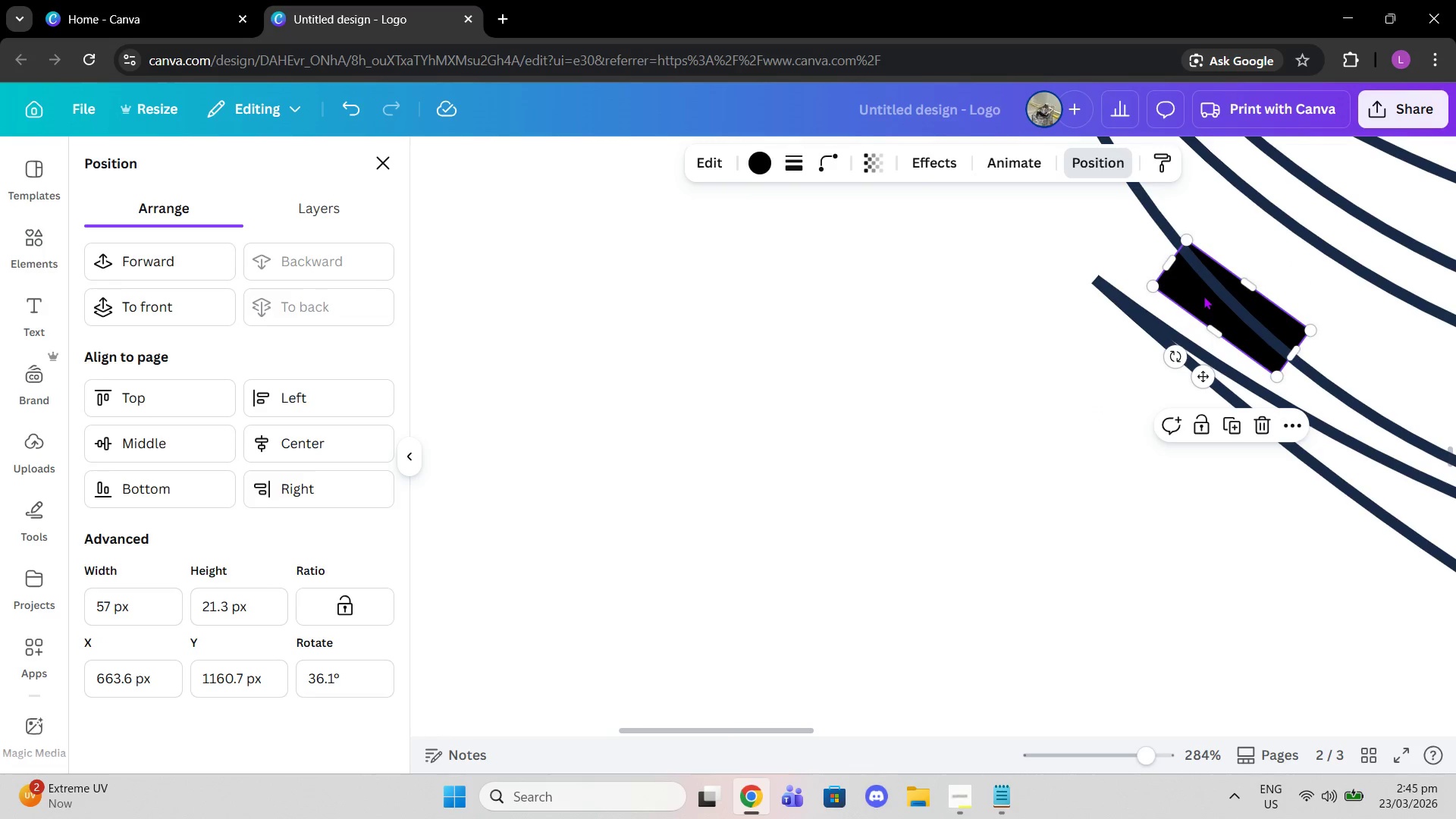 
left_click_drag(start_coordinate=[1203, 296], to_coordinate=[1197, 362])
 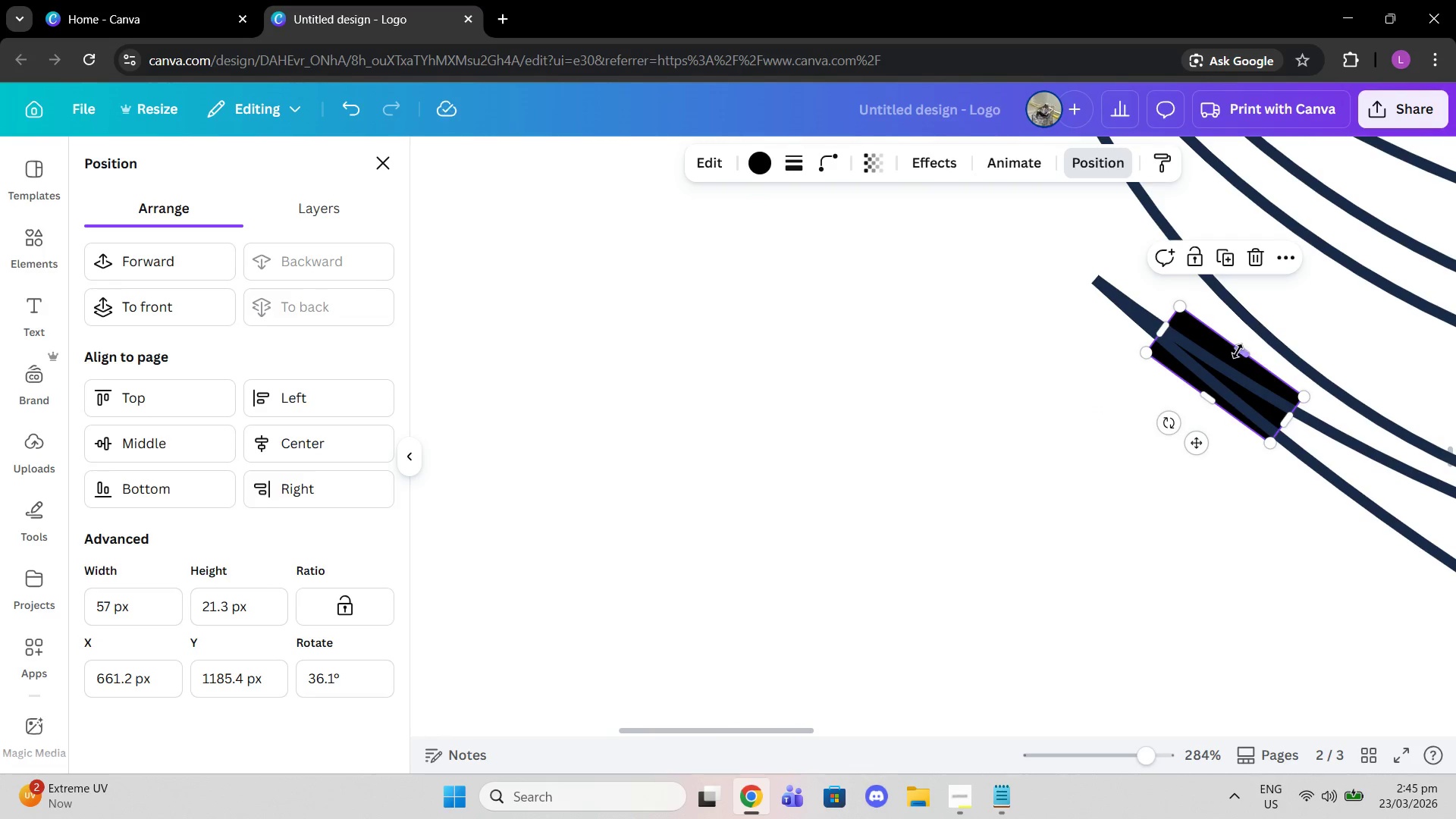 
left_click_drag(start_coordinate=[1238, 351], to_coordinate=[1225, 375])
 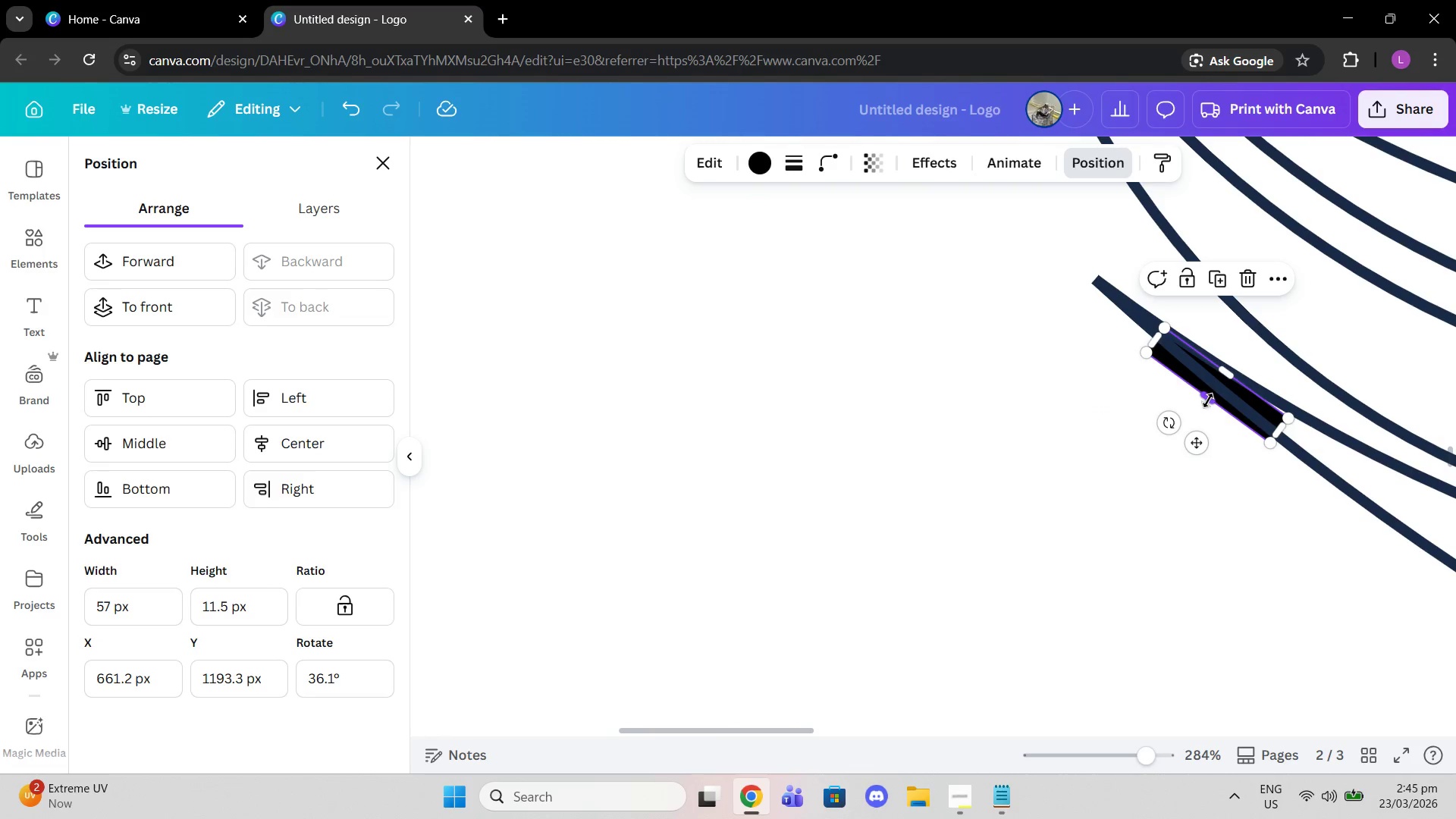 
left_click_drag(start_coordinate=[1208, 400], to_coordinate=[1225, 391])
 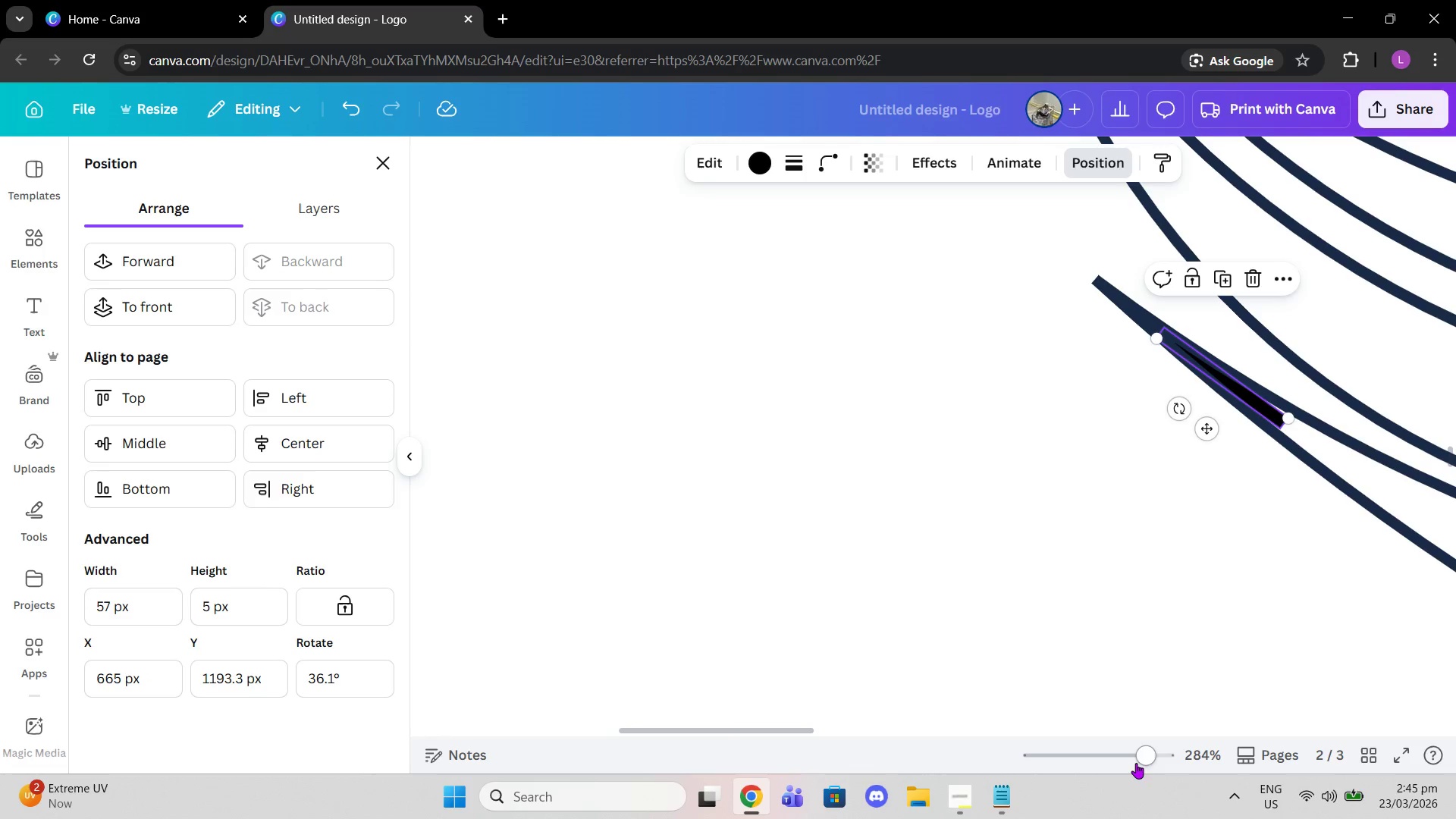 
left_click_drag(start_coordinate=[1147, 762], to_coordinate=[1169, 764])
 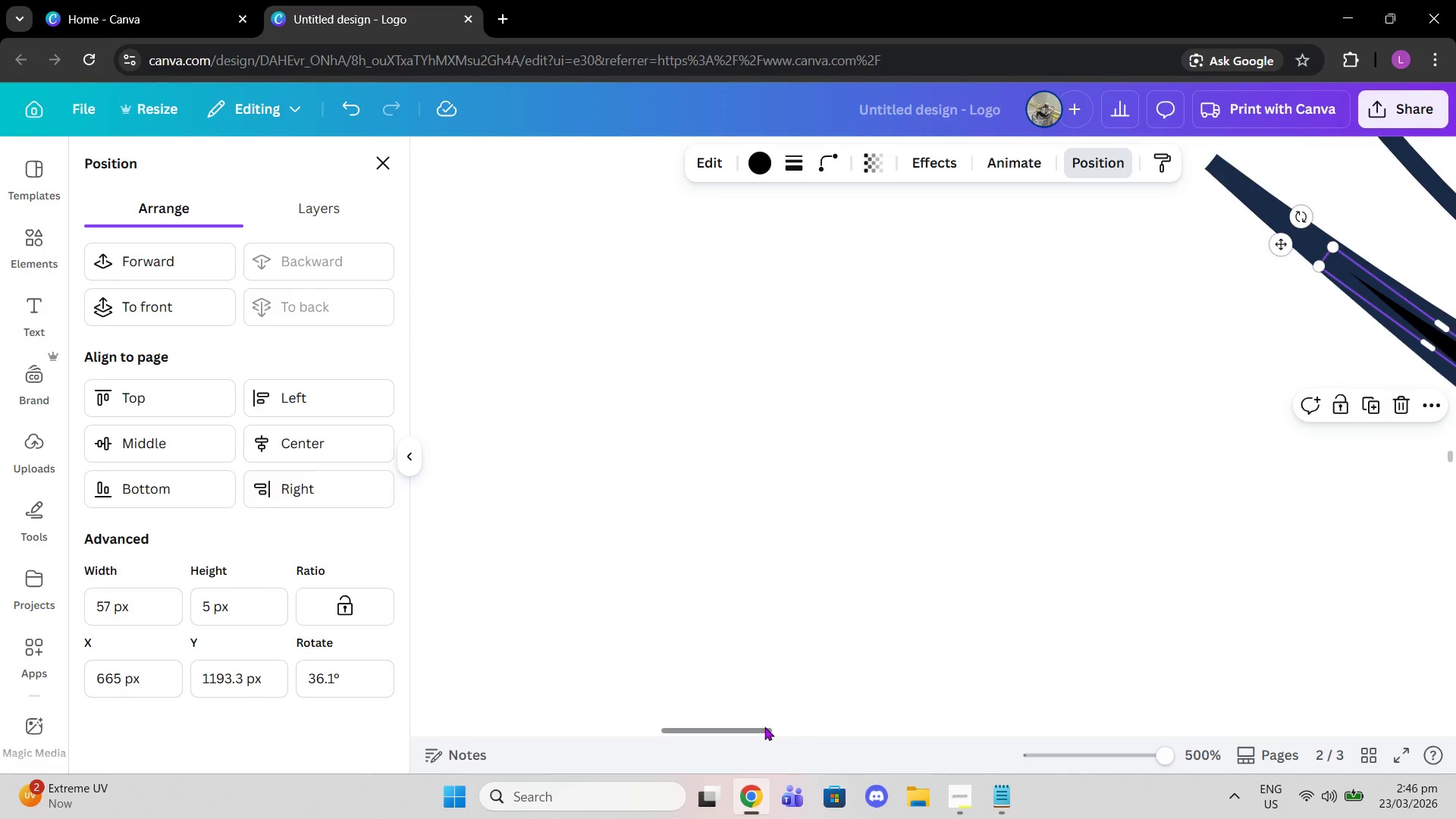 
left_click_drag(start_coordinate=[764, 726], to_coordinate=[849, 724])
 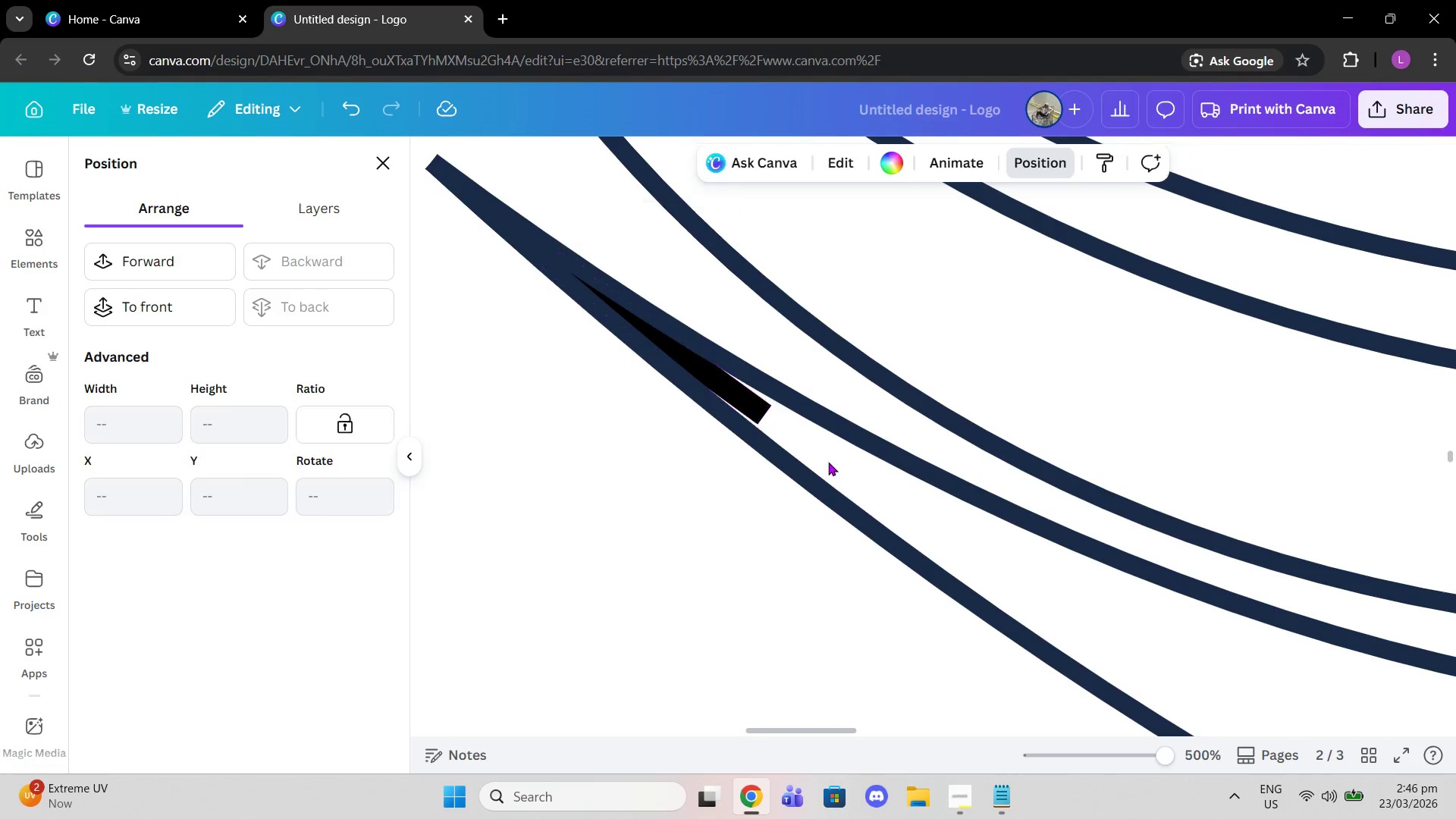 
double_click([723, 388])
 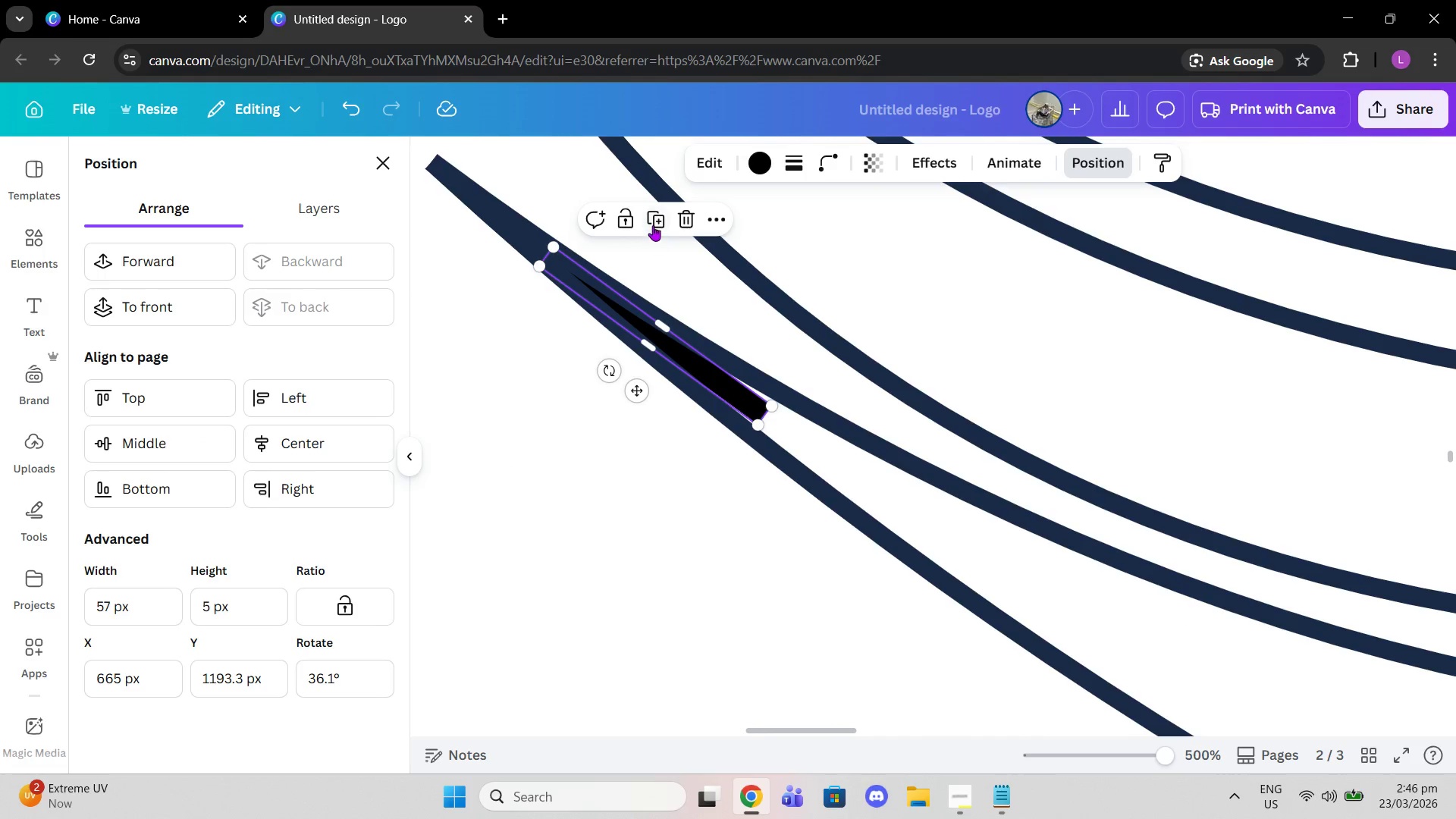 
left_click([654, 224])
 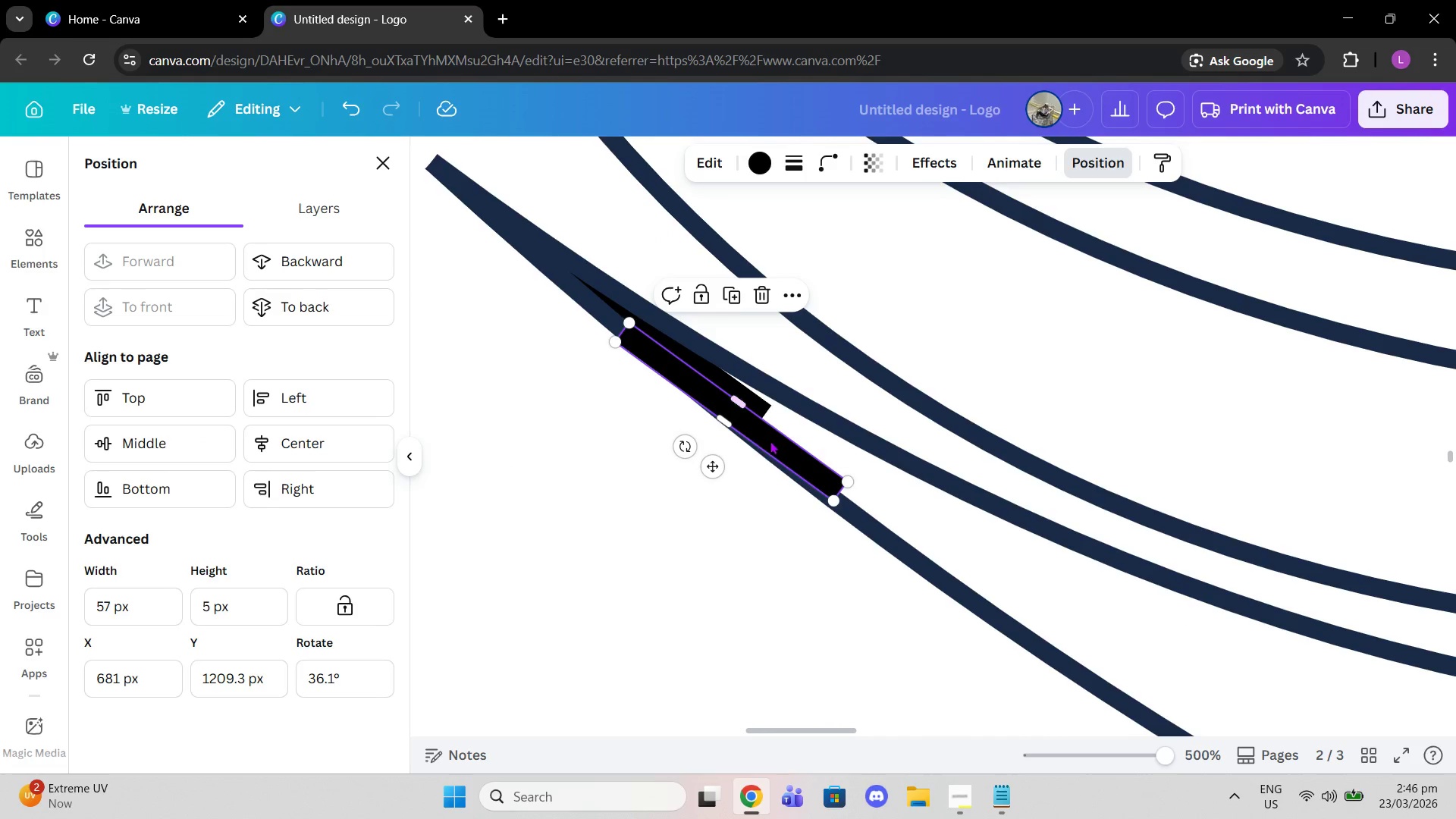 
left_click_drag(start_coordinate=[770, 443], to_coordinate=[855, 495])
 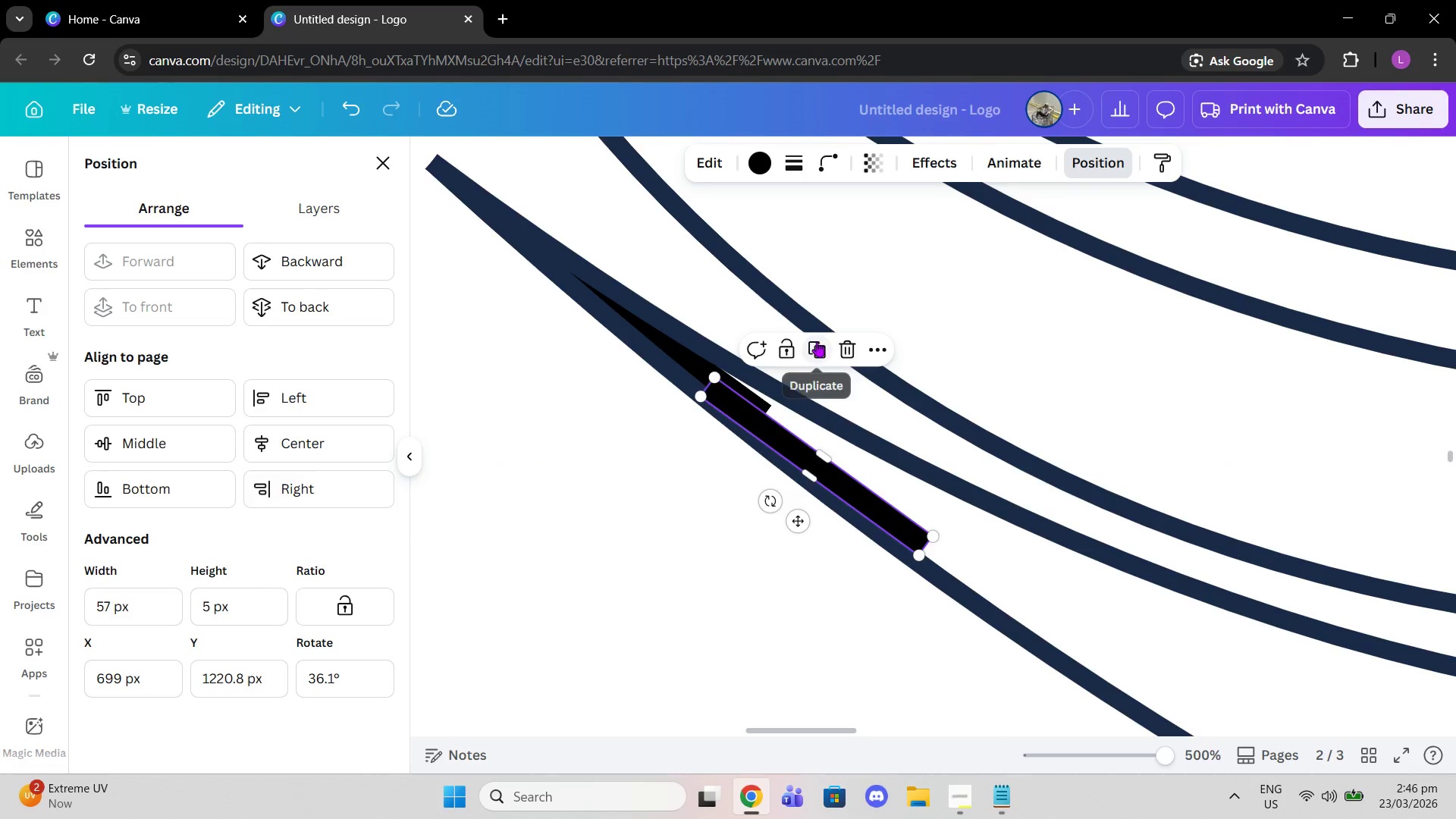 
left_click([816, 344])
 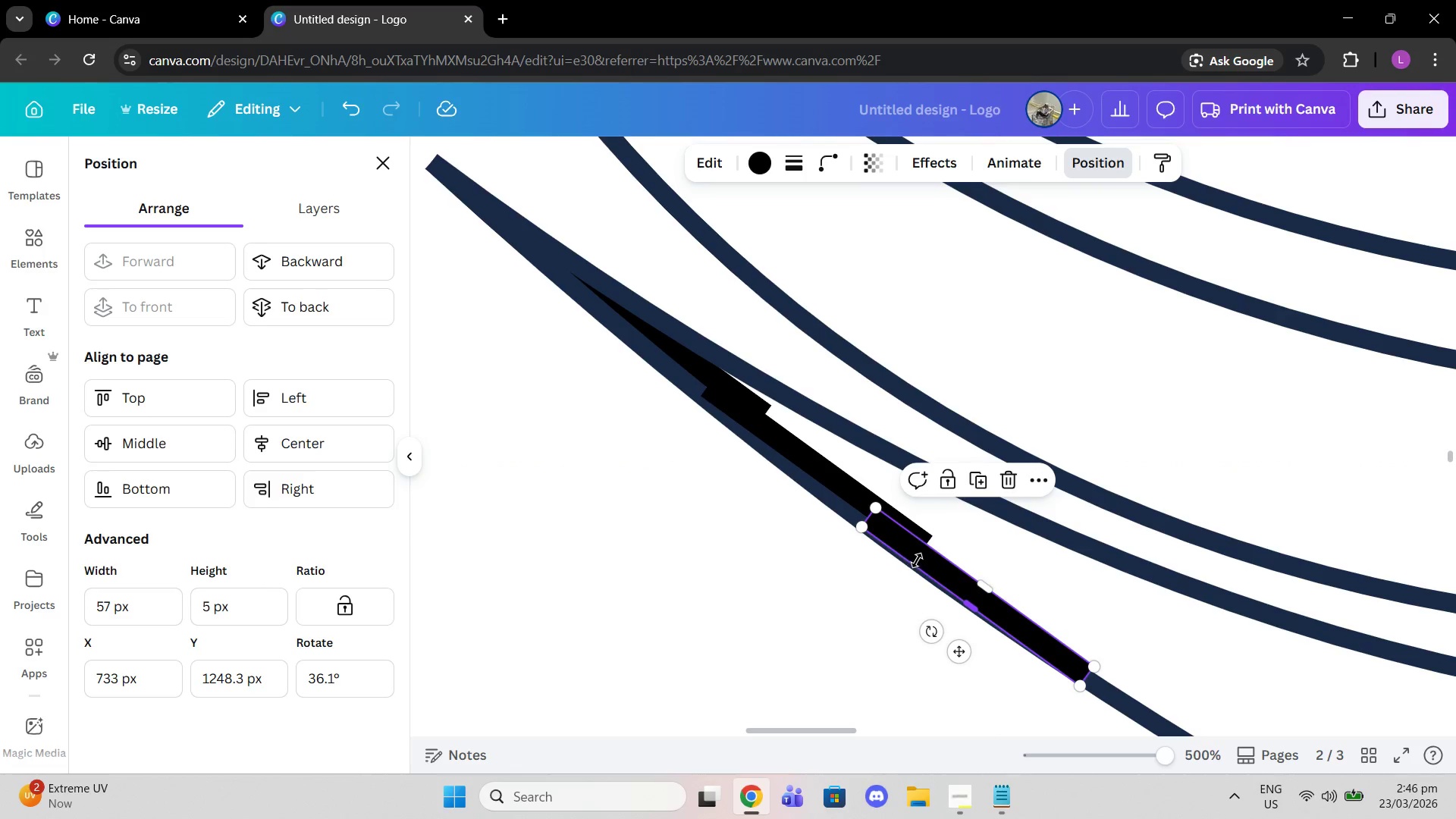 
left_click_drag(start_coordinate=[921, 563], to_coordinate=[917, 543])
 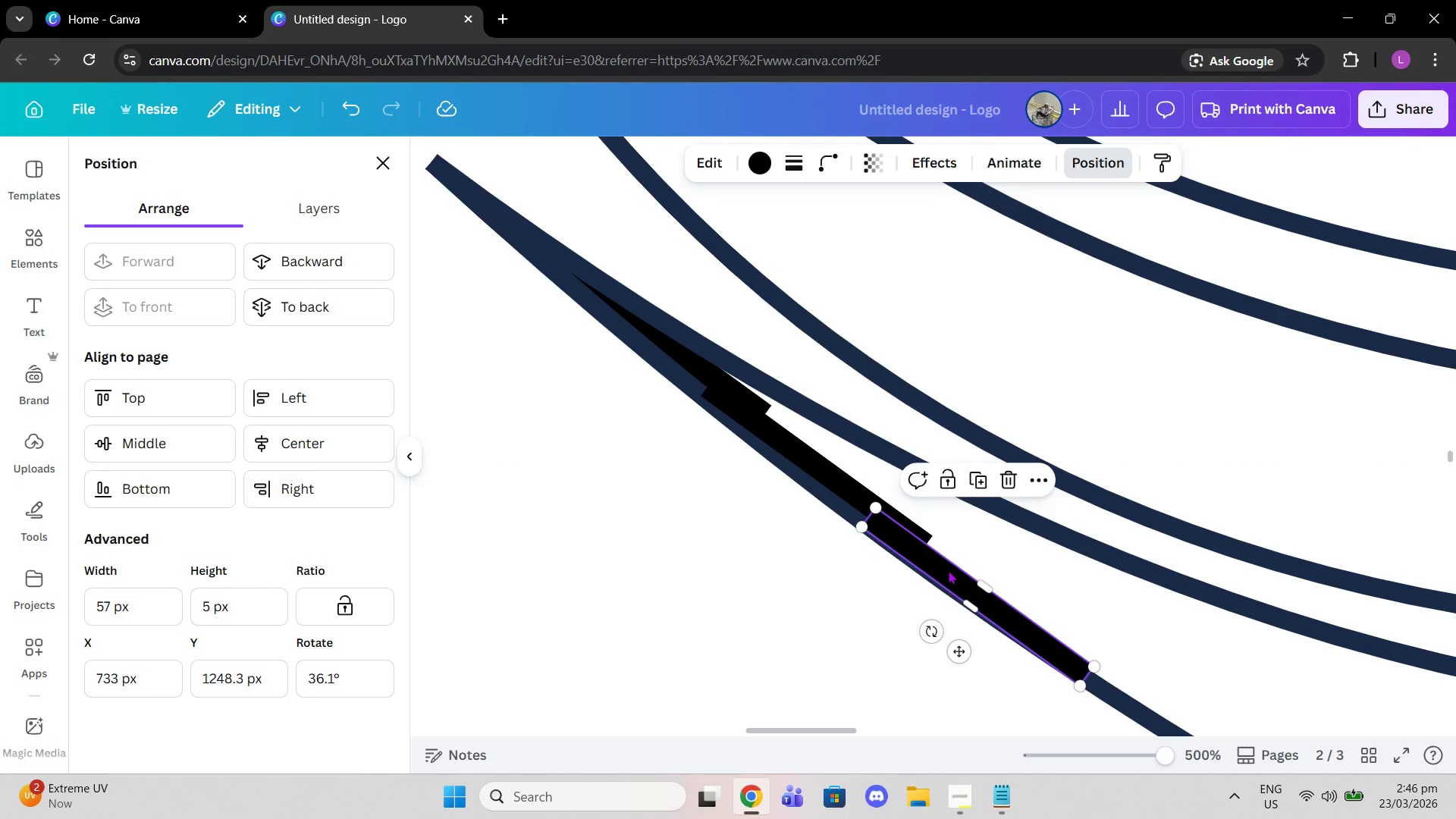 
left_click_drag(start_coordinate=[949, 571], to_coordinate=[795, 422])
 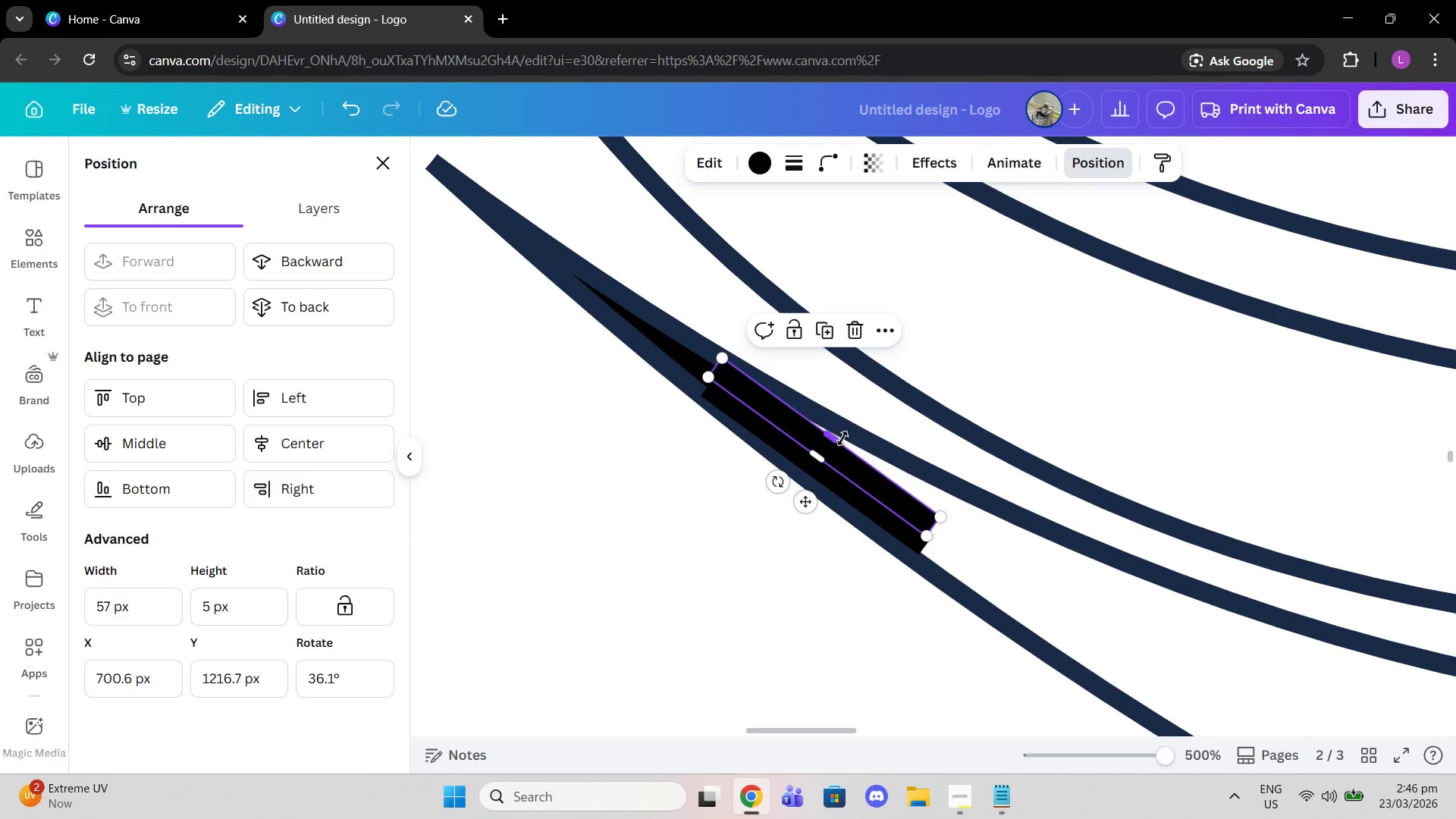 
left_click_drag(start_coordinate=[843, 439], to_coordinate=[867, 460])
 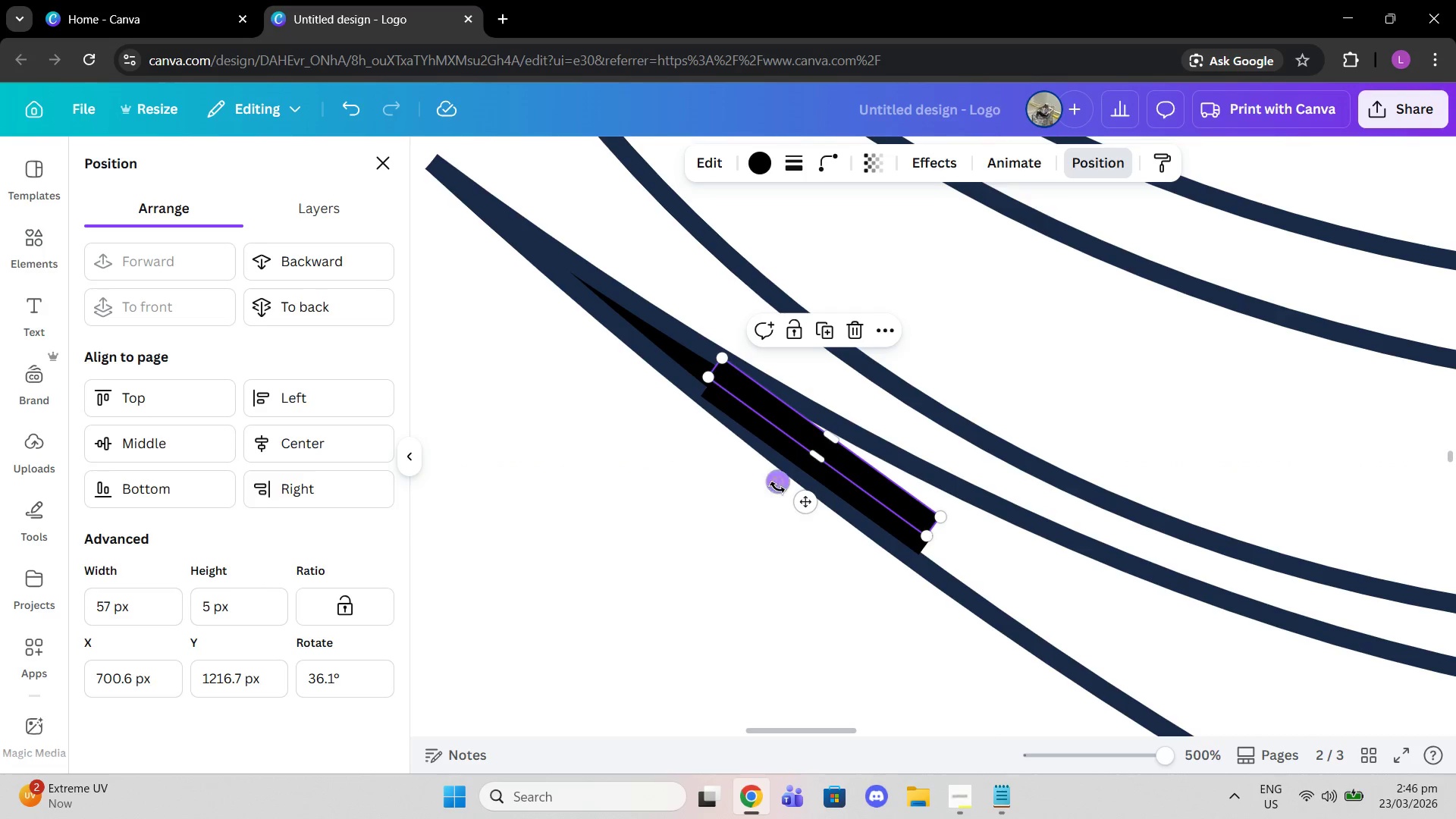 
left_click_drag(start_coordinate=[777, 488], to_coordinate=[789, 486])
 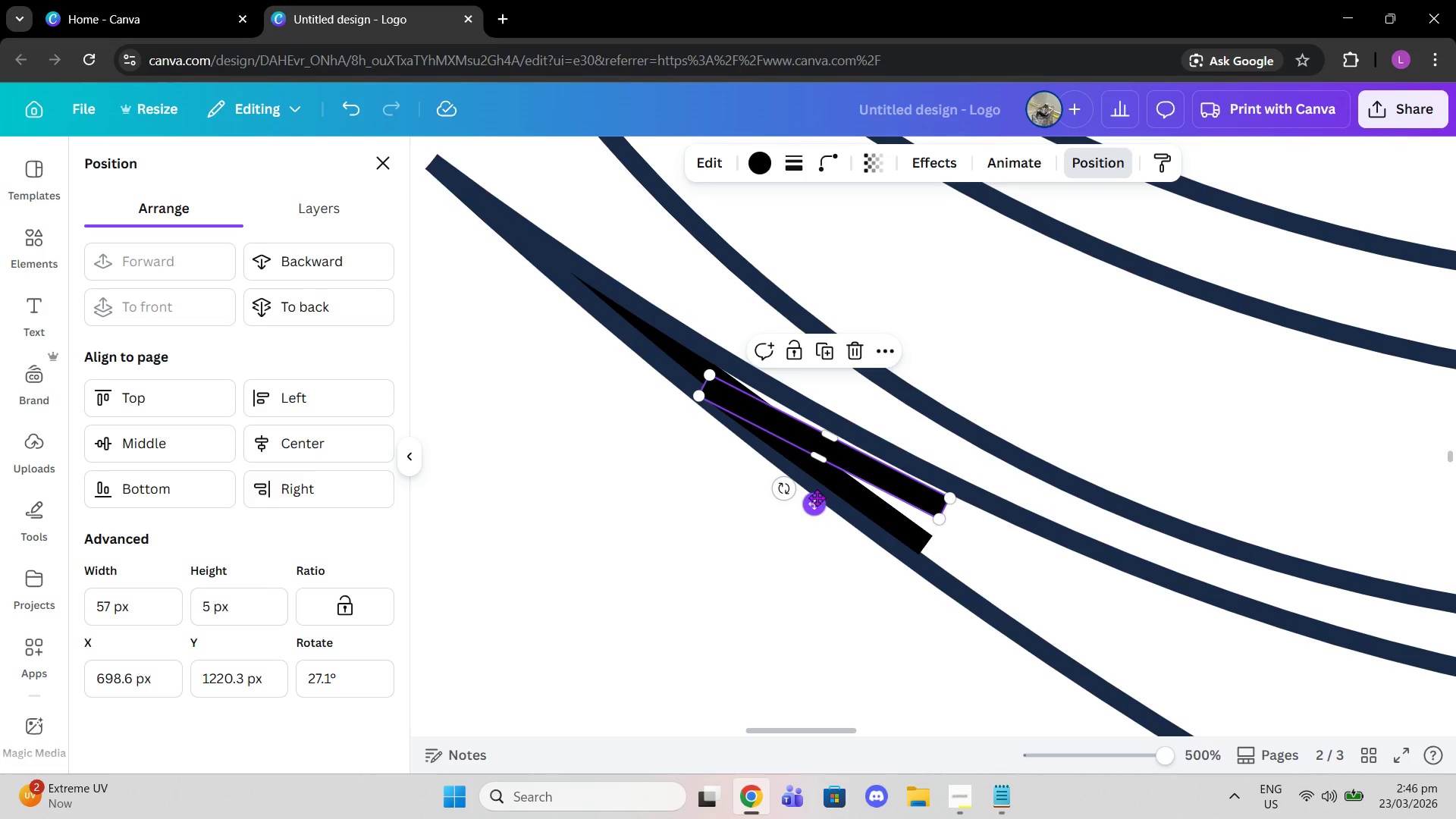 
left_click_drag(start_coordinate=[812, 504], to_coordinate=[811, 492])
 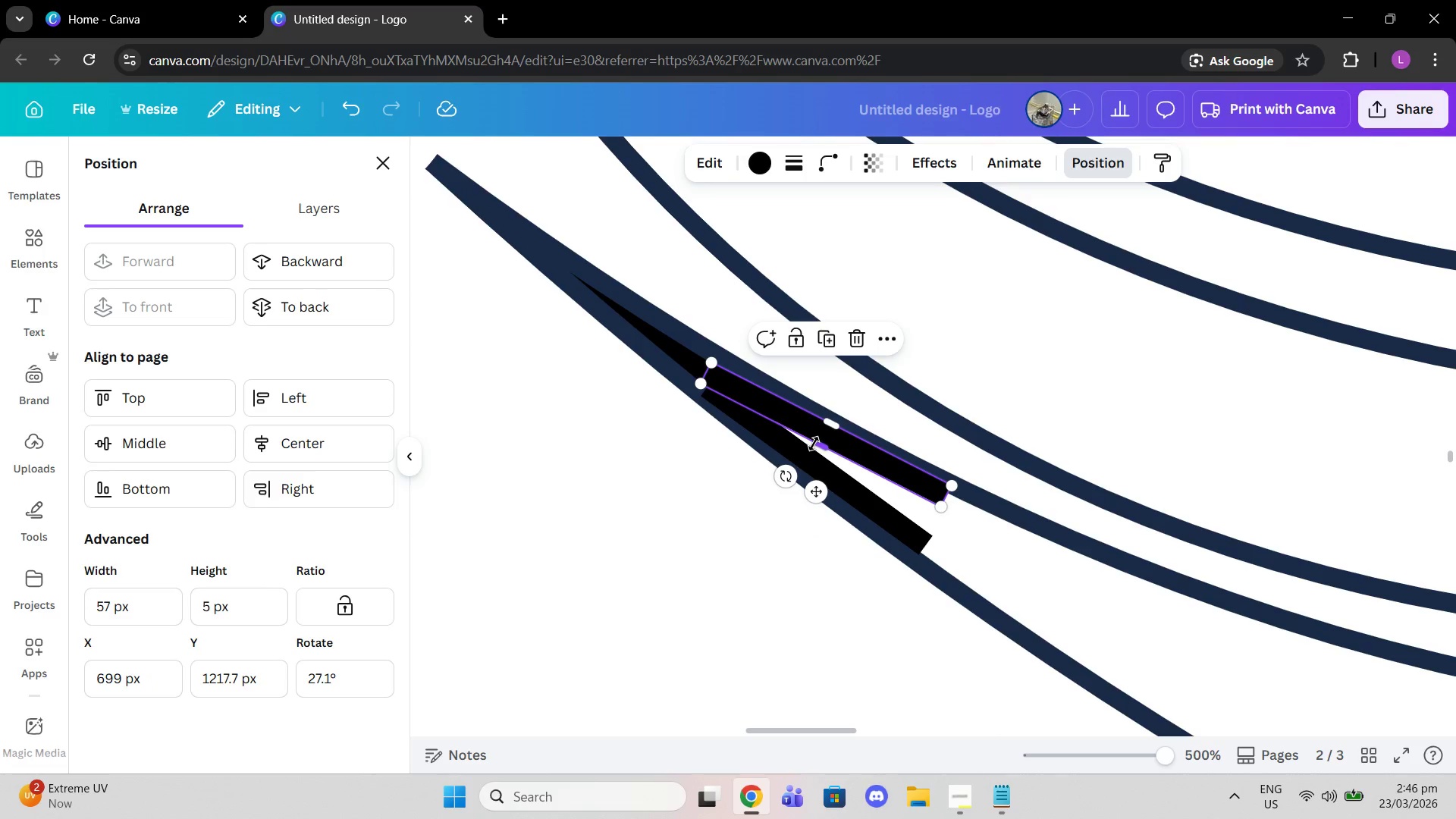 
left_click_drag(start_coordinate=[815, 444], to_coordinate=[827, 457])
 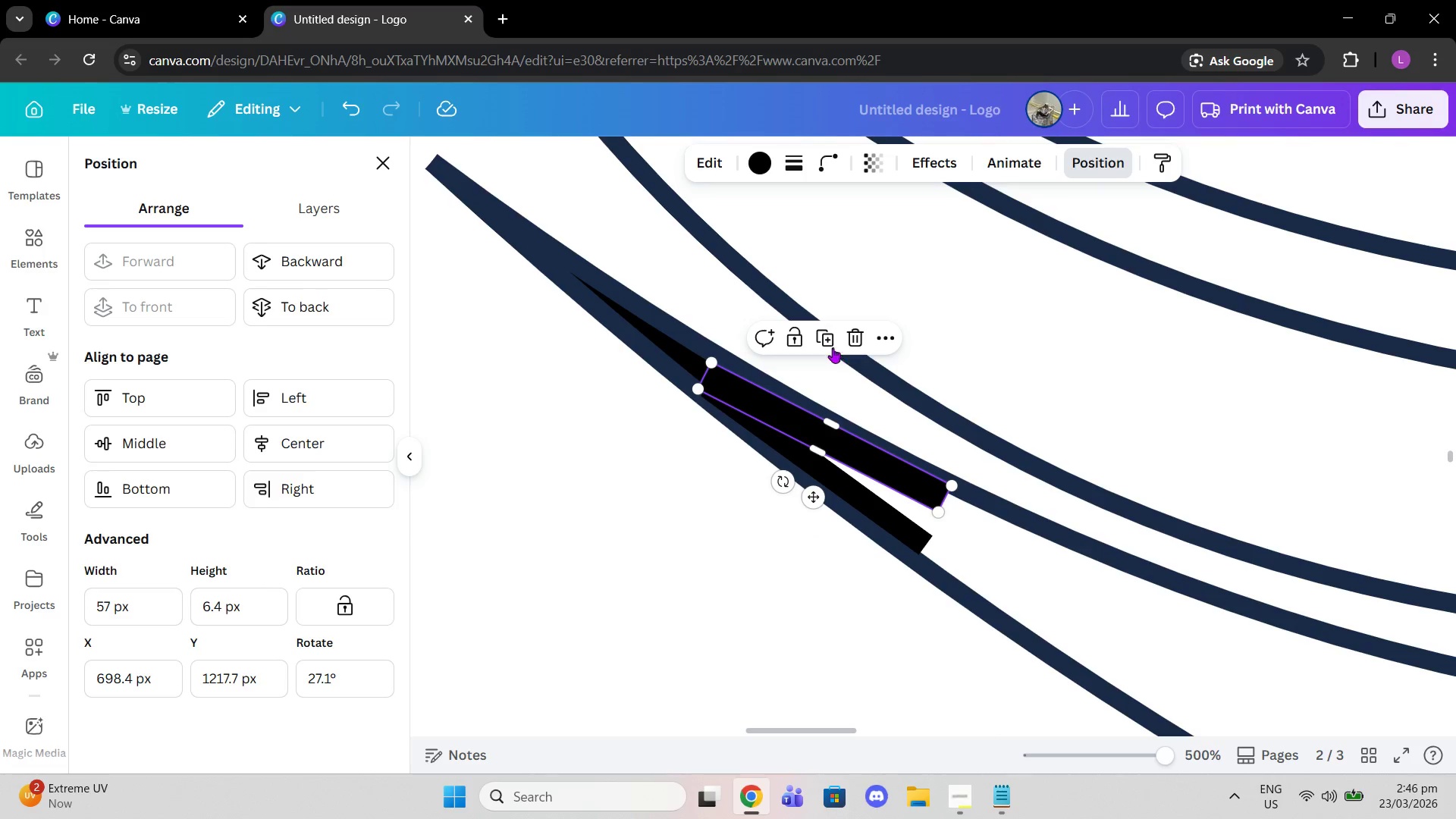 
left_click([827, 344])
 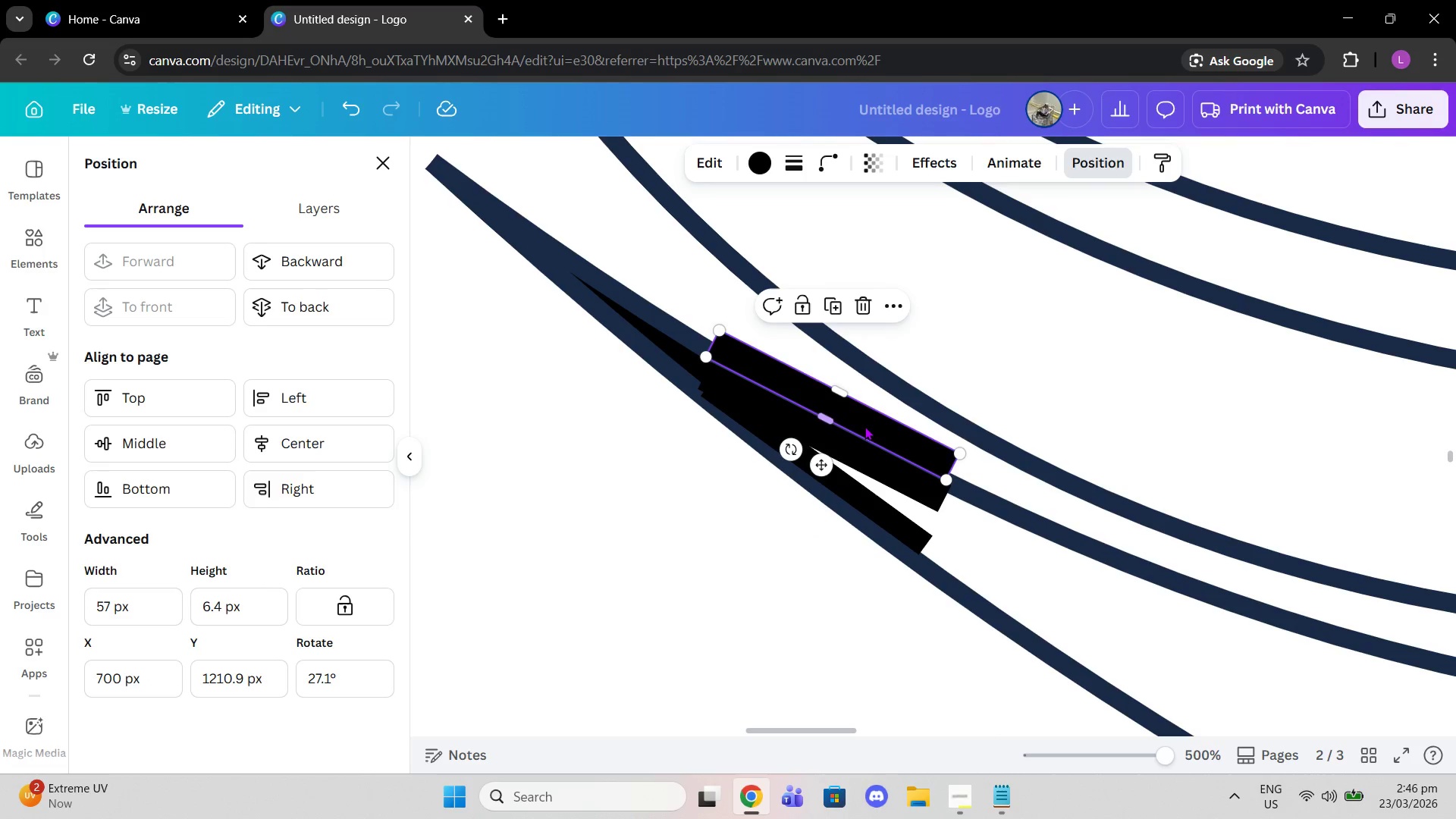 
left_click_drag(start_coordinate=[864, 426], to_coordinate=[952, 529])
 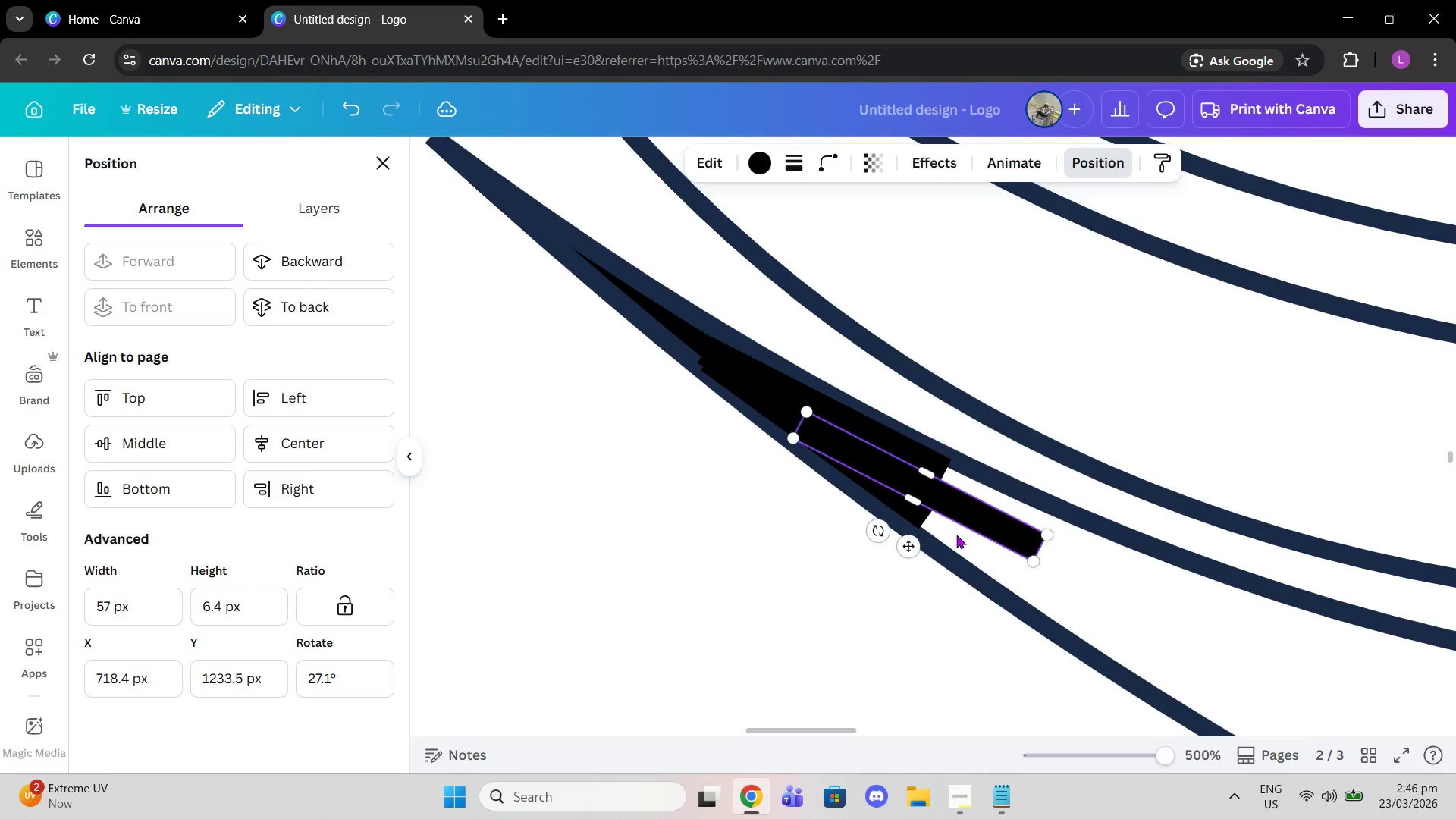 
scroll: coordinate [956, 535], scroll_direction: down, amount: 1.0
 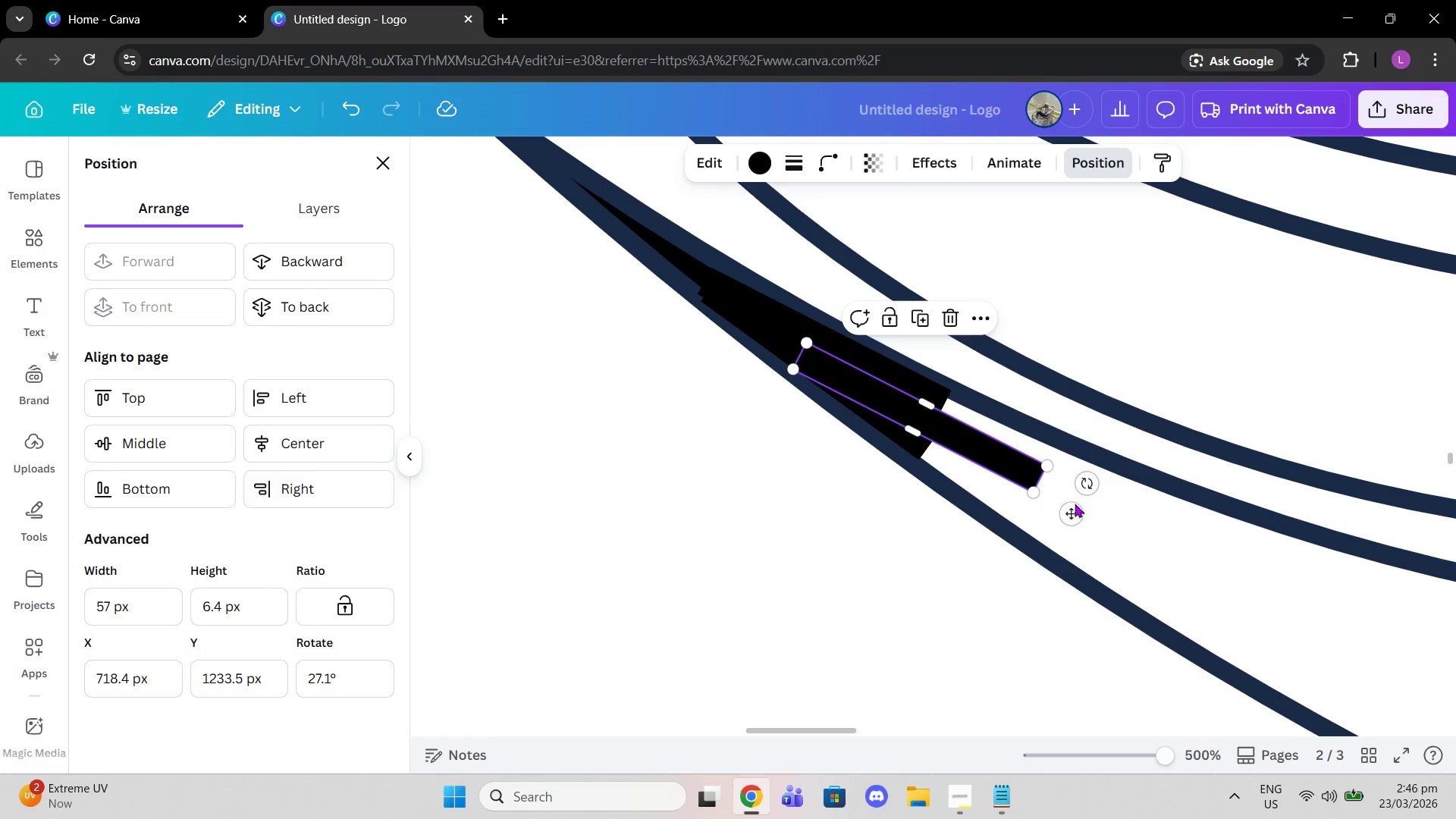 
left_click_drag(start_coordinate=[1078, 513], to_coordinate=[1079, 501])
 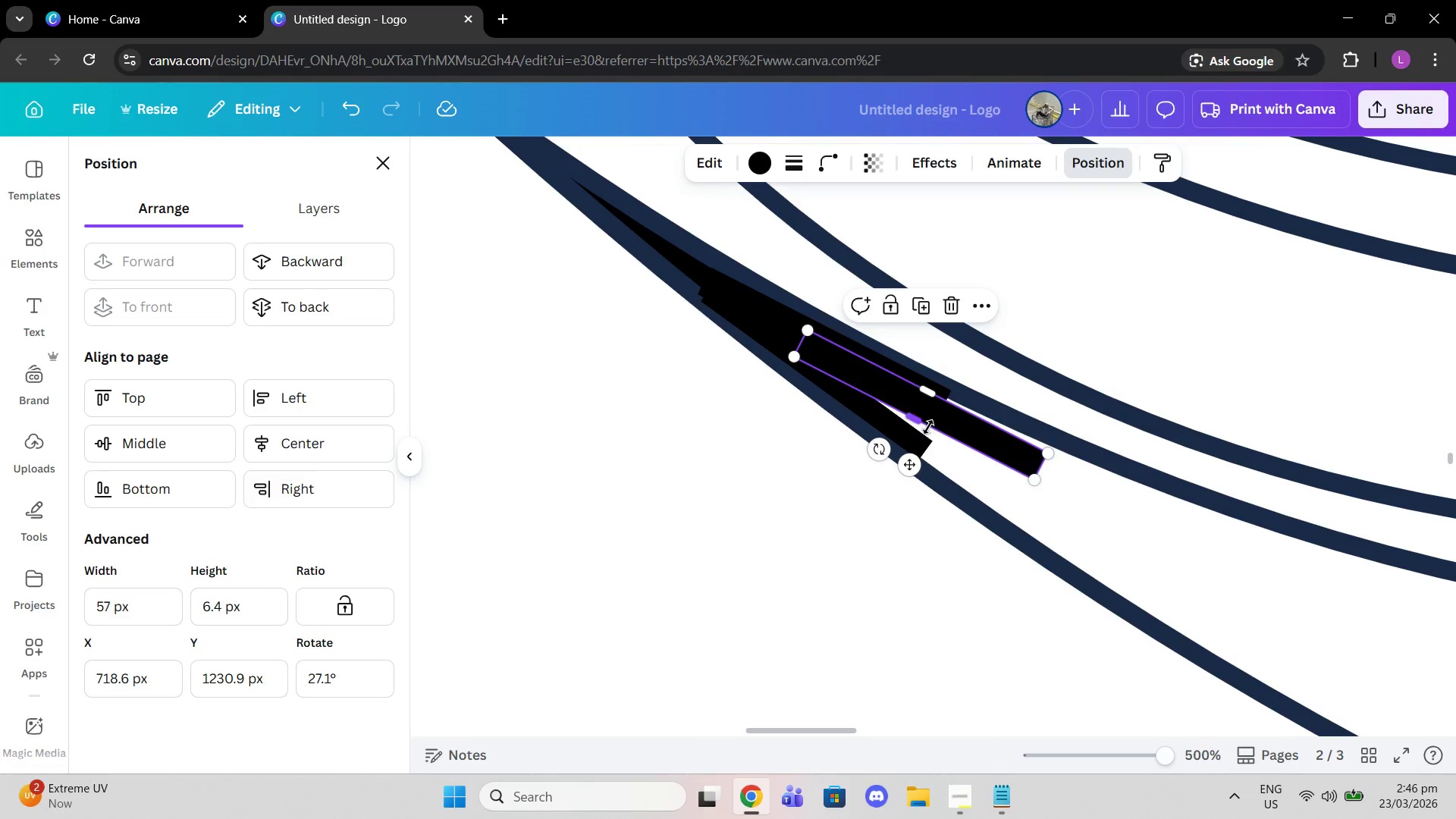 
left_click_drag(start_coordinate=[928, 427], to_coordinate=[931, 444])
 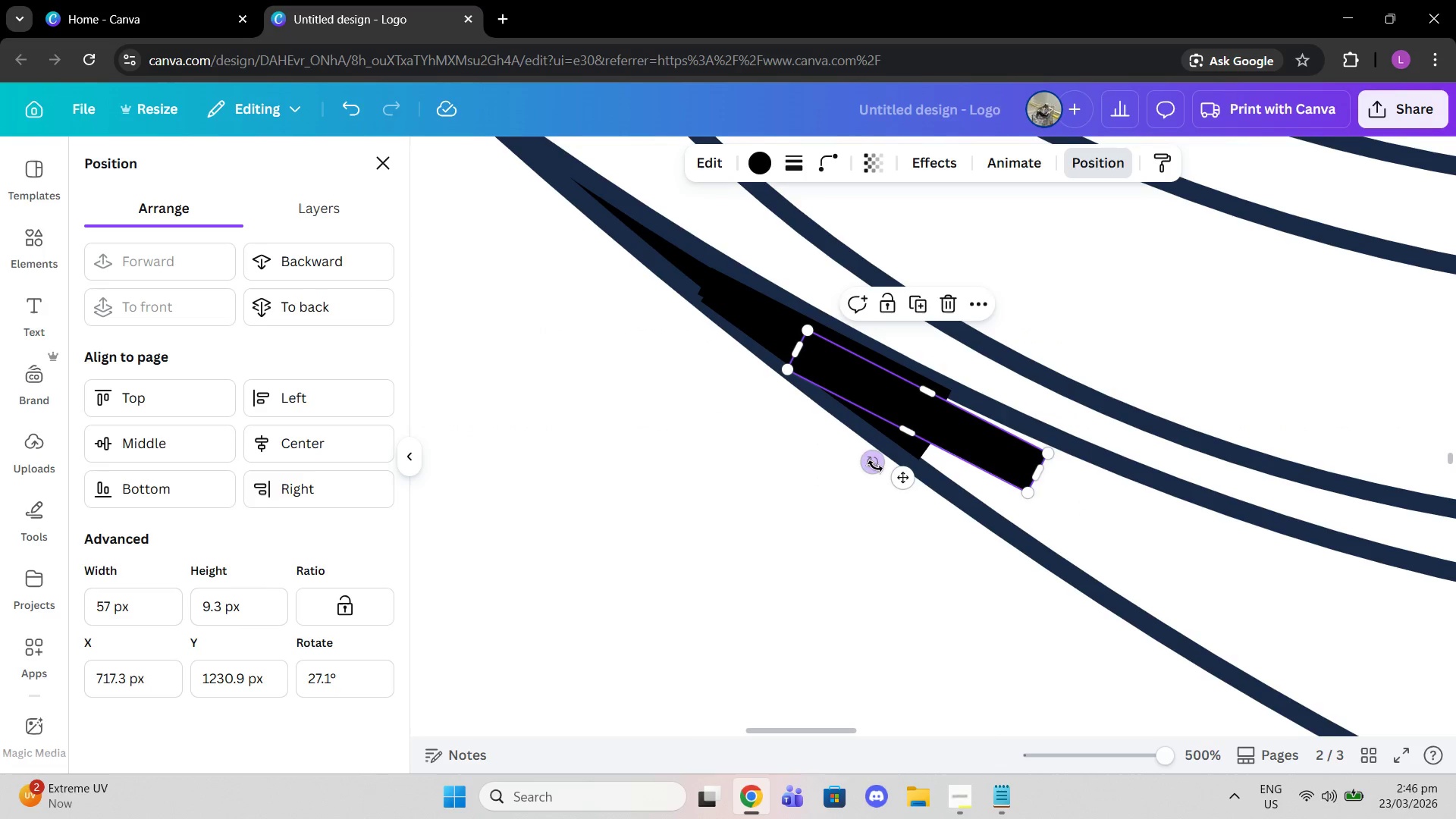 
left_click_drag(start_coordinate=[875, 466], to_coordinate=[871, 463])
 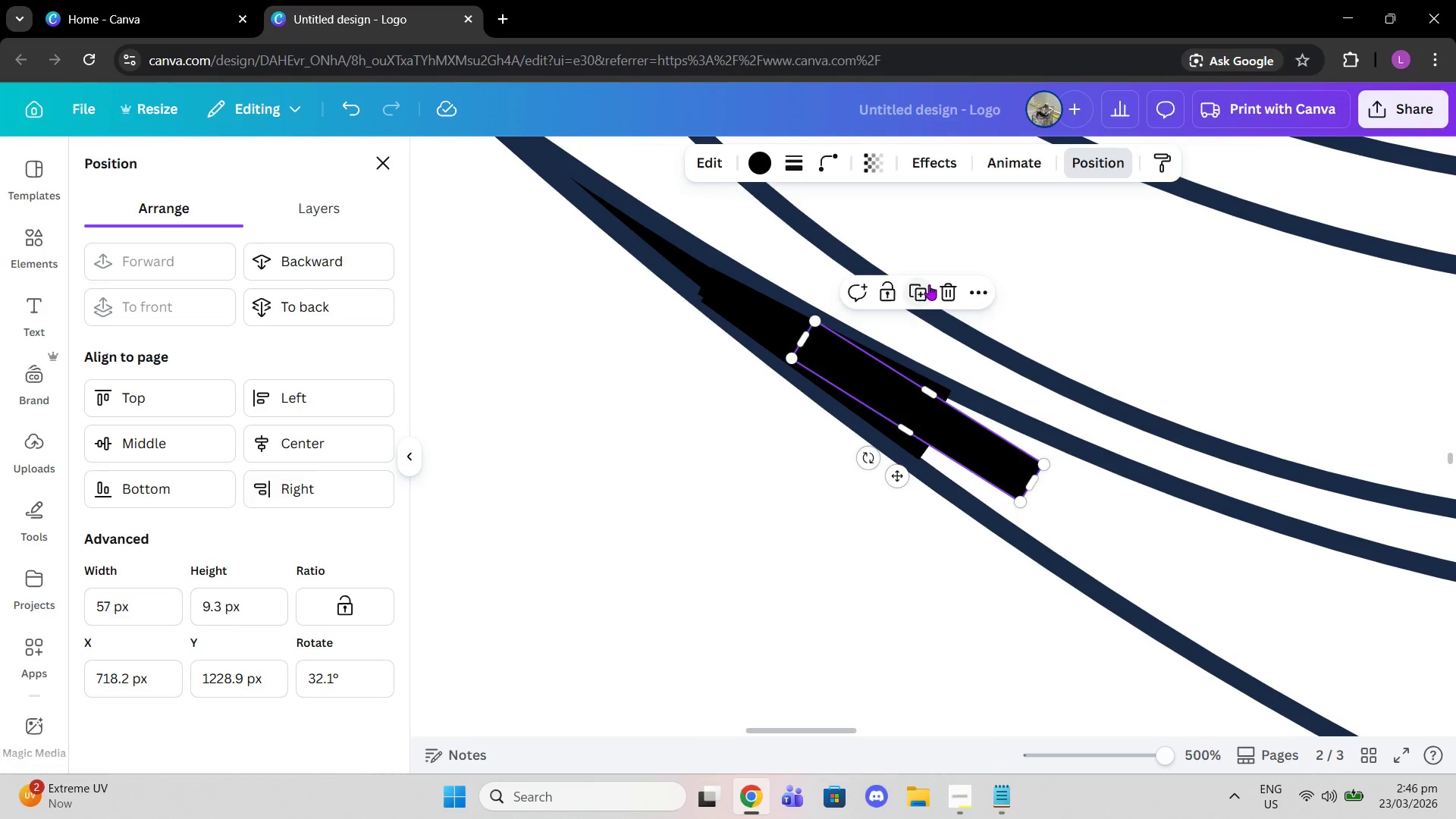 
left_click([929, 284])
 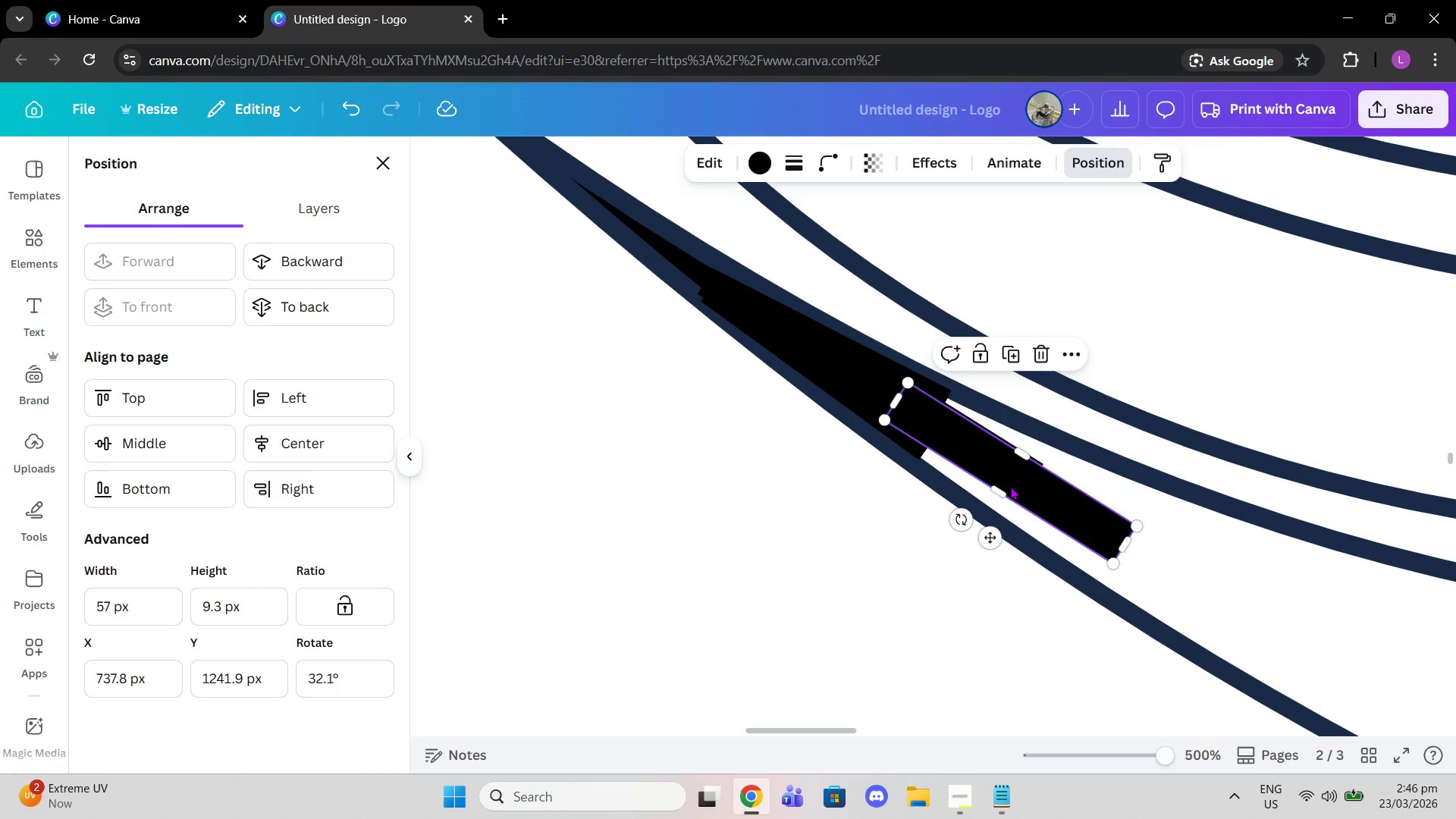 
left_click_drag(start_coordinate=[1005, 495], to_coordinate=[999, 513])
 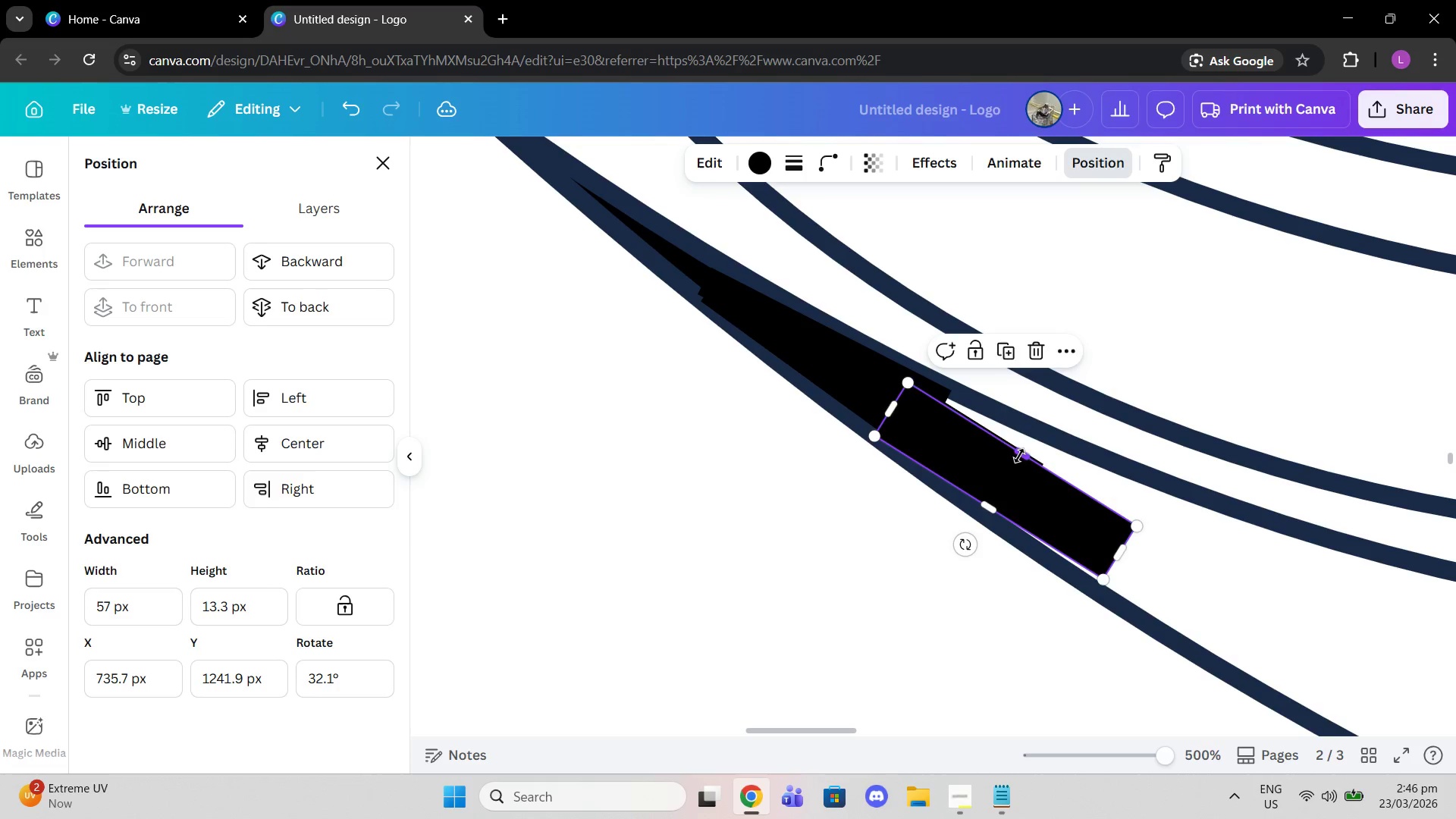 
left_click_drag(start_coordinate=[1021, 456], to_coordinate=[1045, 446])
 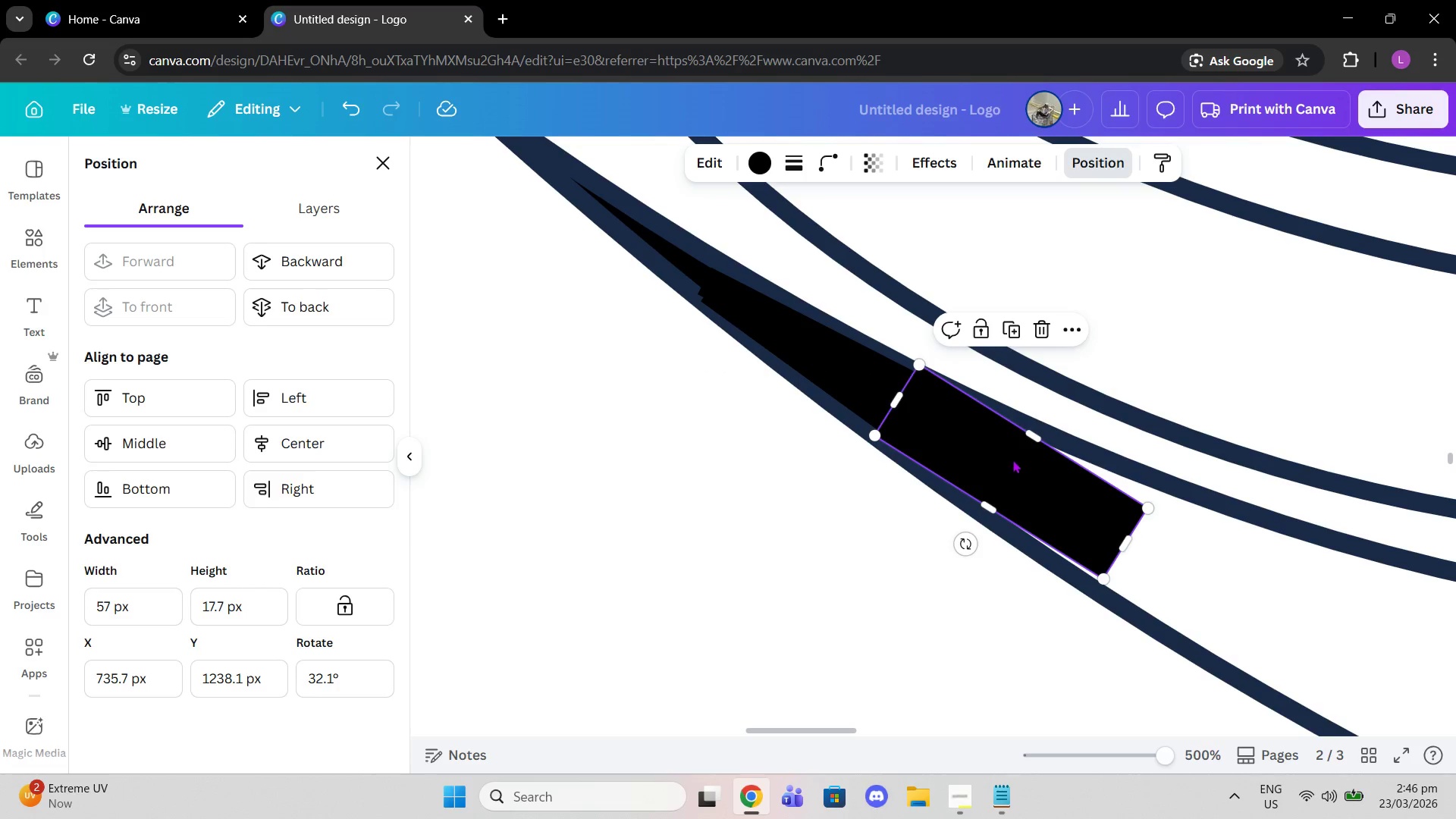 
left_click_drag(start_coordinate=[1012, 460], to_coordinate=[1041, 482])
 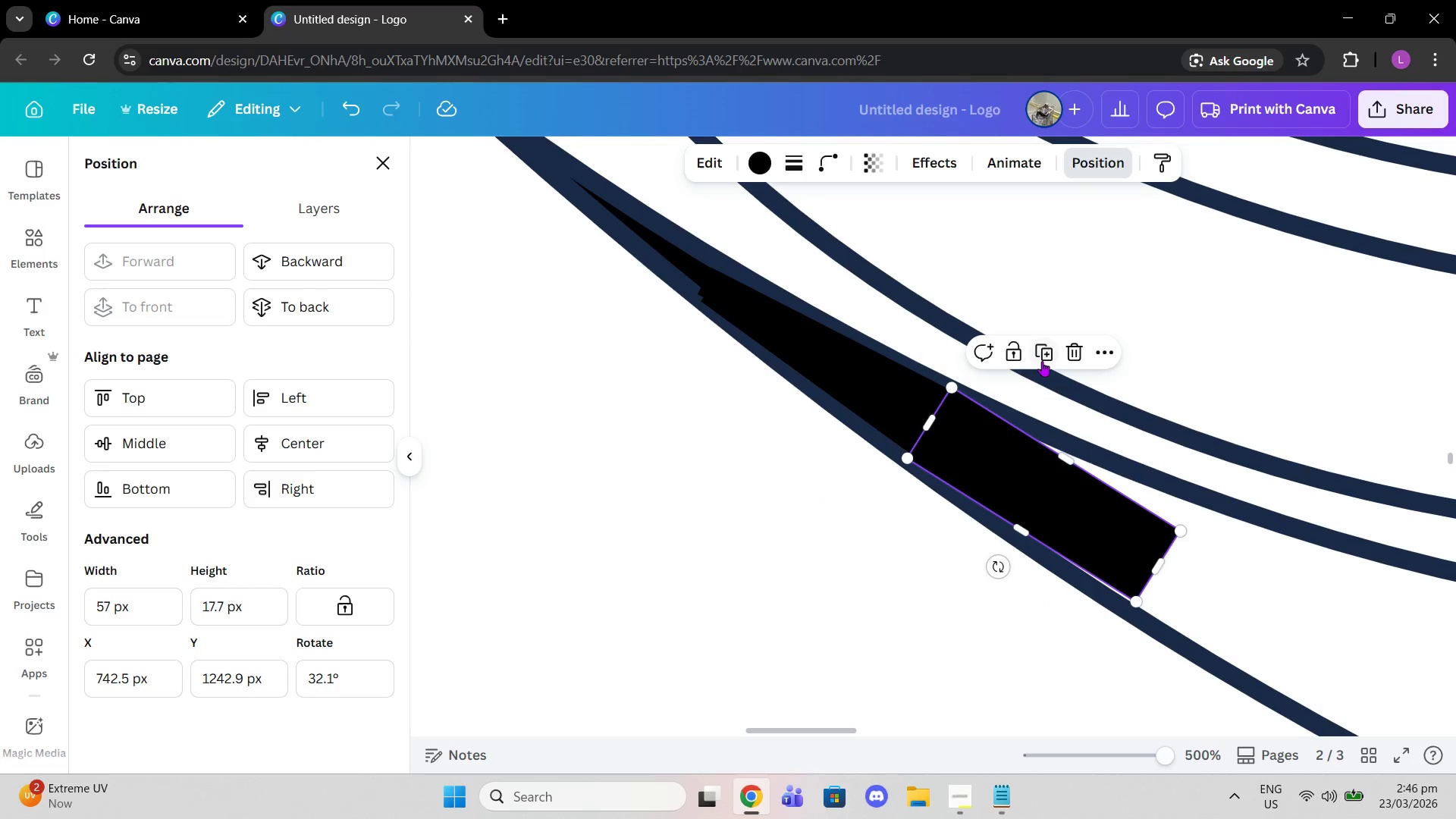 
left_click([1042, 361])
 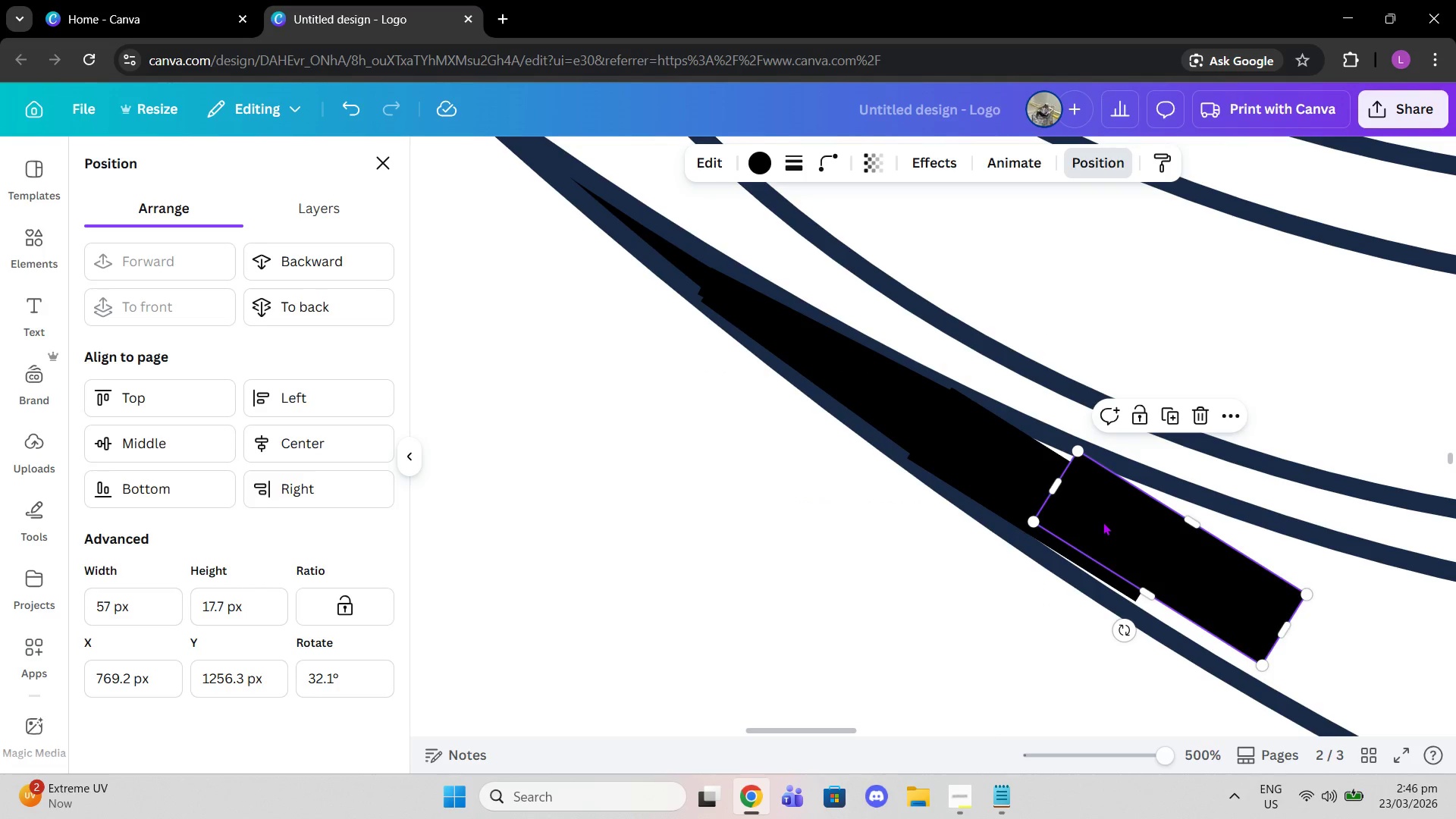 
left_click_drag(start_coordinate=[1104, 519], to_coordinate=[1068, 498])
 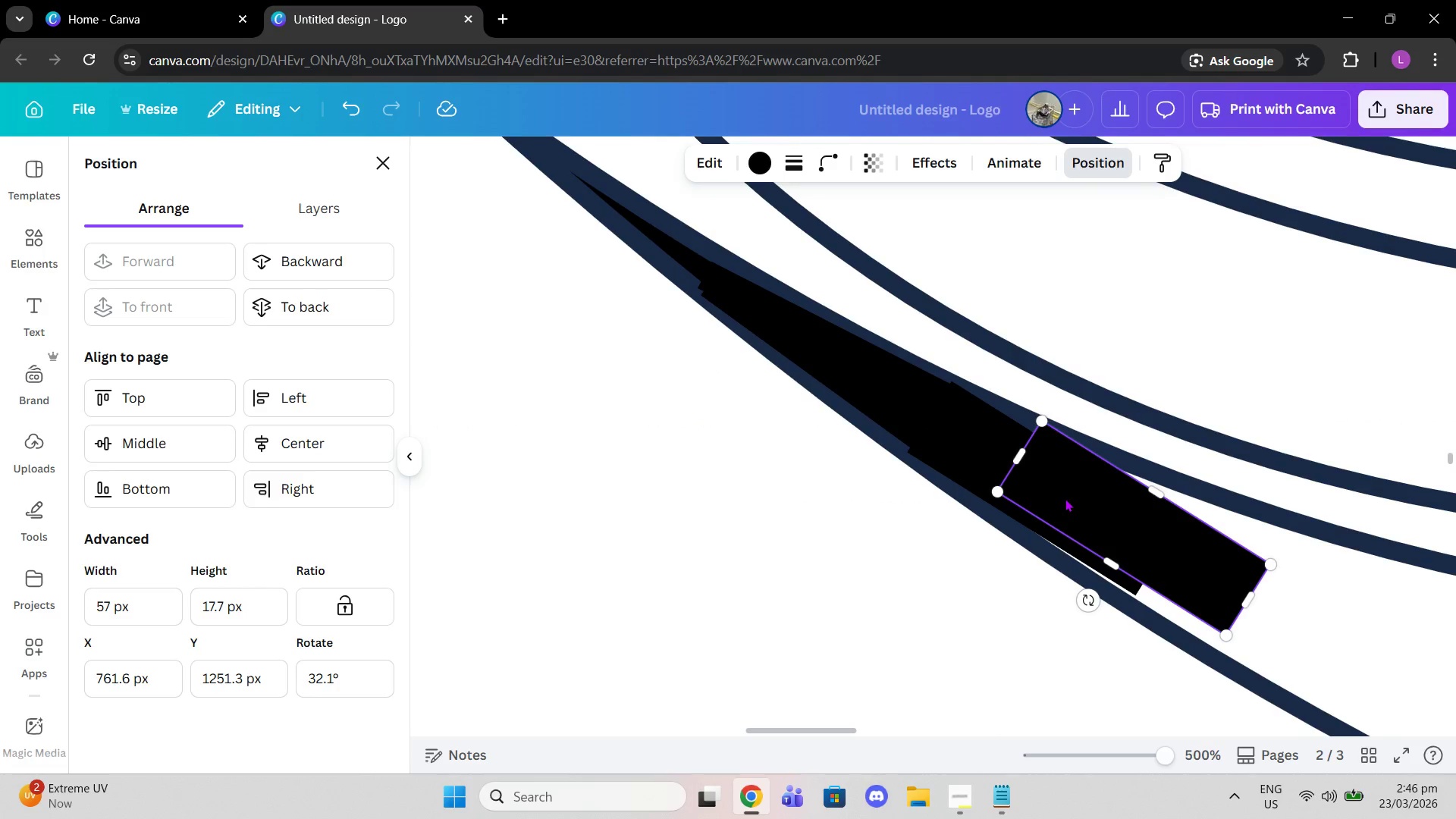 
scroll: coordinate [1065, 498], scroll_direction: down, amount: 1.0
 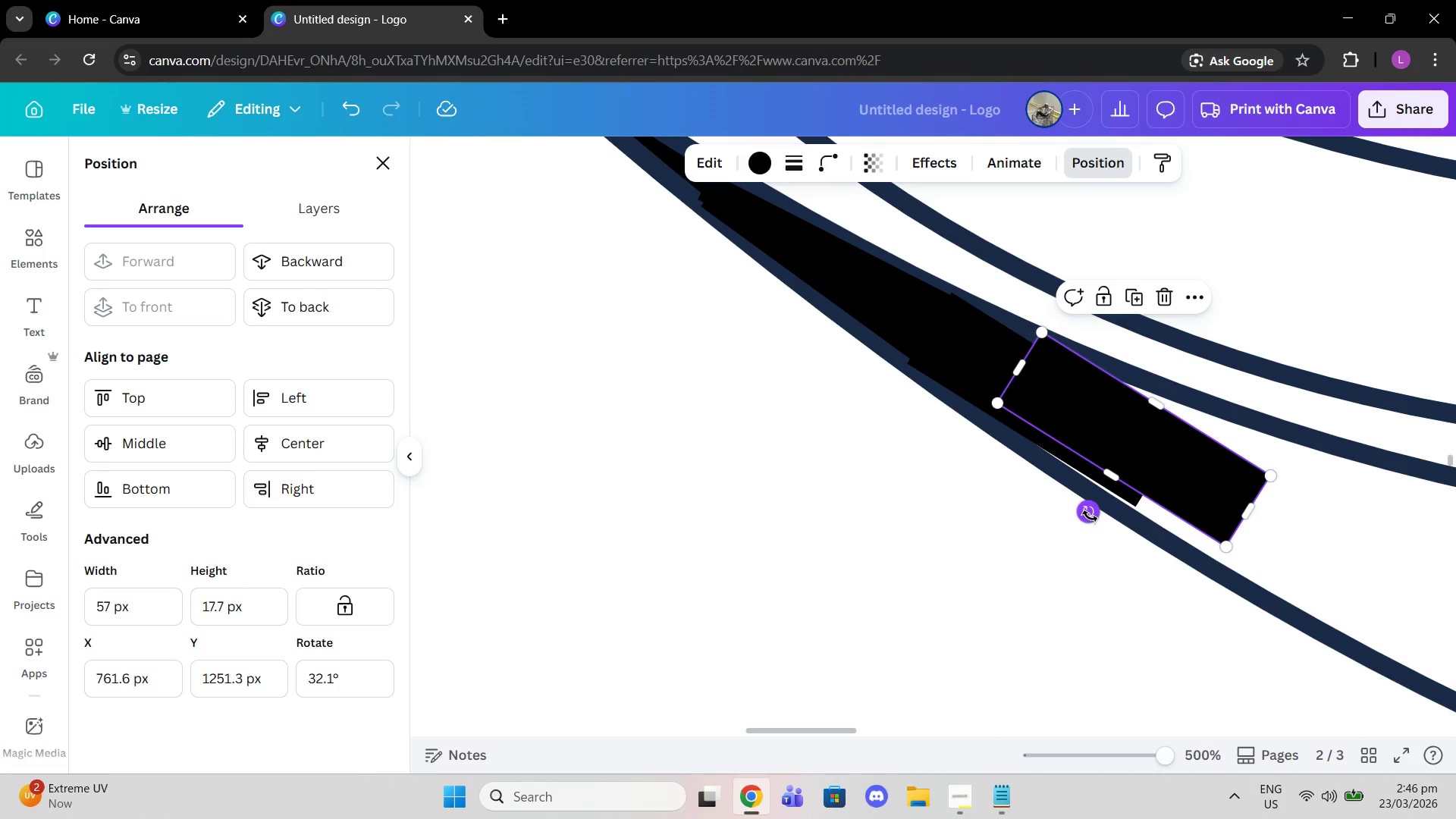 
left_click_drag(start_coordinate=[1090, 516], to_coordinate=[1104, 518])
 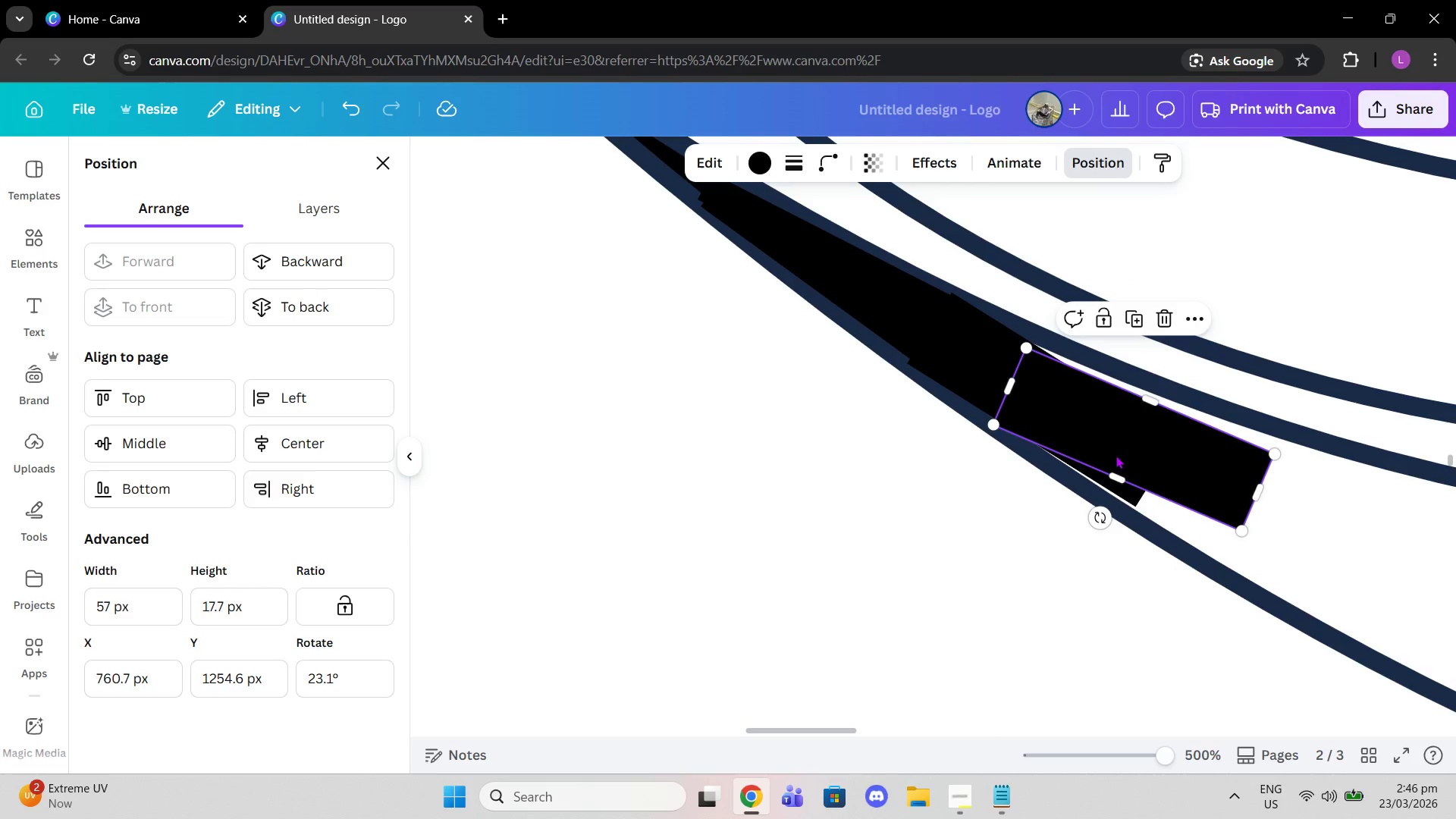 
left_click_drag(start_coordinate=[1116, 455], to_coordinate=[1111, 443])
 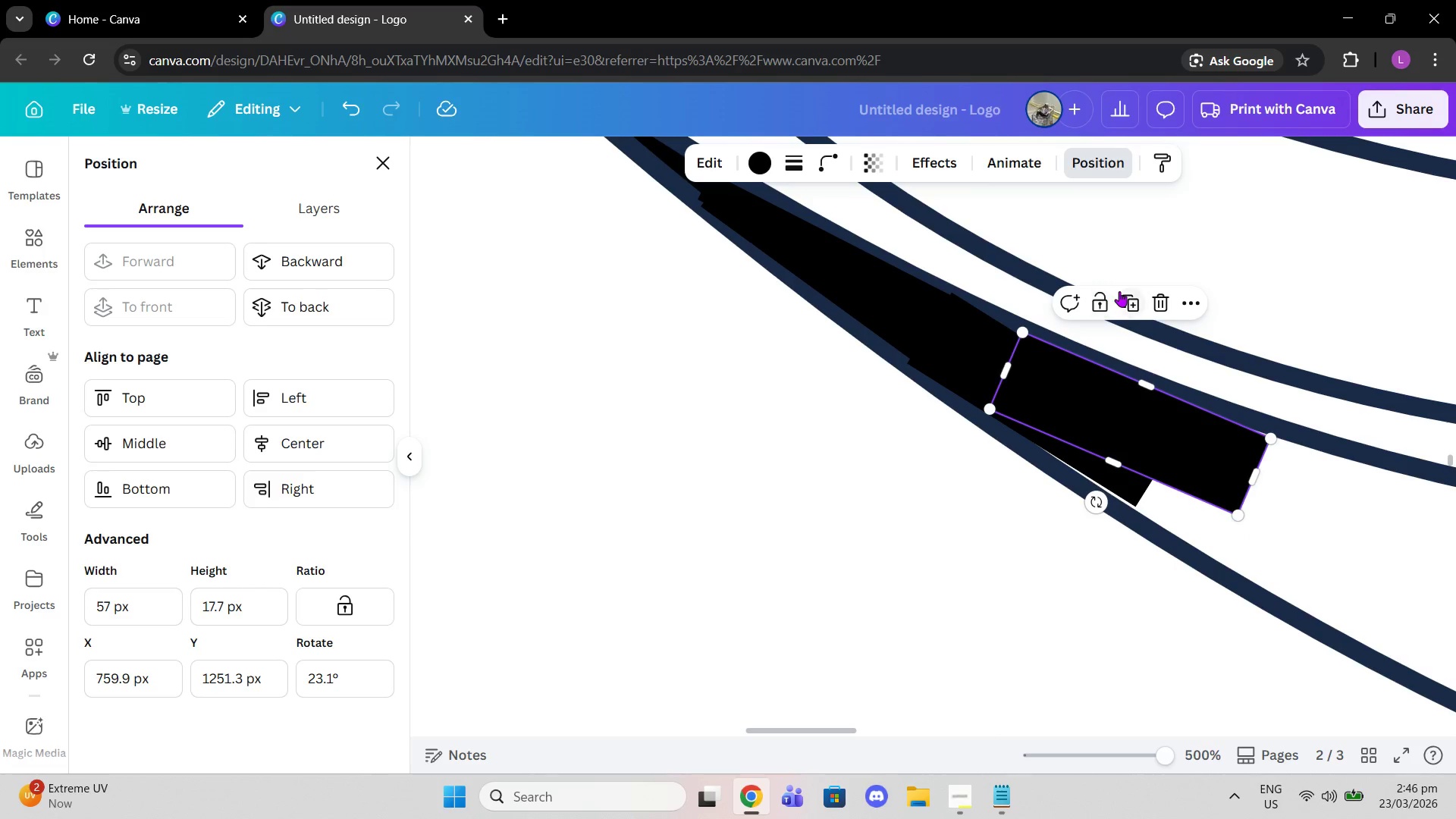 
left_click([1128, 298])
 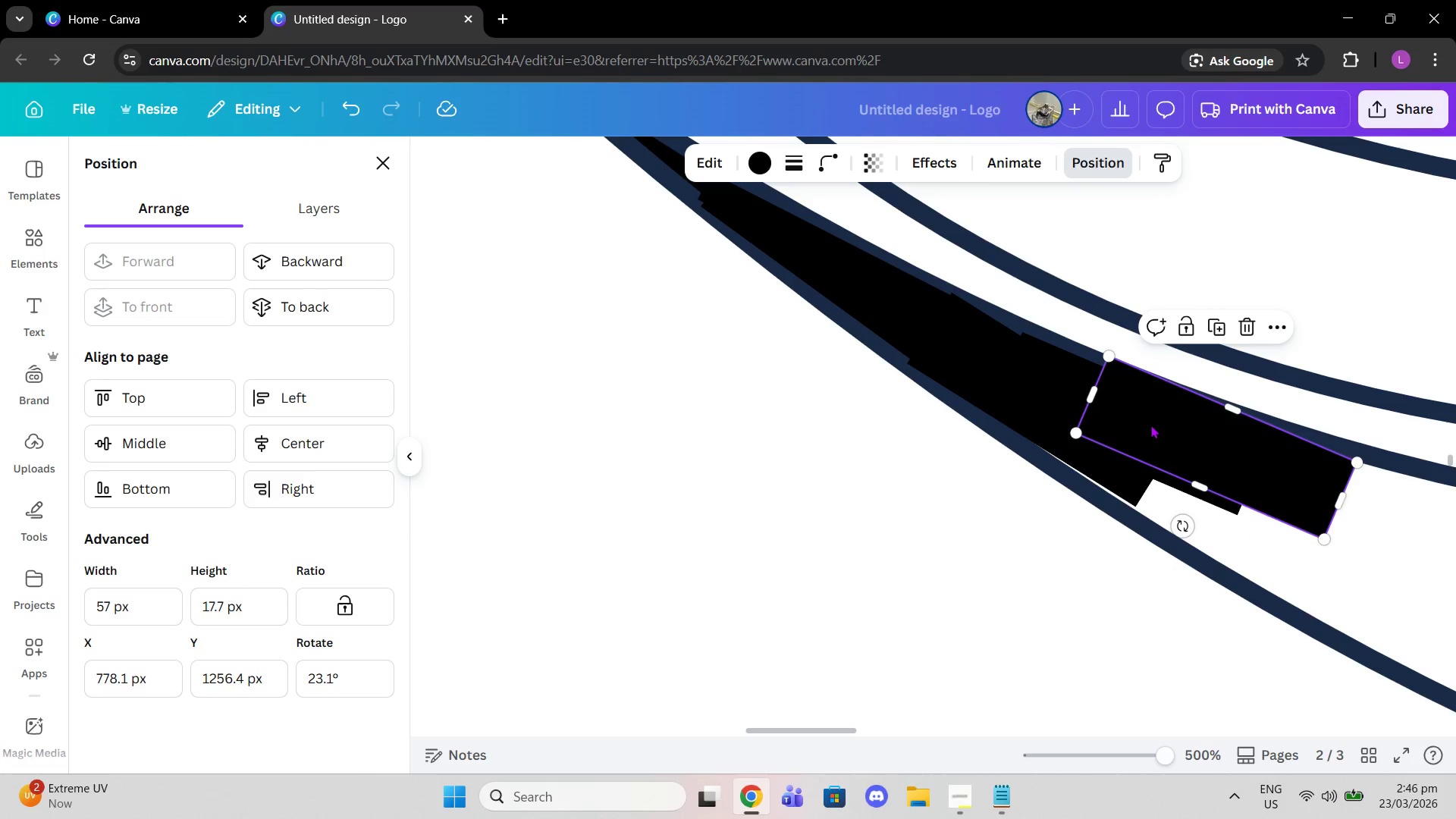 
left_click_drag(start_coordinate=[1153, 426], to_coordinate=[1106, 447])
 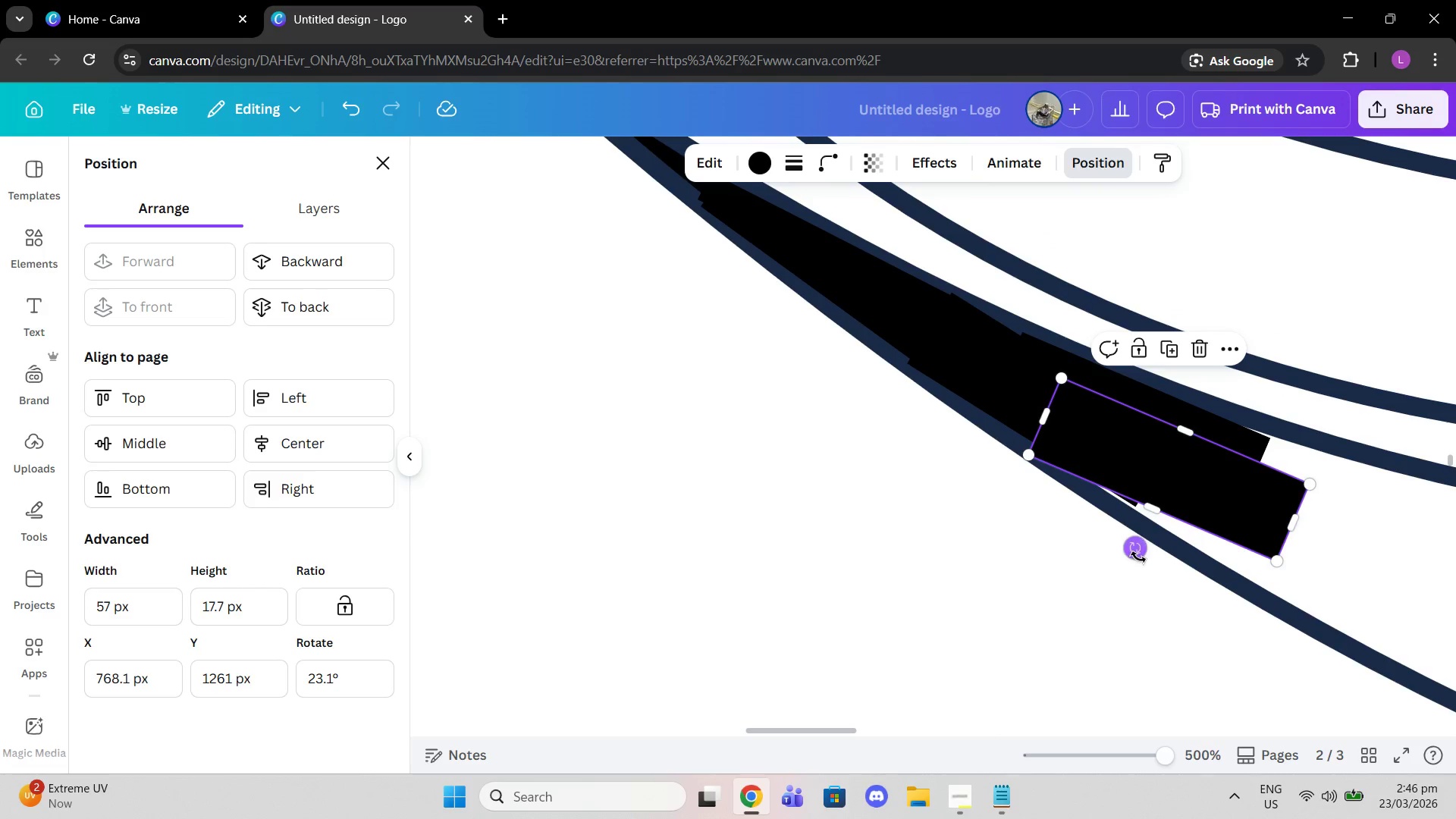 
left_click_drag(start_coordinate=[1138, 557], to_coordinate=[1125, 554])
 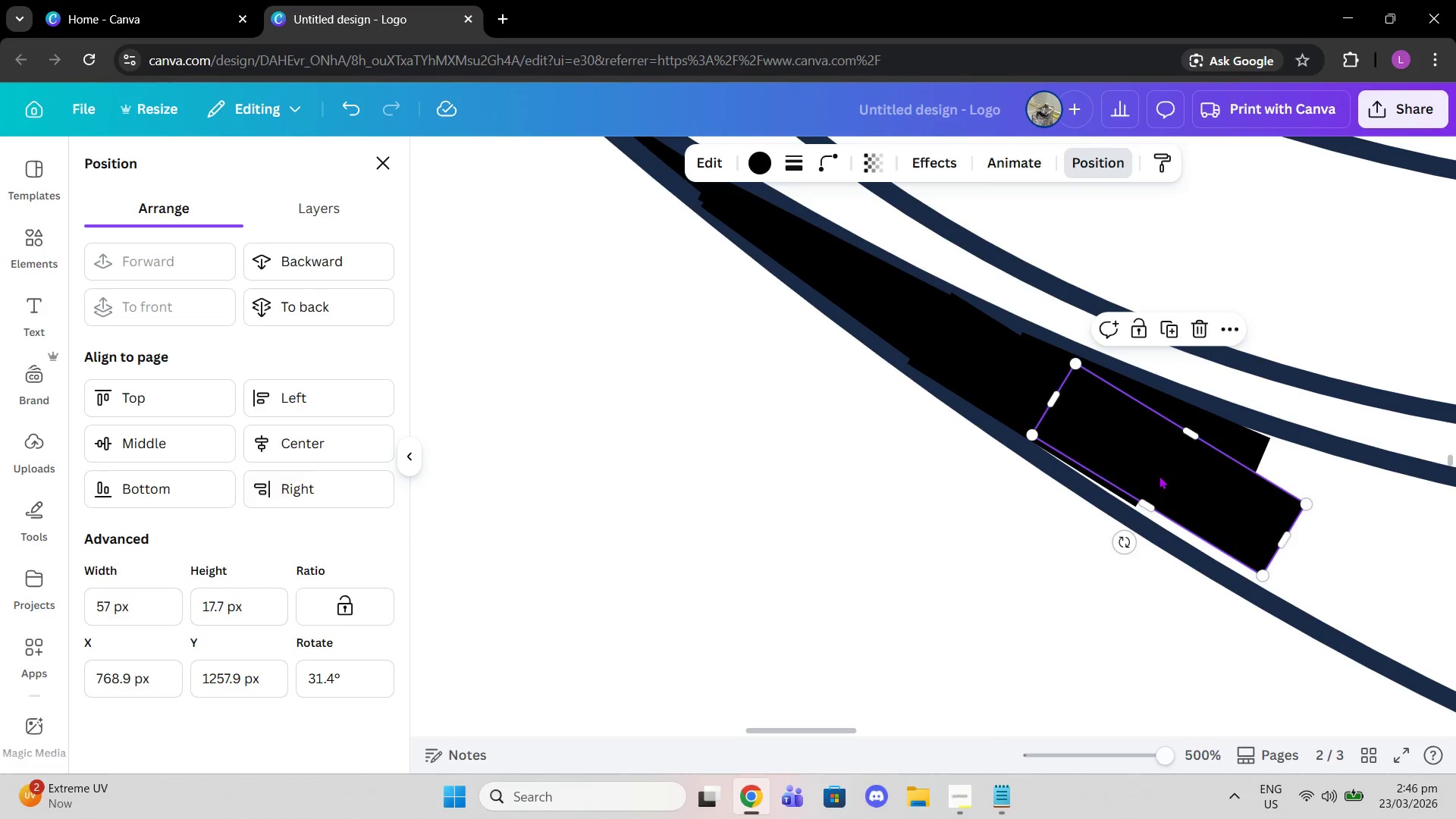 
left_click_drag(start_coordinate=[1159, 475], to_coordinate=[1145, 487])
 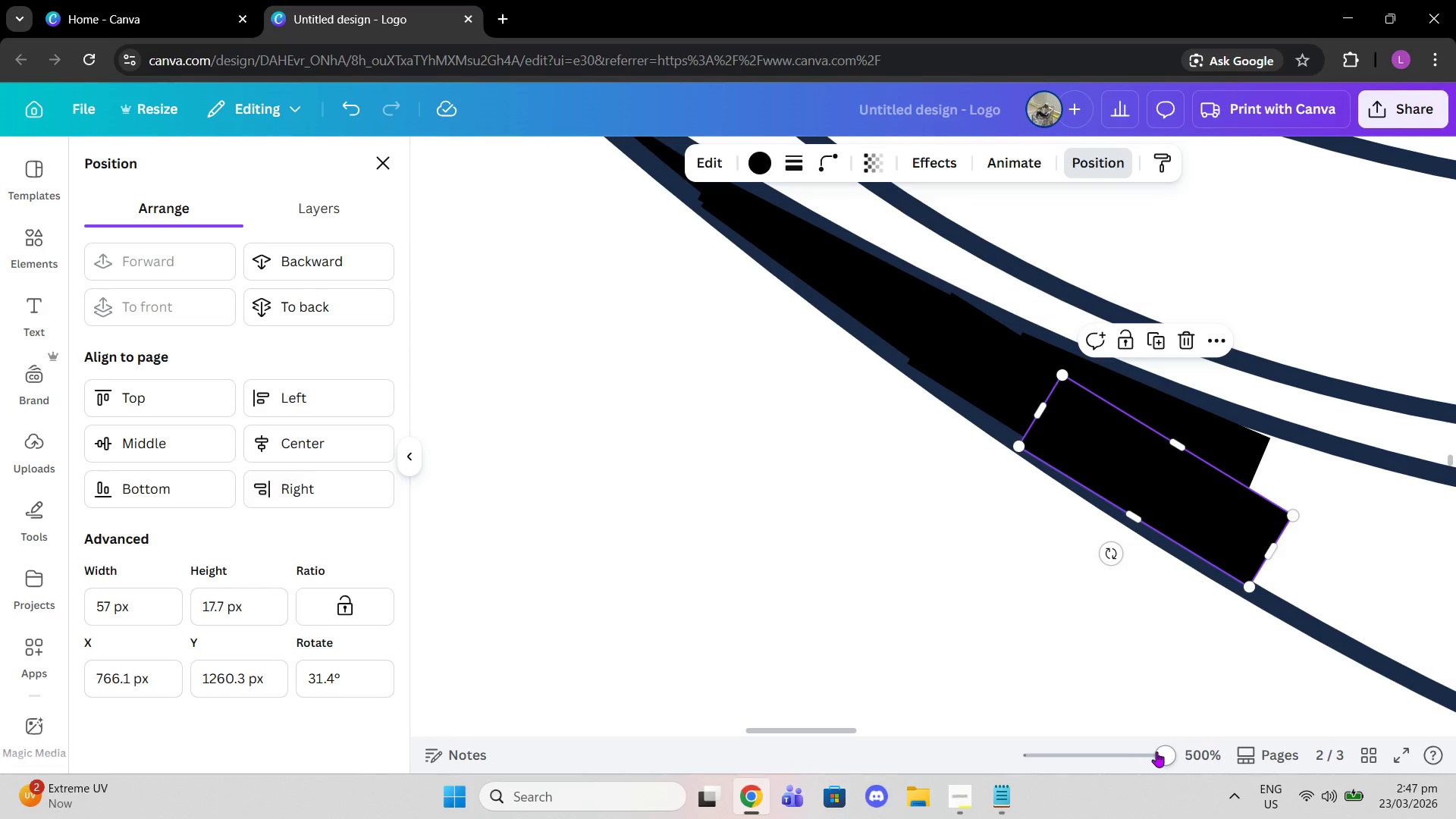 
left_click_drag(start_coordinate=[1157, 752], to_coordinate=[1175, 755])
 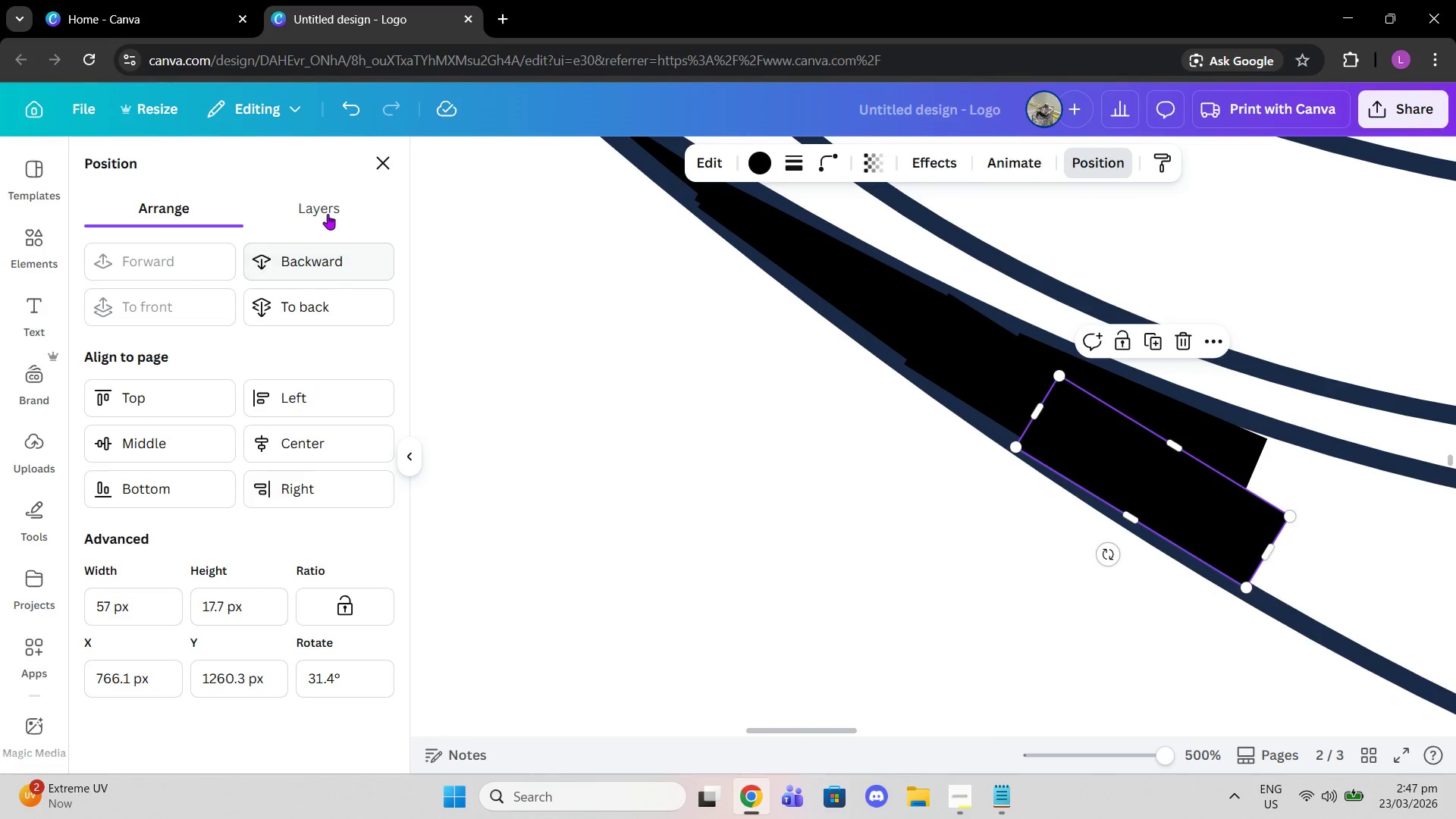 
left_click([328, 214])
 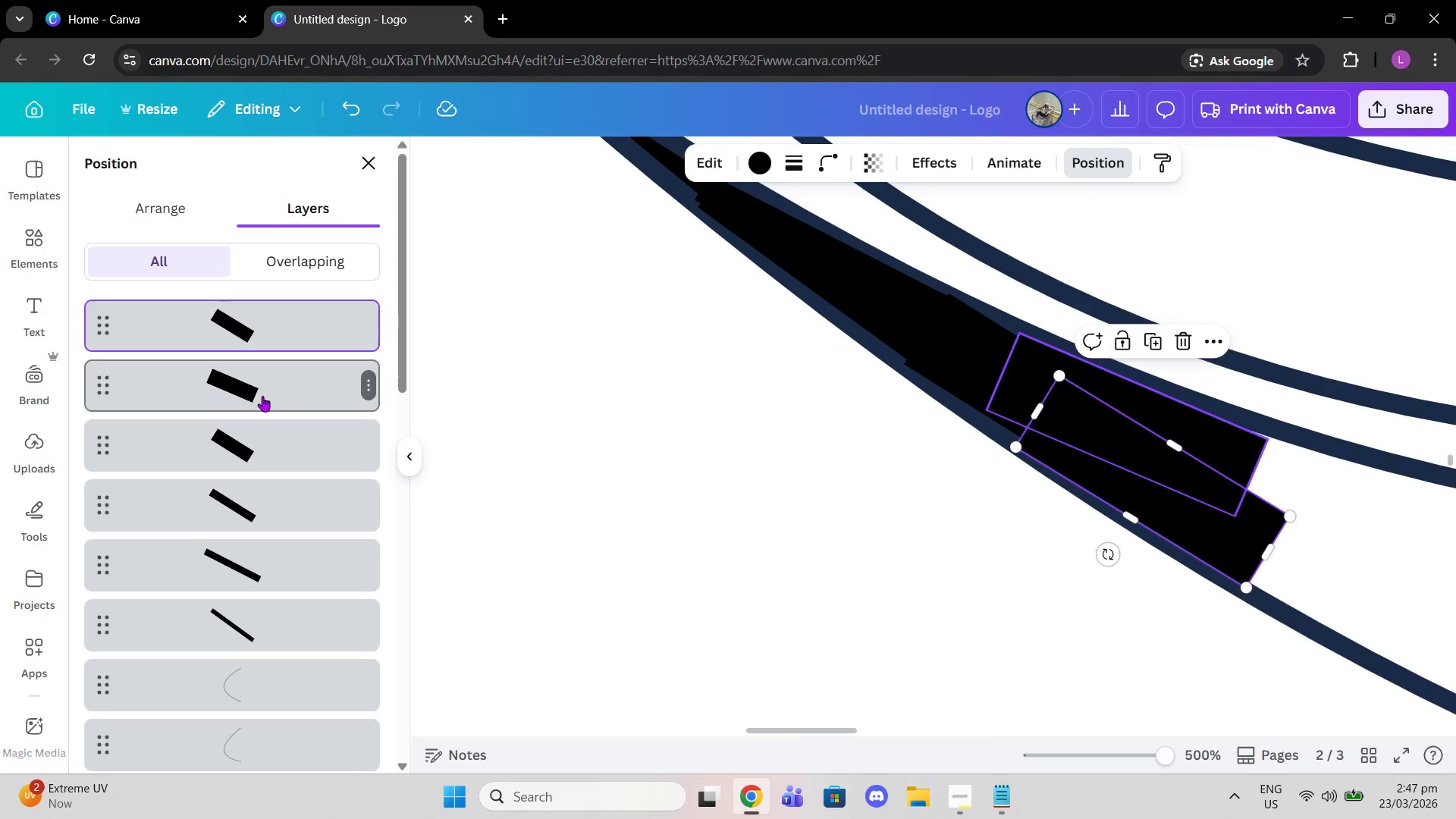 
scroll: coordinate [324, 524], scroll_direction: down, amount: 2.0
 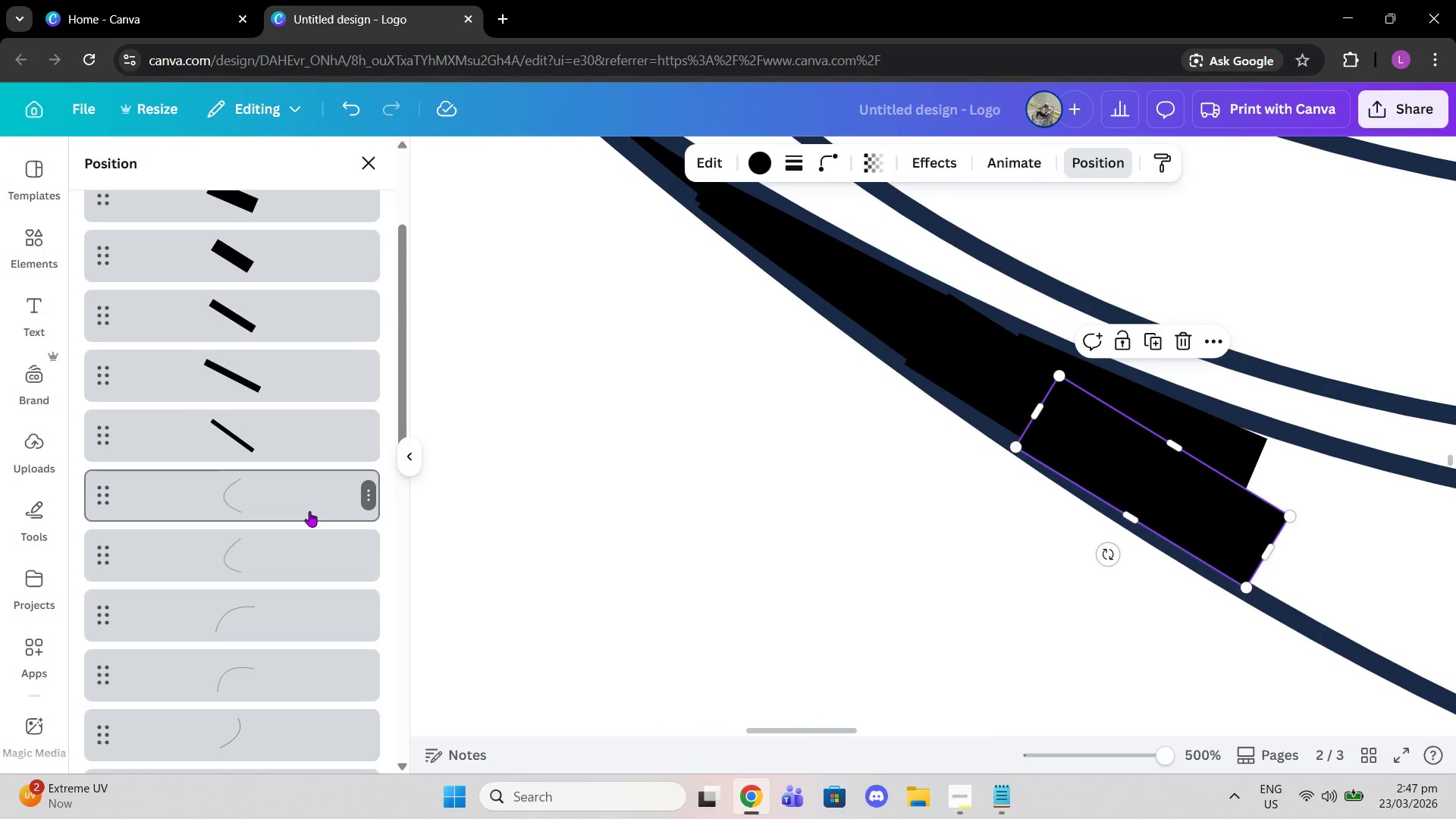 
left_click_drag(start_coordinate=[309, 511], to_coordinate=[280, 326])
 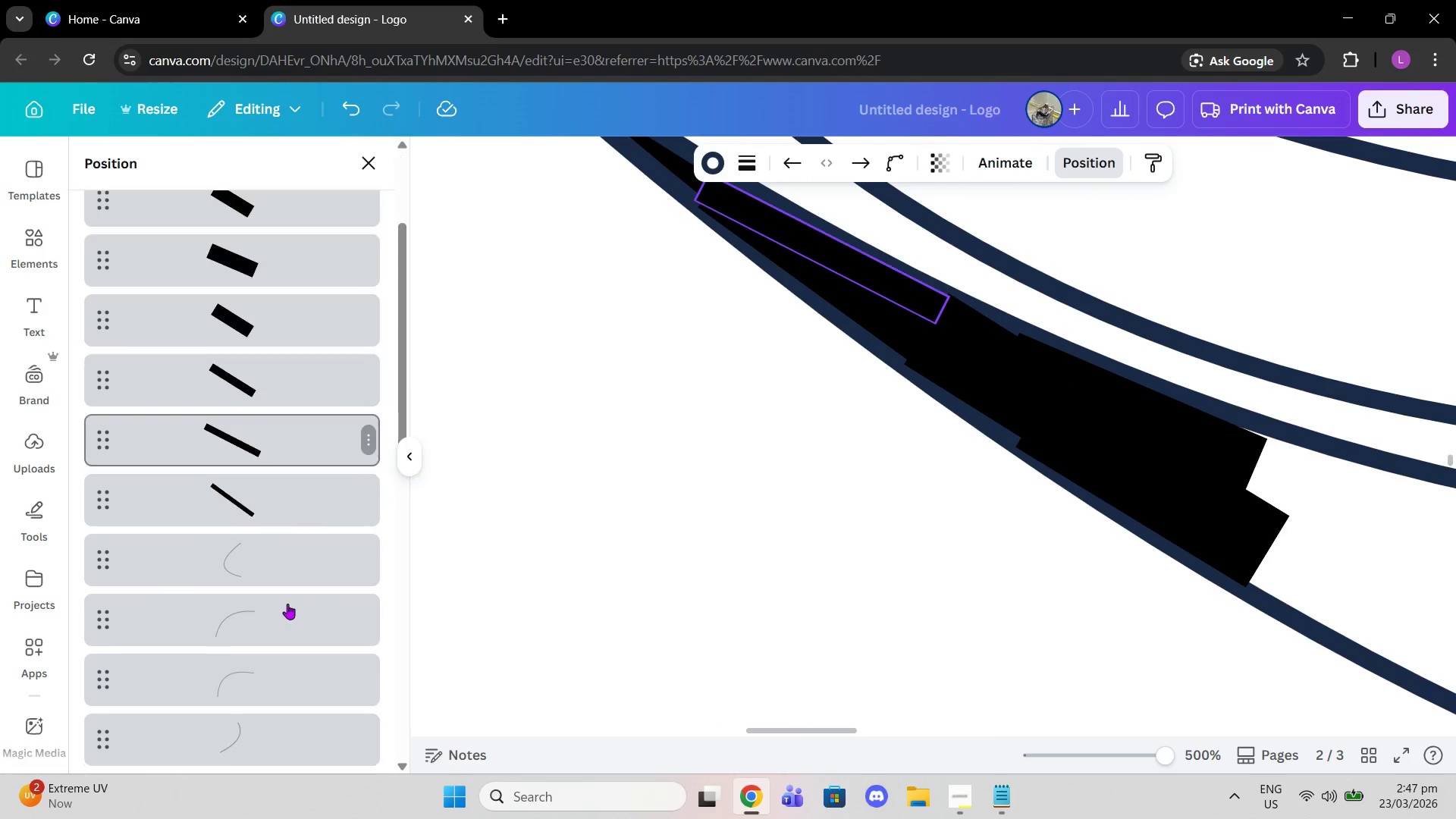 
scroll: coordinate [288, 396], scroll_direction: up, amount: 5.0
 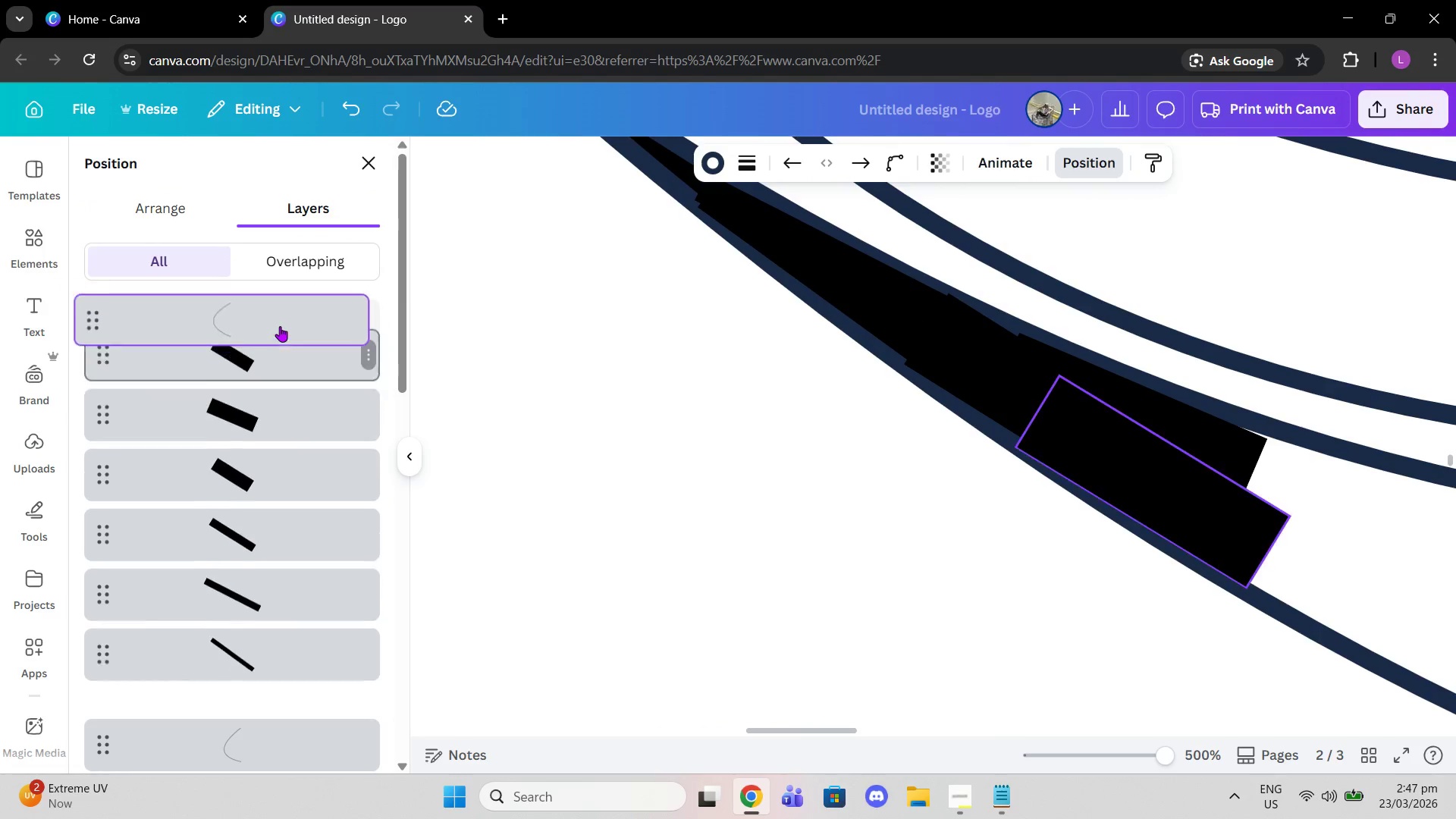 
scroll: coordinate [279, 600], scroll_direction: none, amount: 0.0
 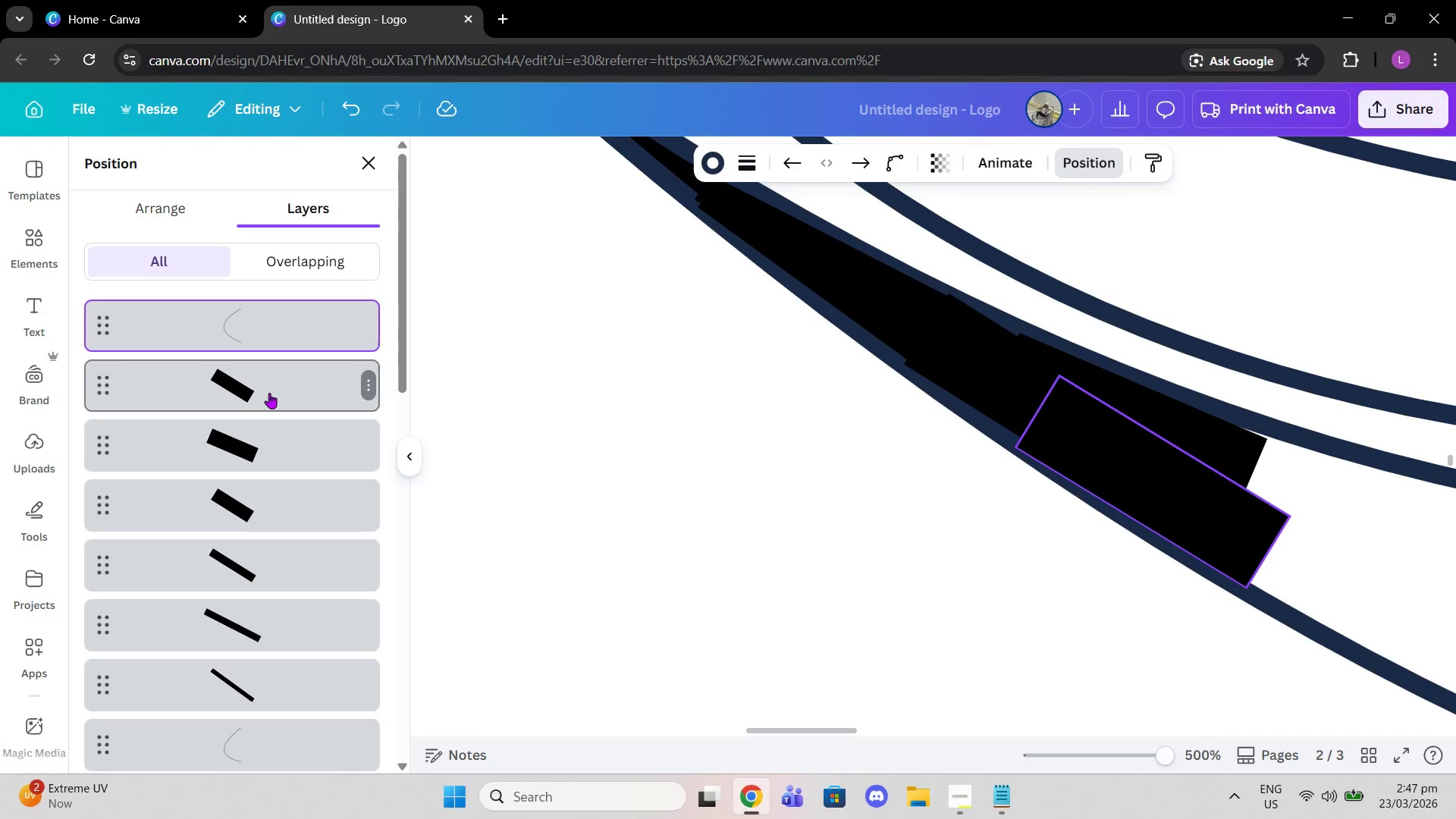 
left_click_drag(start_coordinate=[269, 393], to_coordinate=[318, 387])
 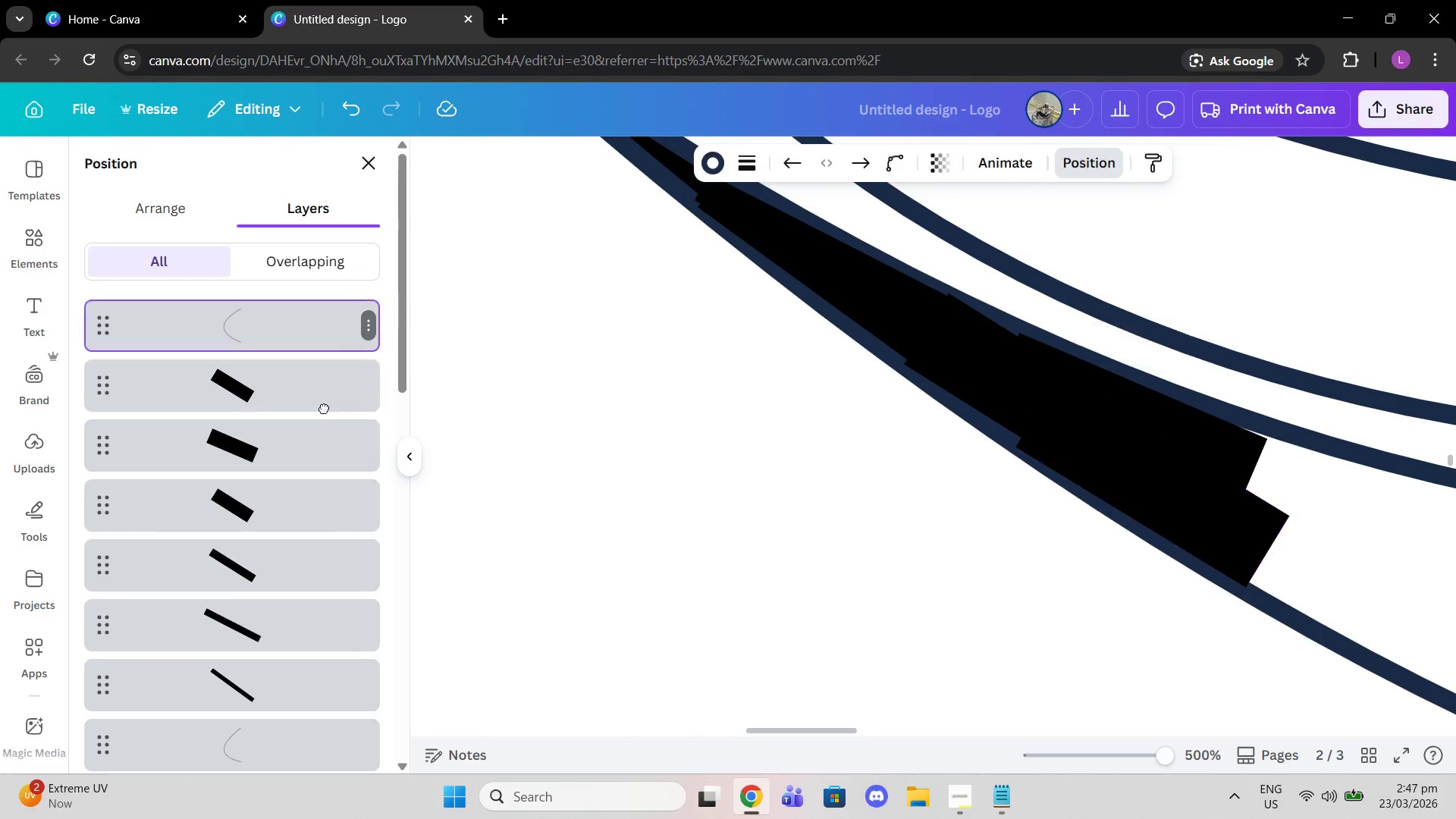 
scroll: coordinate [275, 494], scroll_direction: down, amount: 2.0
 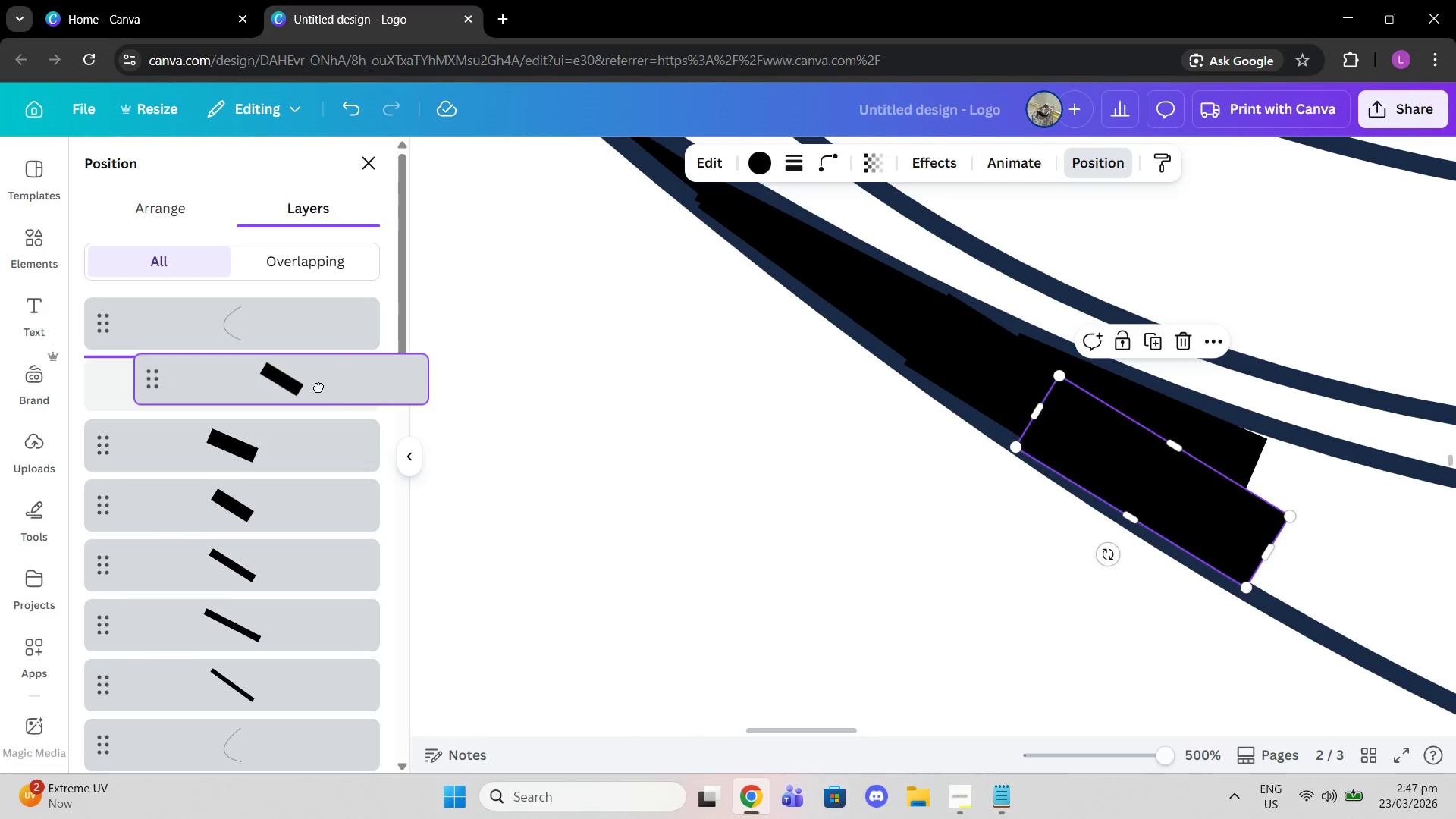 
left_click_drag(start_coordinate=[295, 324], to_coordinate=[279, 344])
 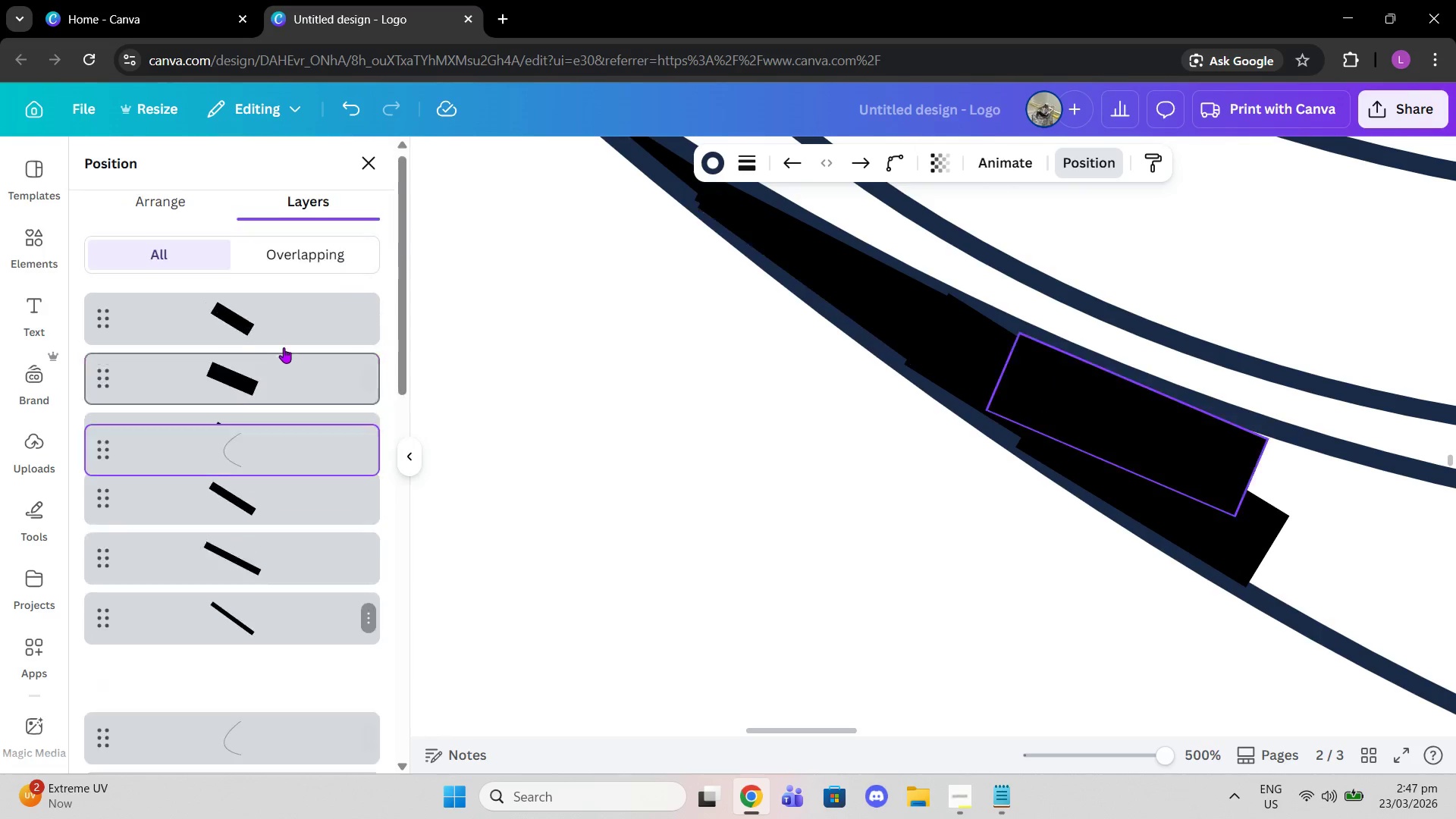 
scroll: coordinate [329, 617], scroll_direction: down, amount: 4.0
 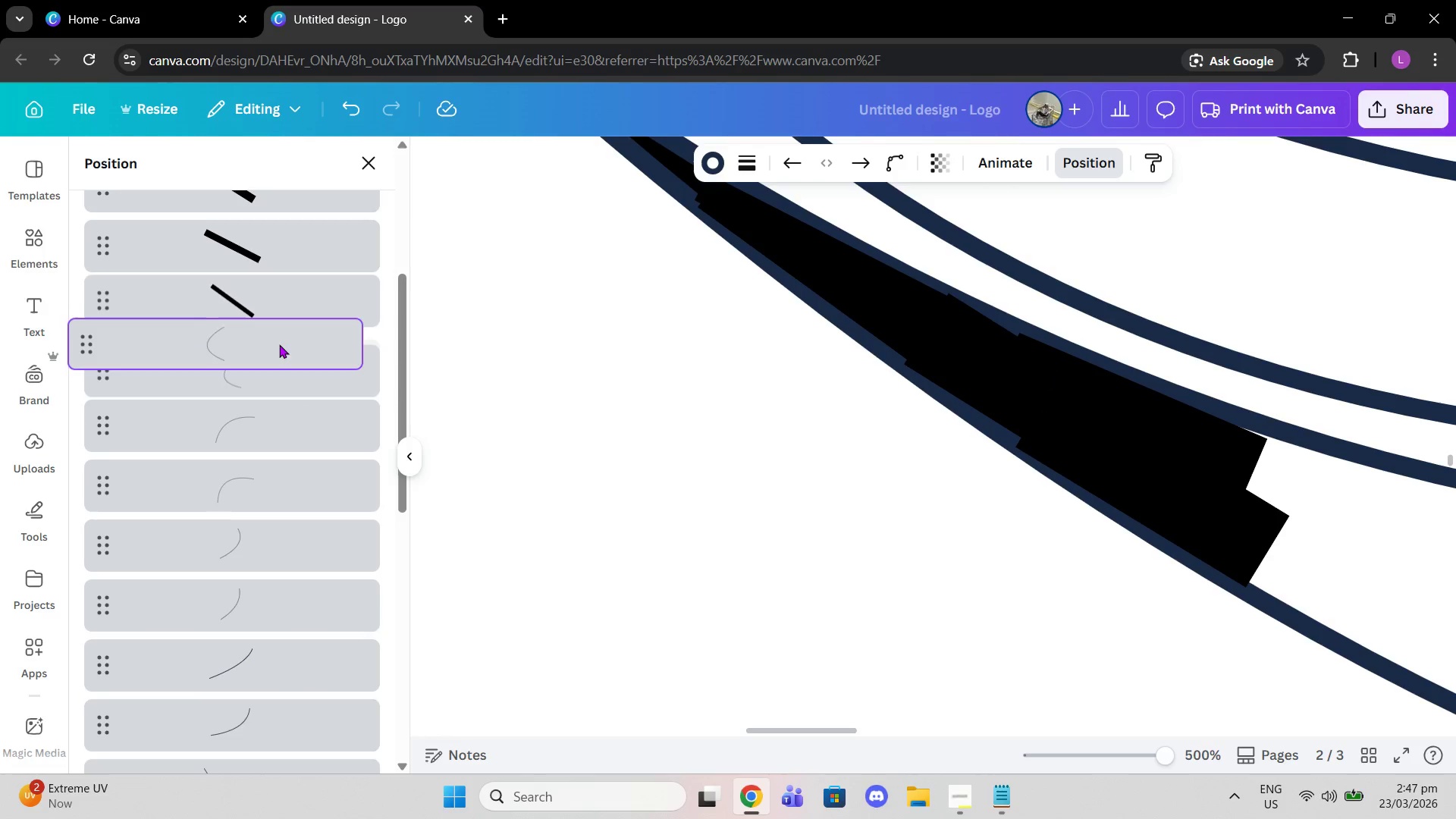 
left_click([292, 350])
 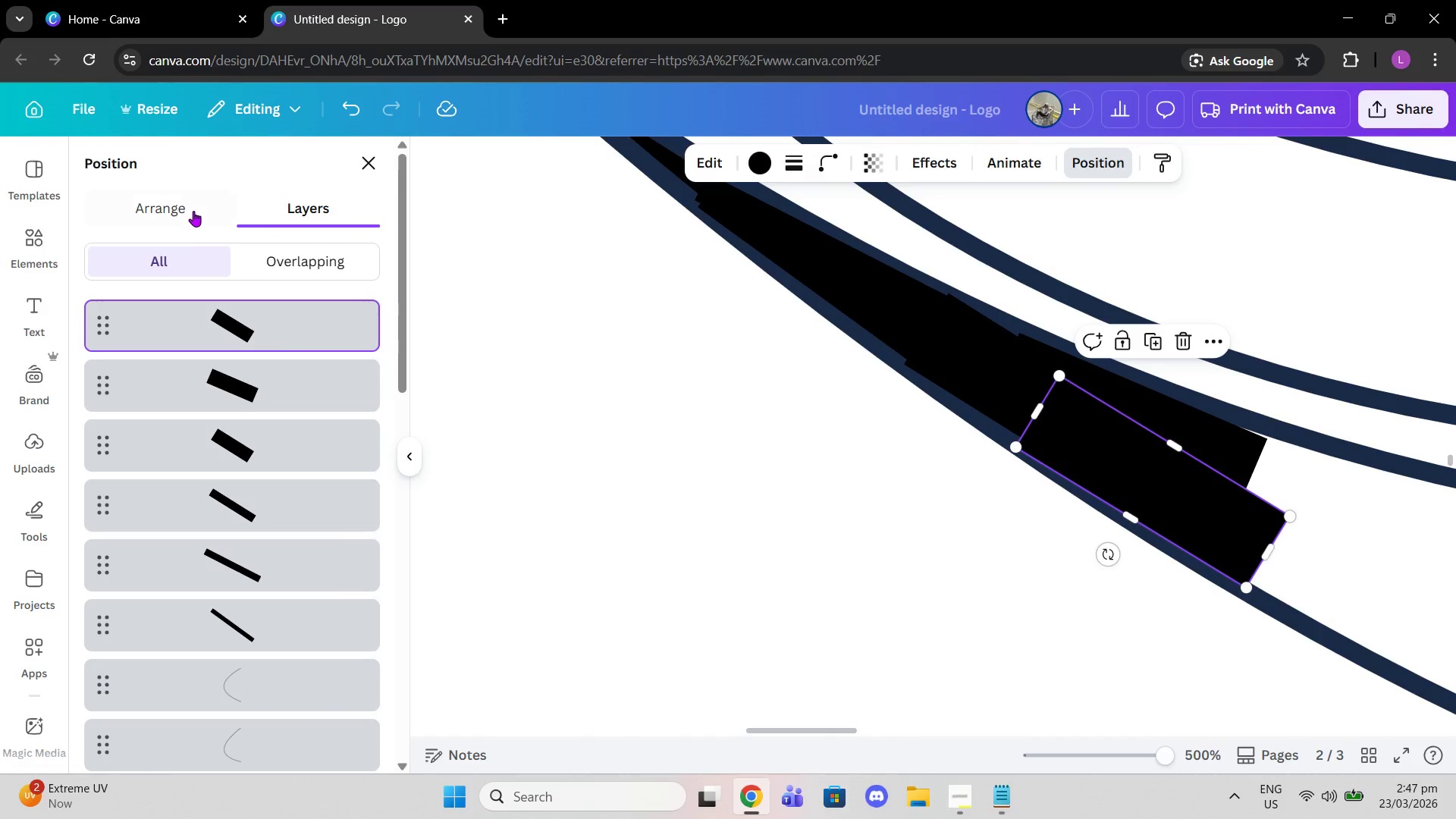 
scroll: coordinate [285, 347], scroll_direction: up, amount: 6.0
 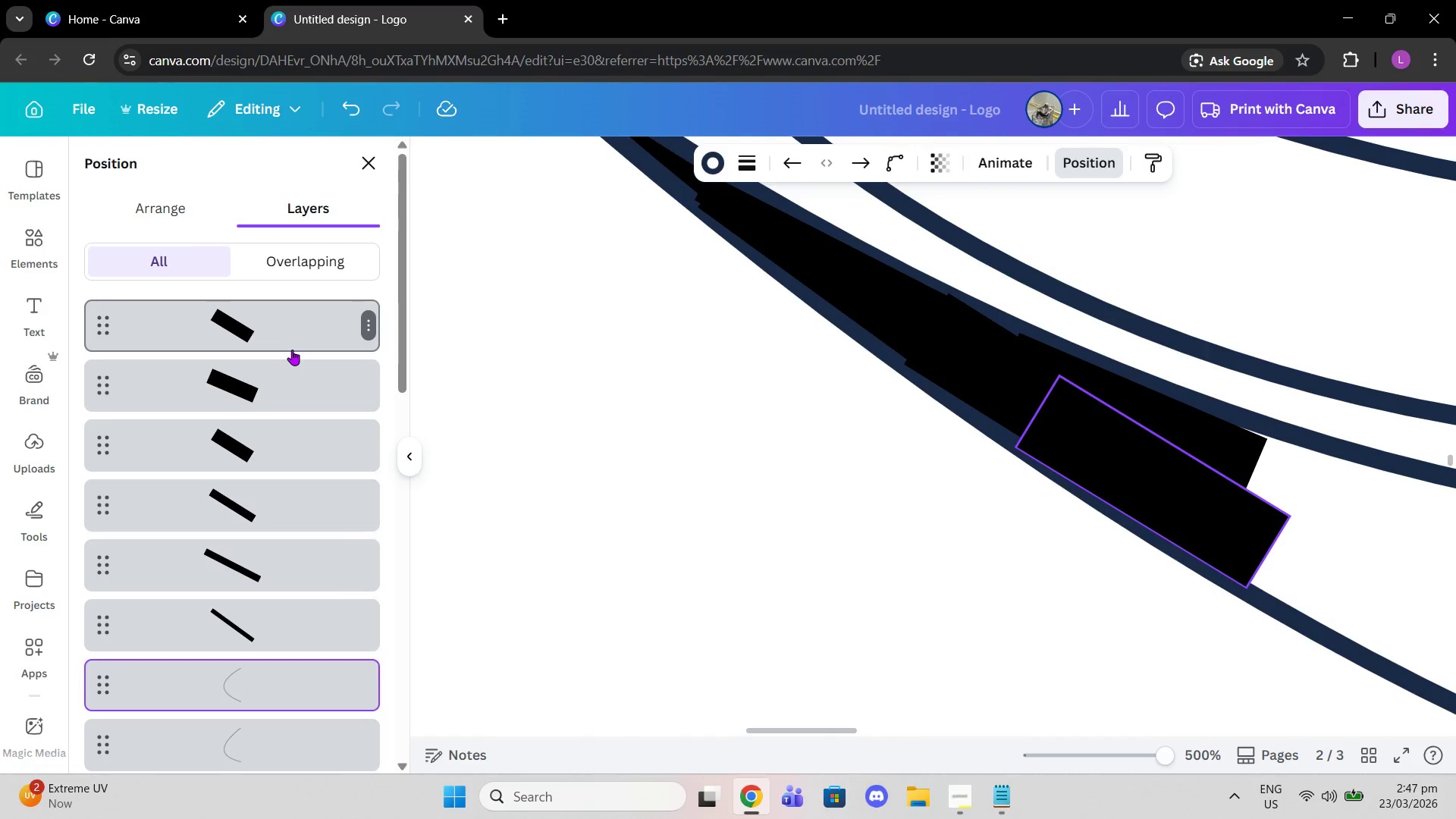 
left_click([190, 205])
 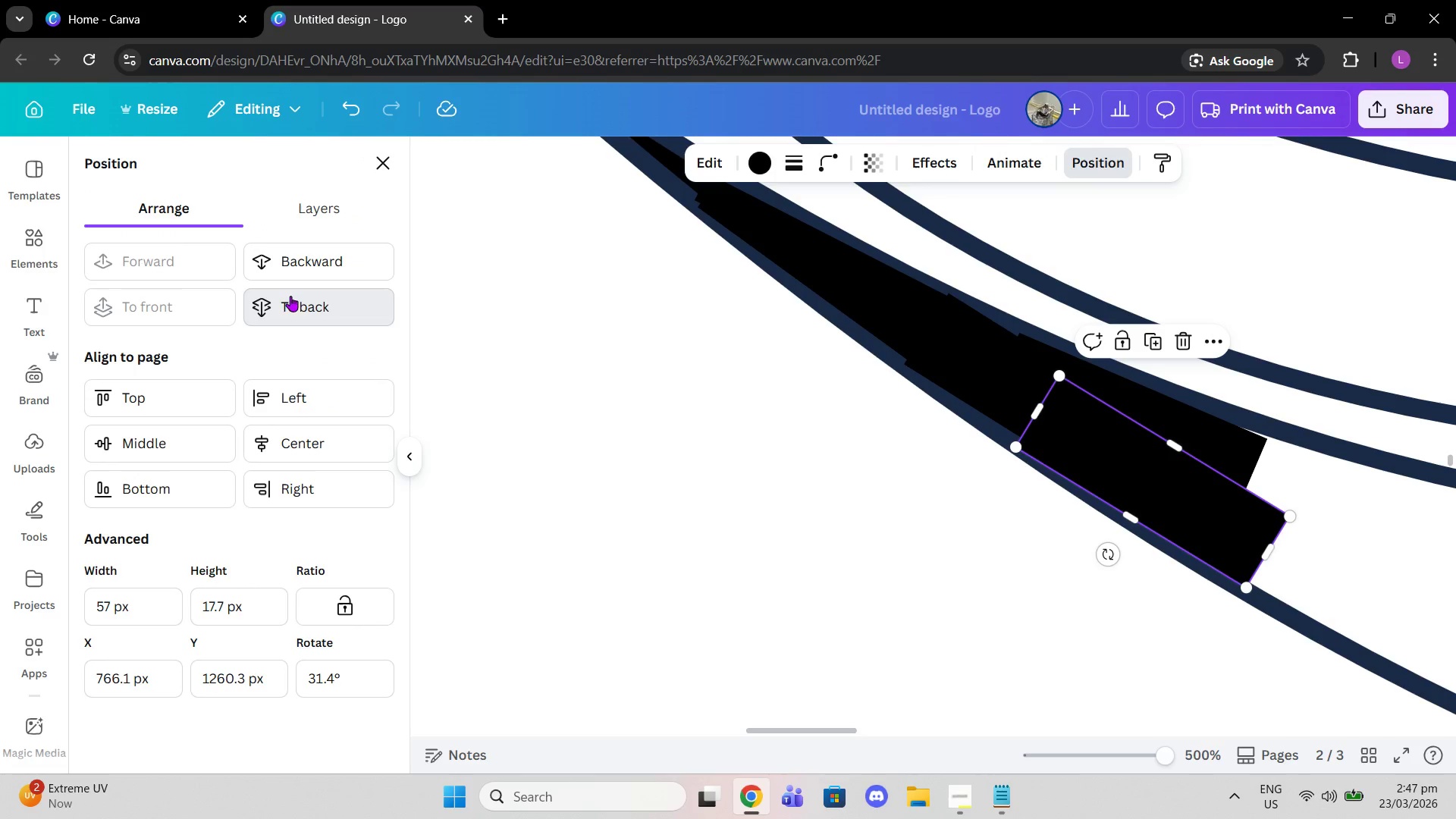 
double_click([296, 208])
 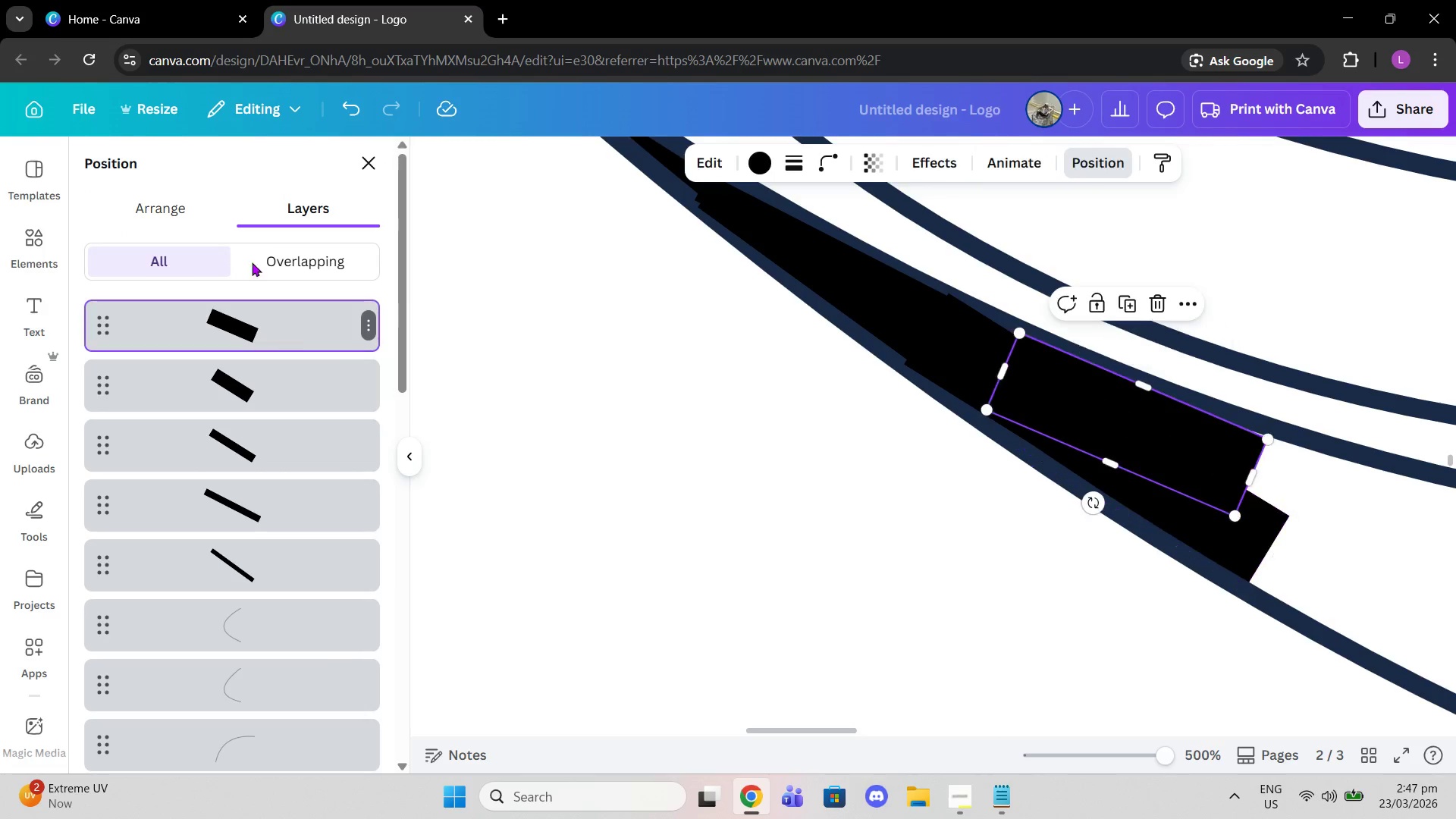 
double_click([207, 209])
 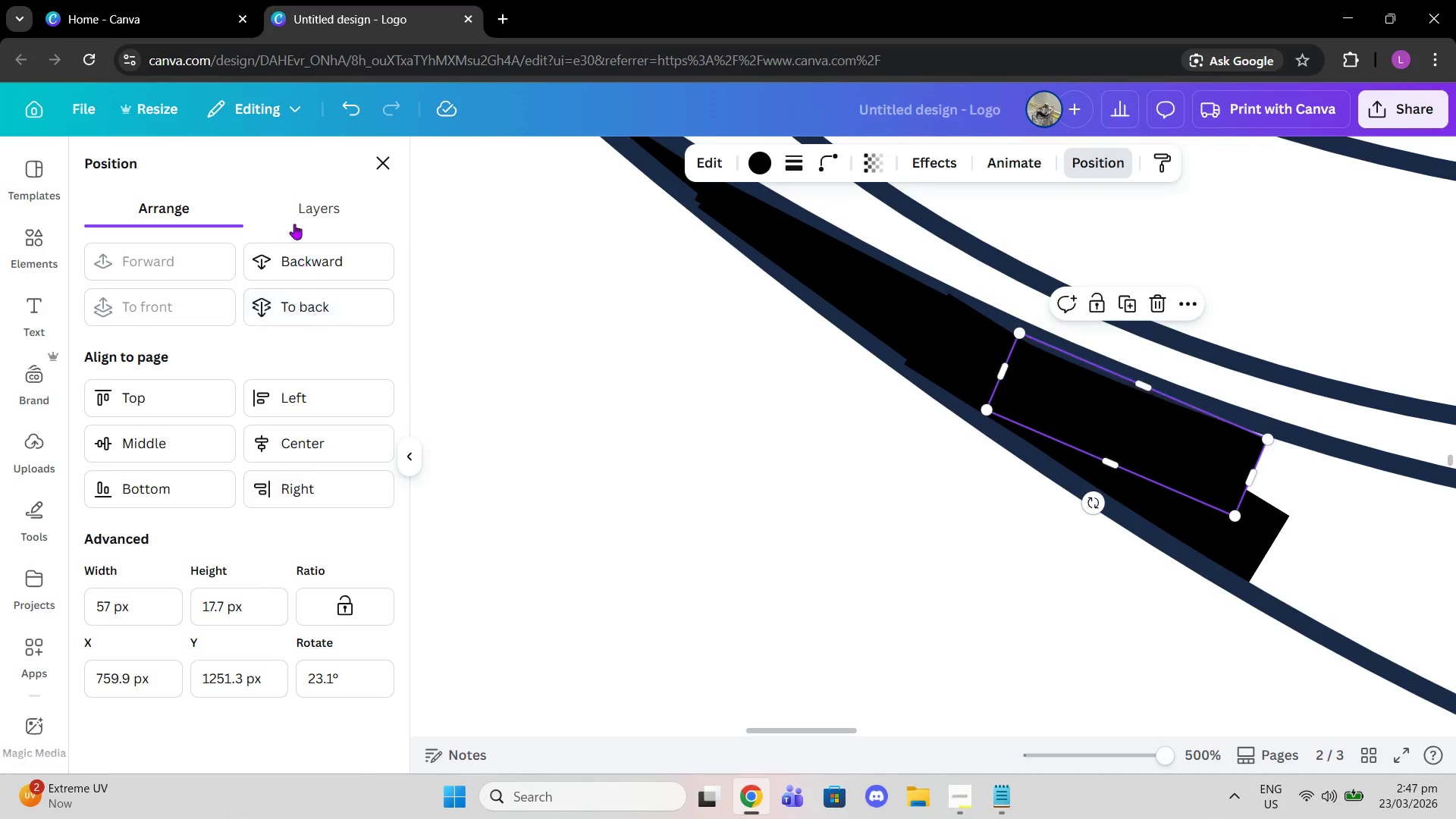 
double_click([291, 217])
 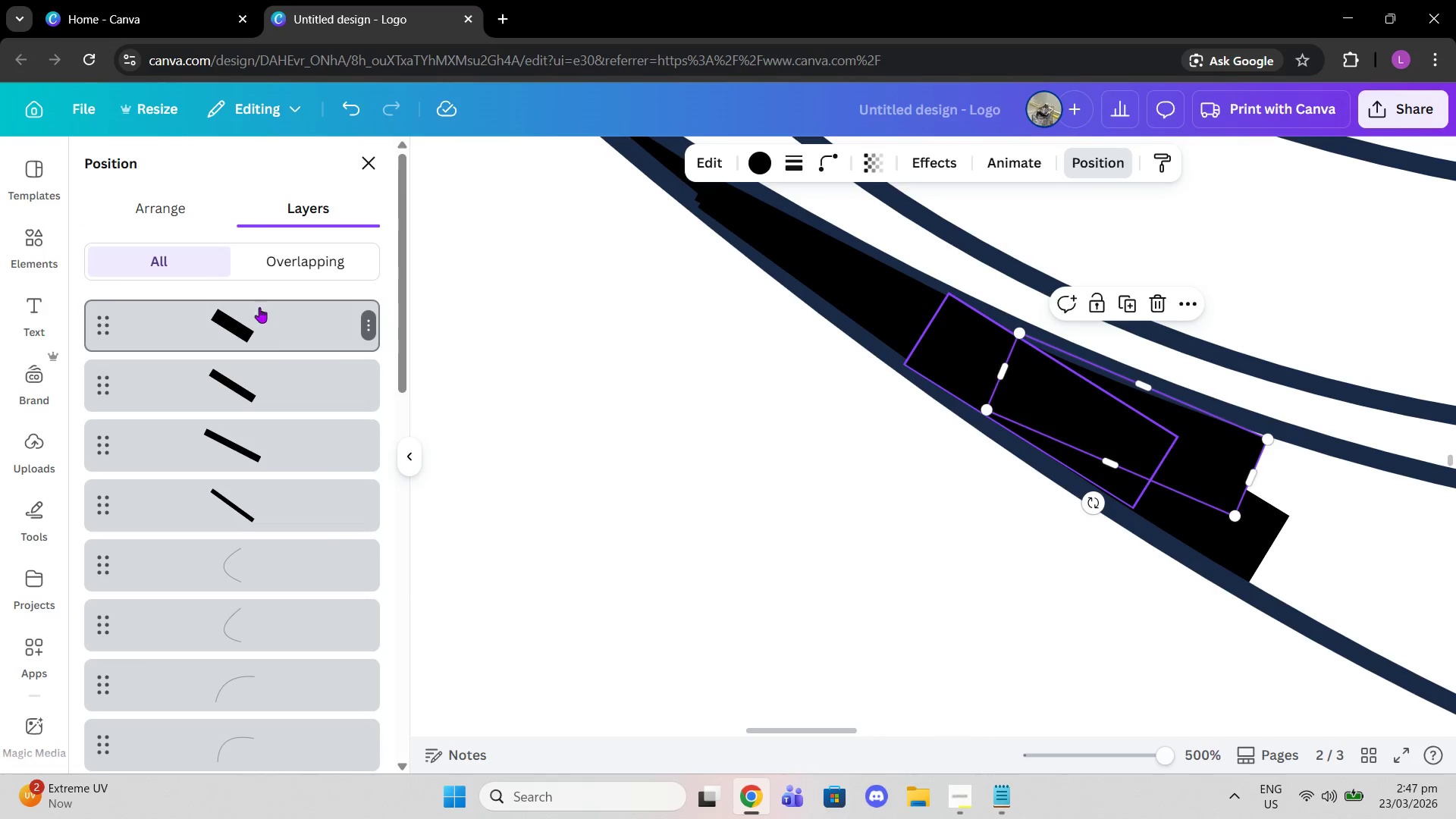 
double_click([200, 202])
 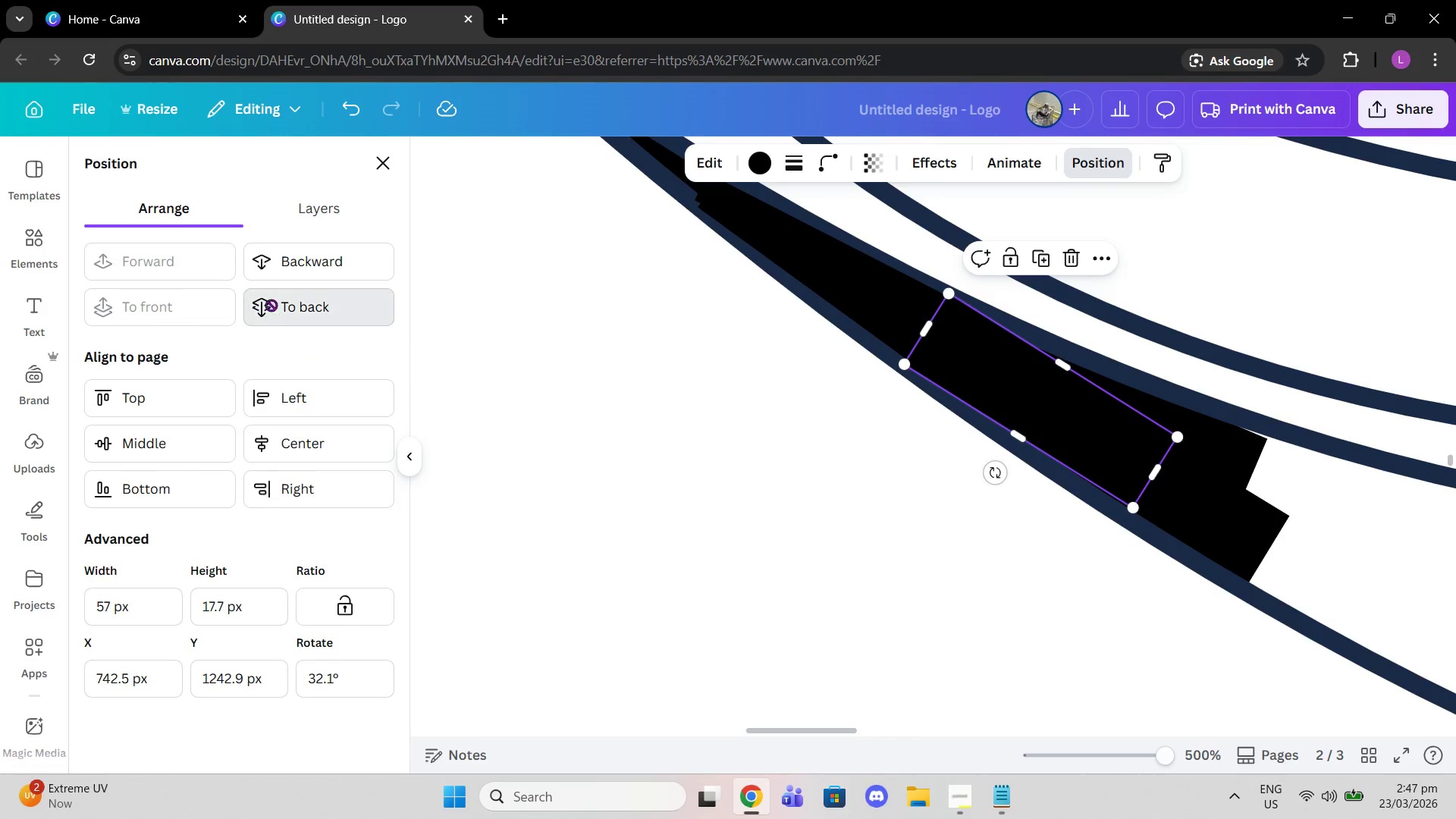 
double_click([301, 208])
 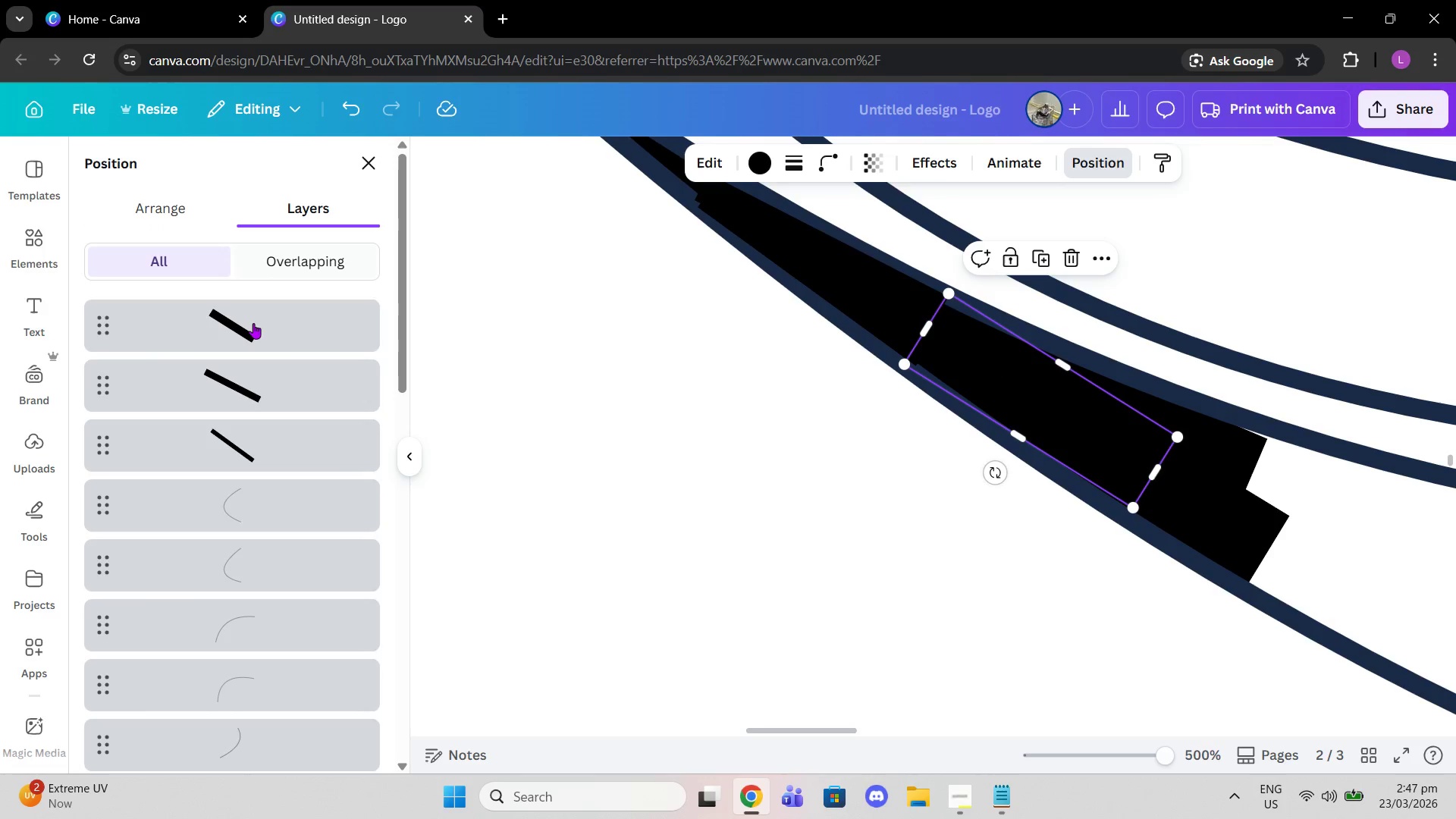 
left_click([254, 340])
 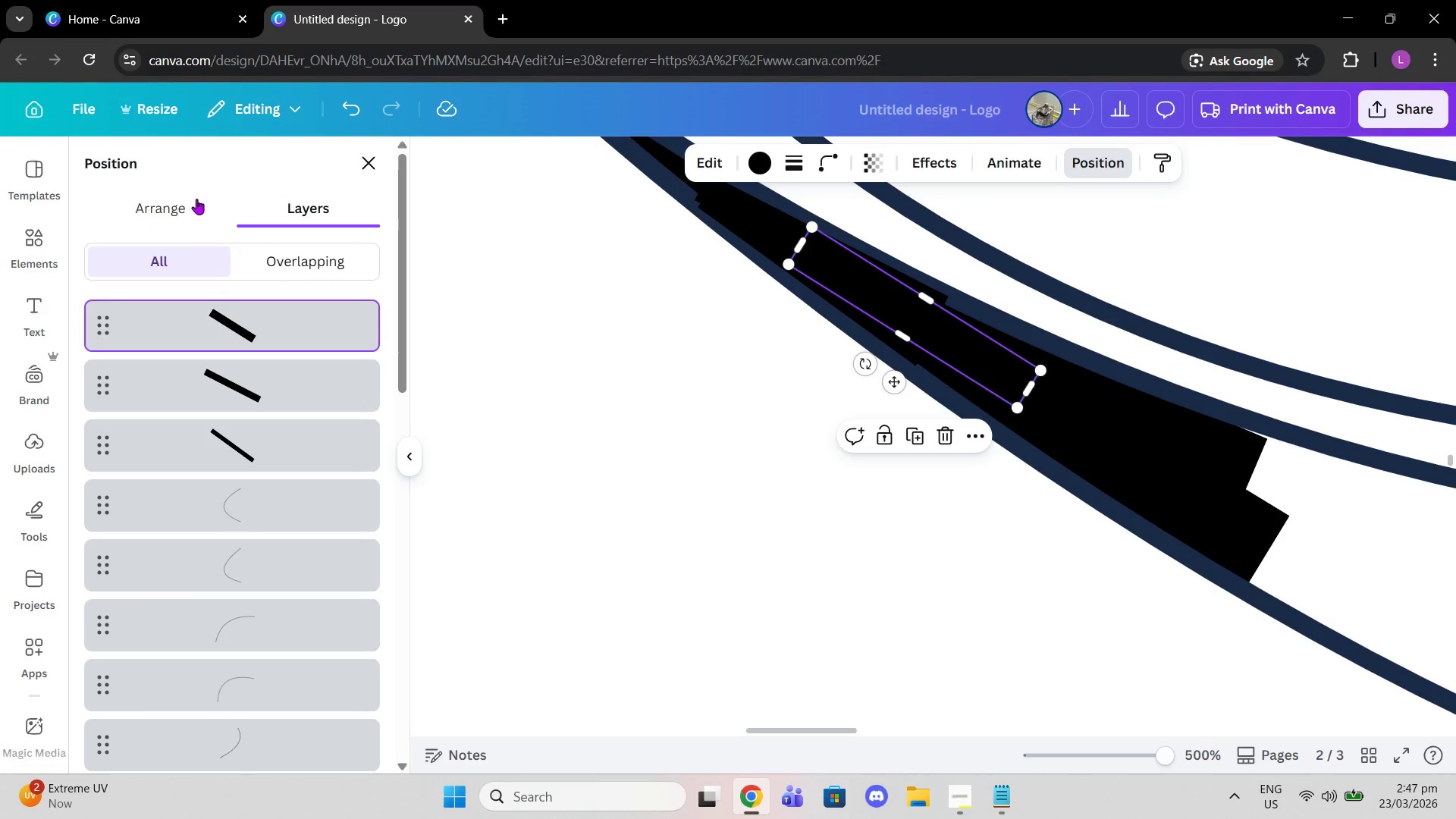 
left_click([194, 193])
 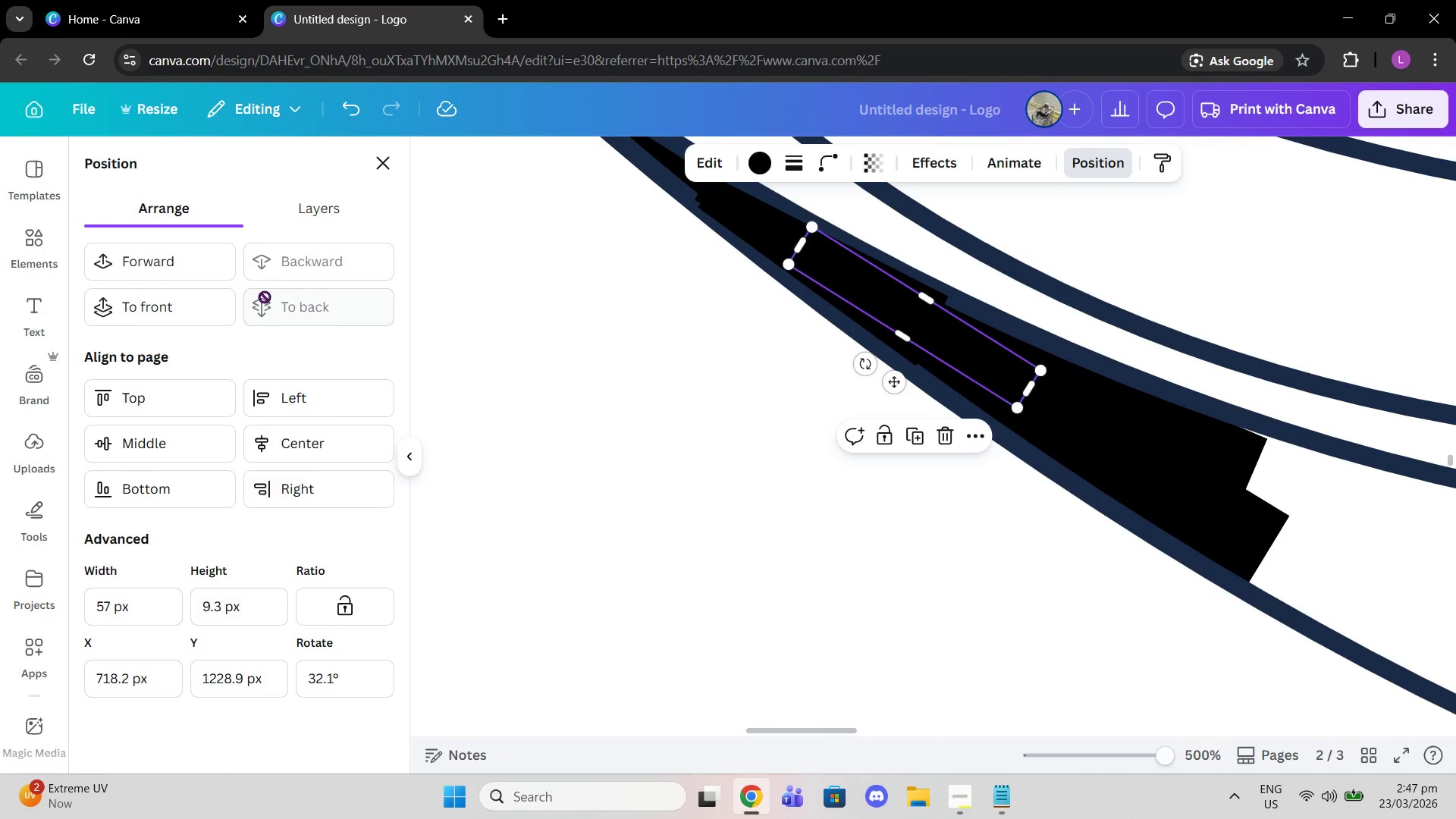 
double_click([291, 211])
 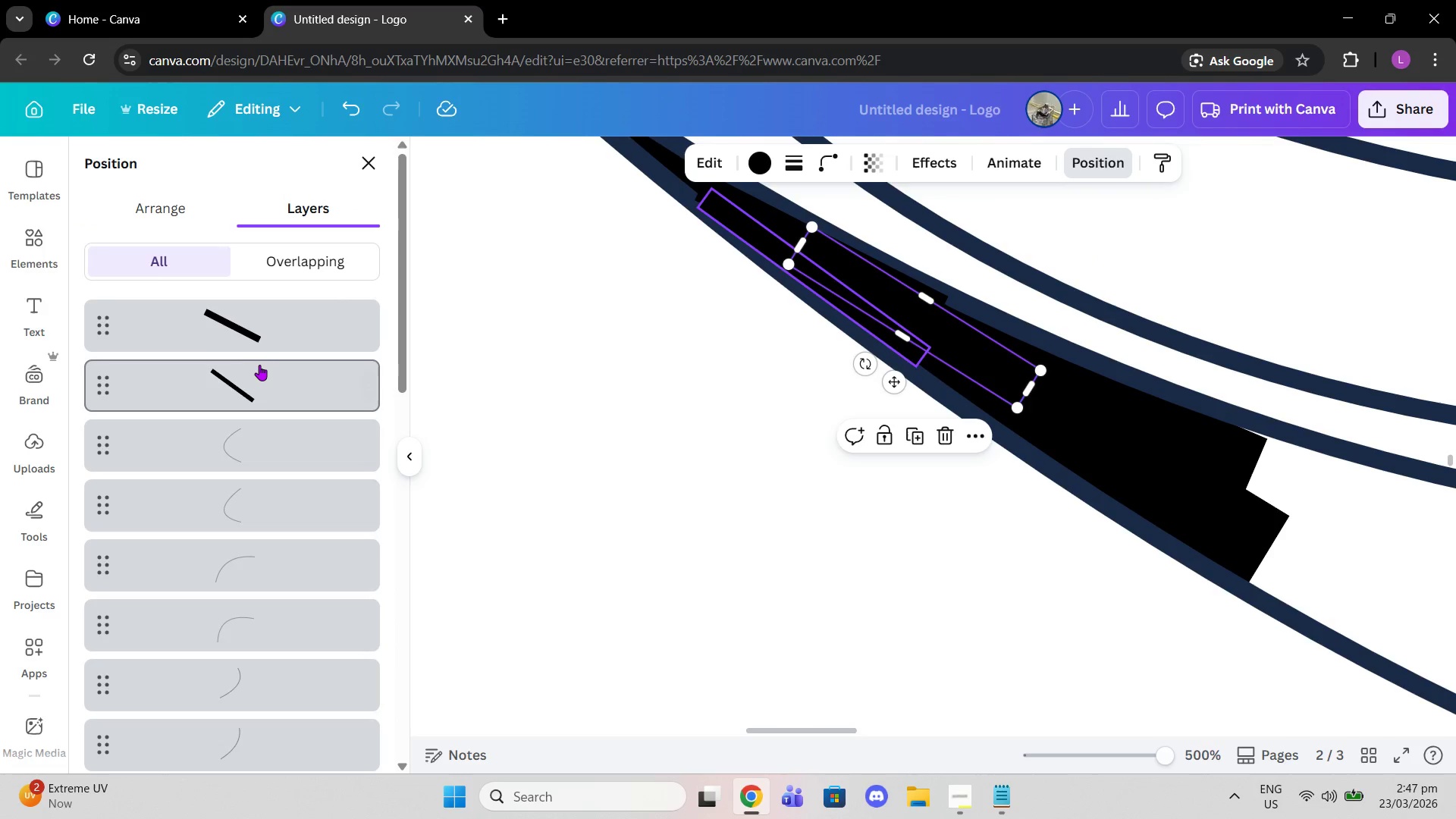 
left_click([259, 366])
 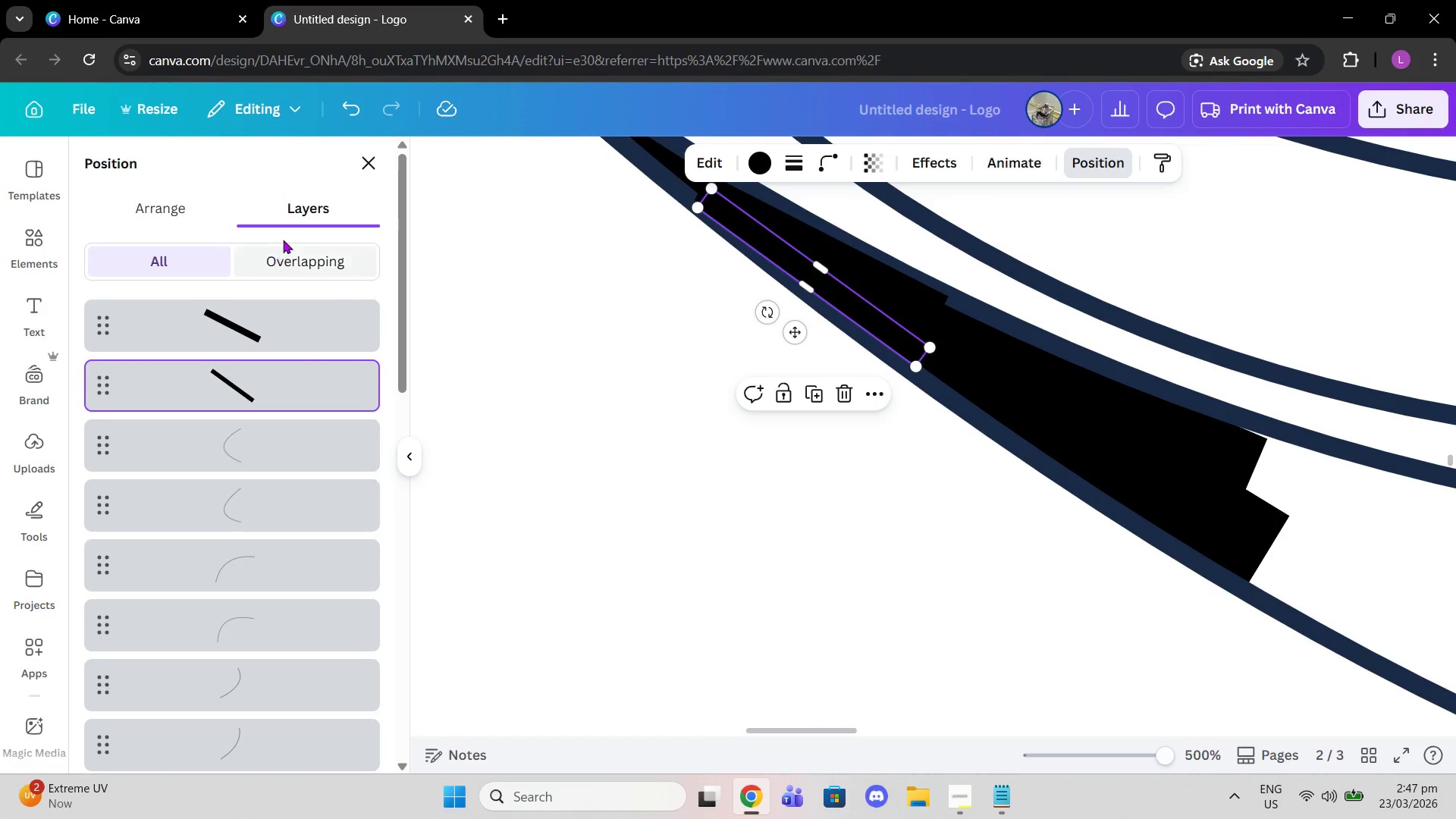 
left_click([284, 231])
 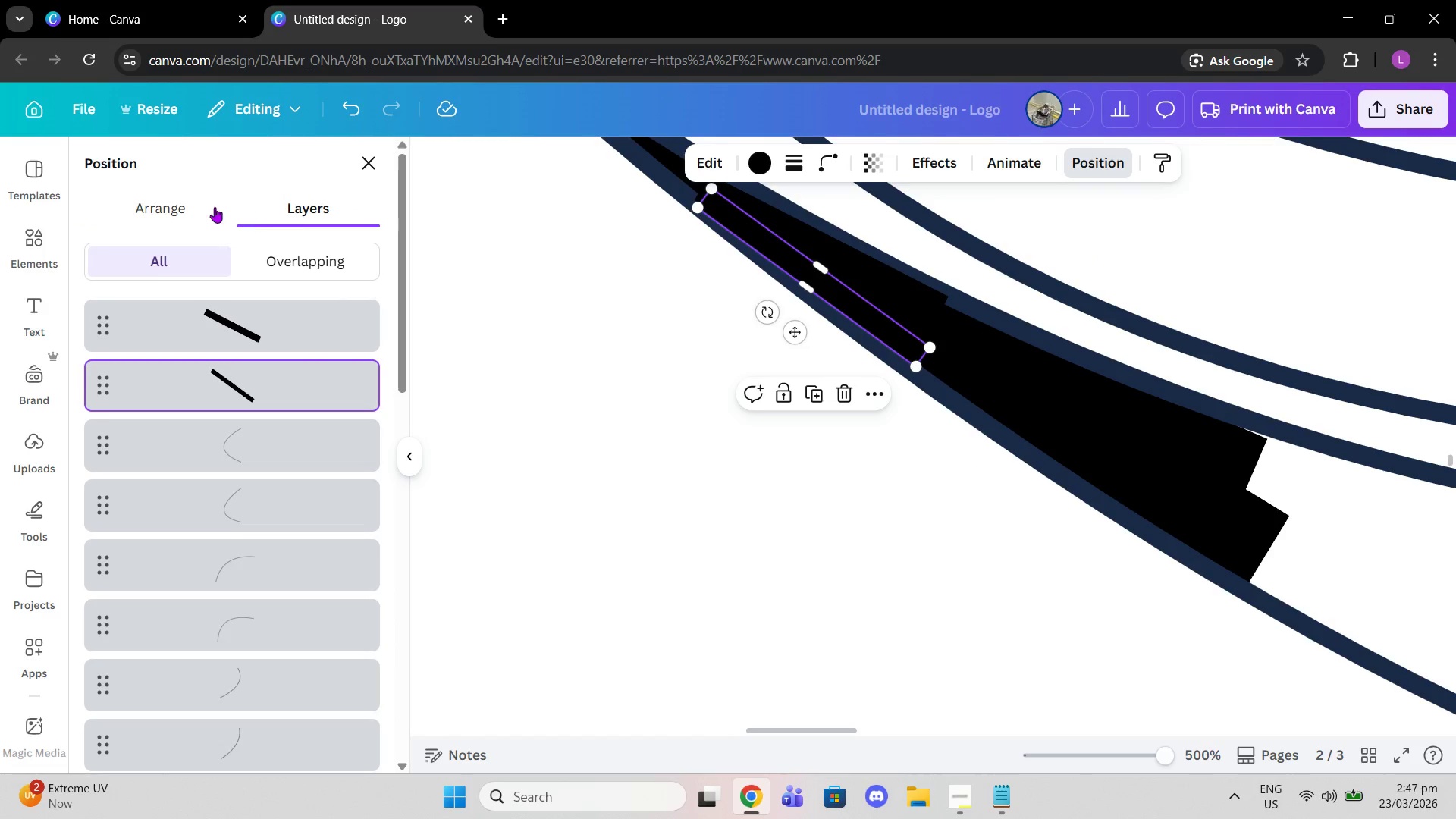 
left_click([162, 202])
 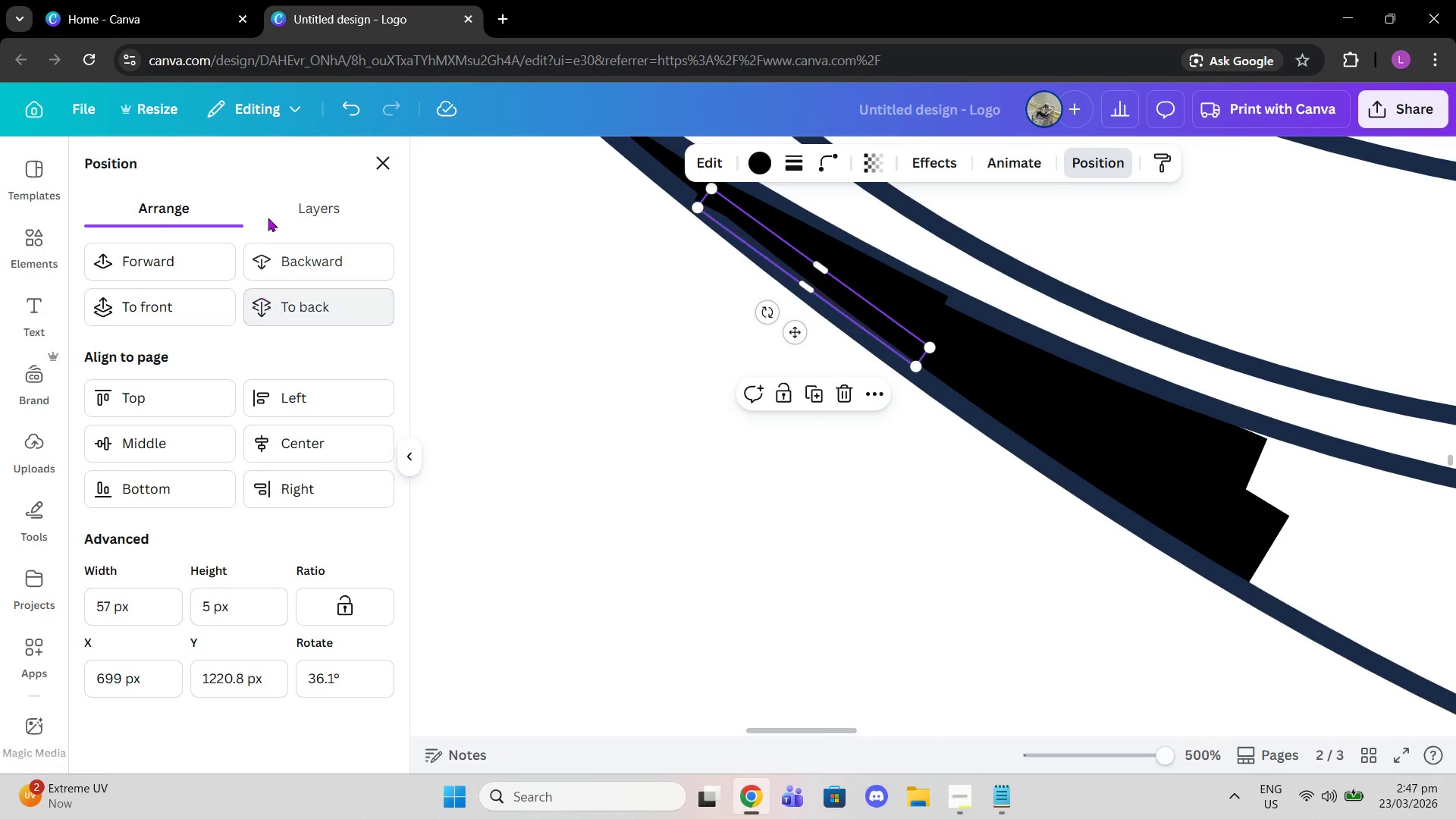 
double_click([268, 212])
 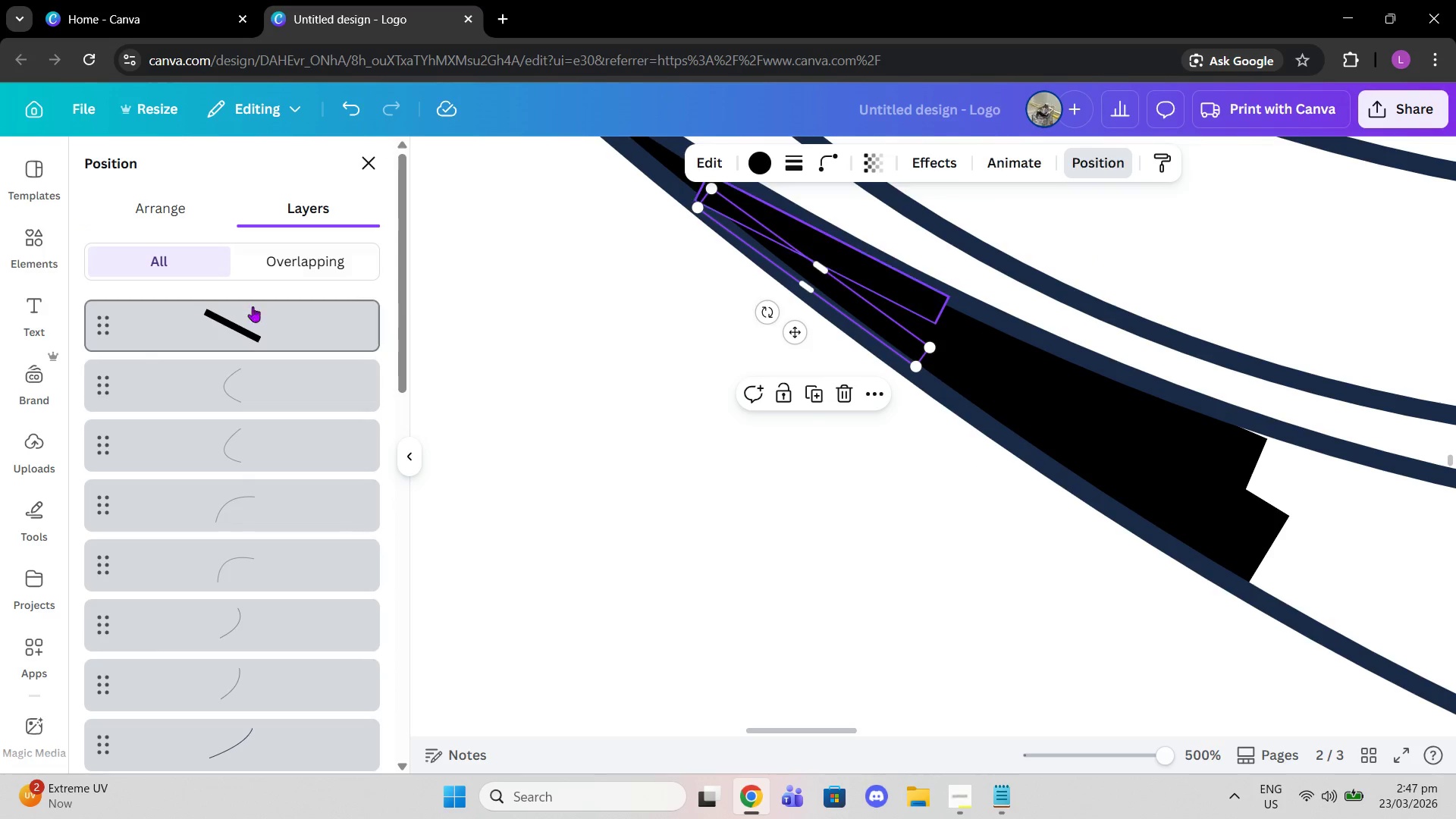 
left_click([251, 319])
 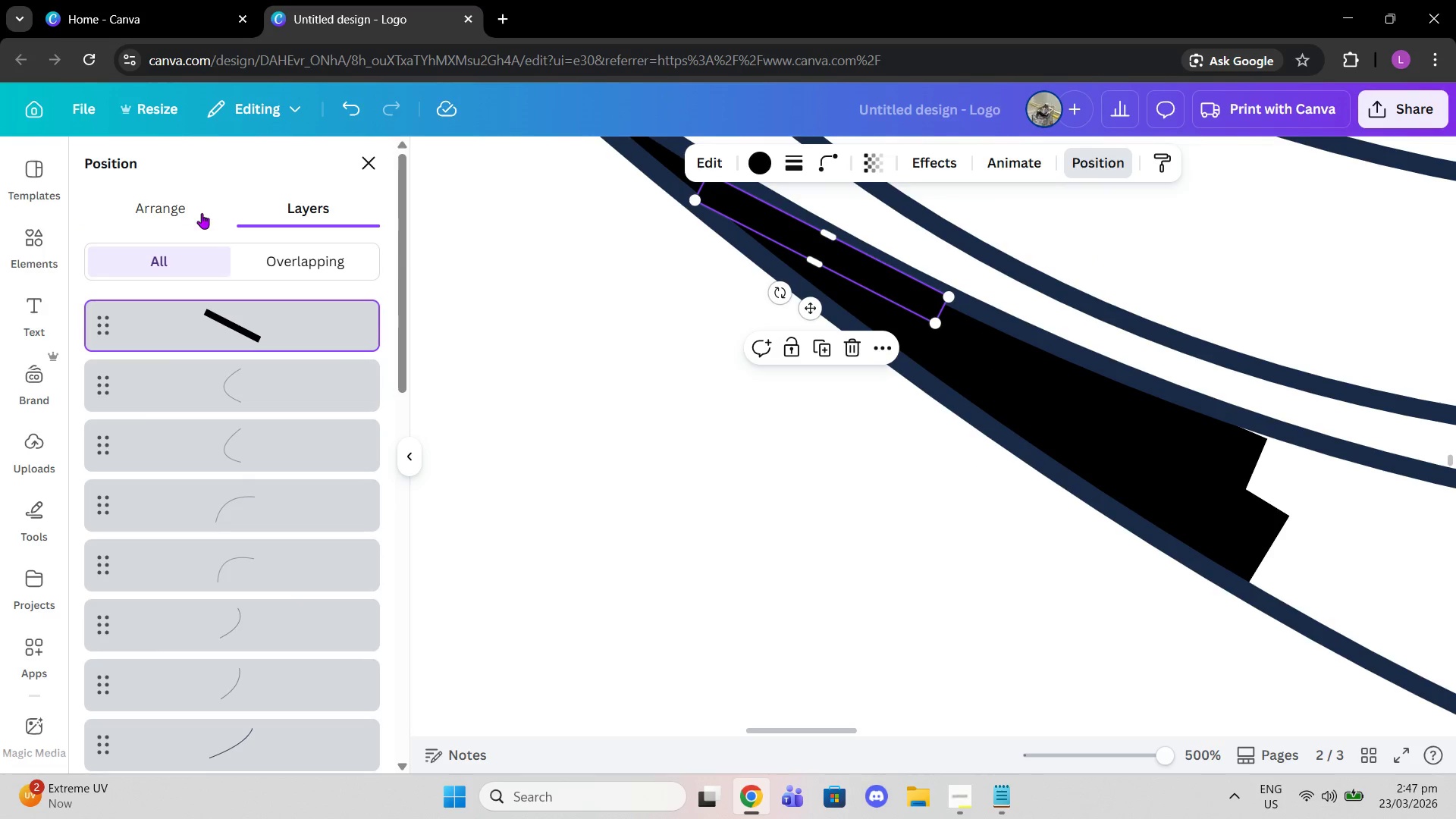 
left_click([197, 210])
 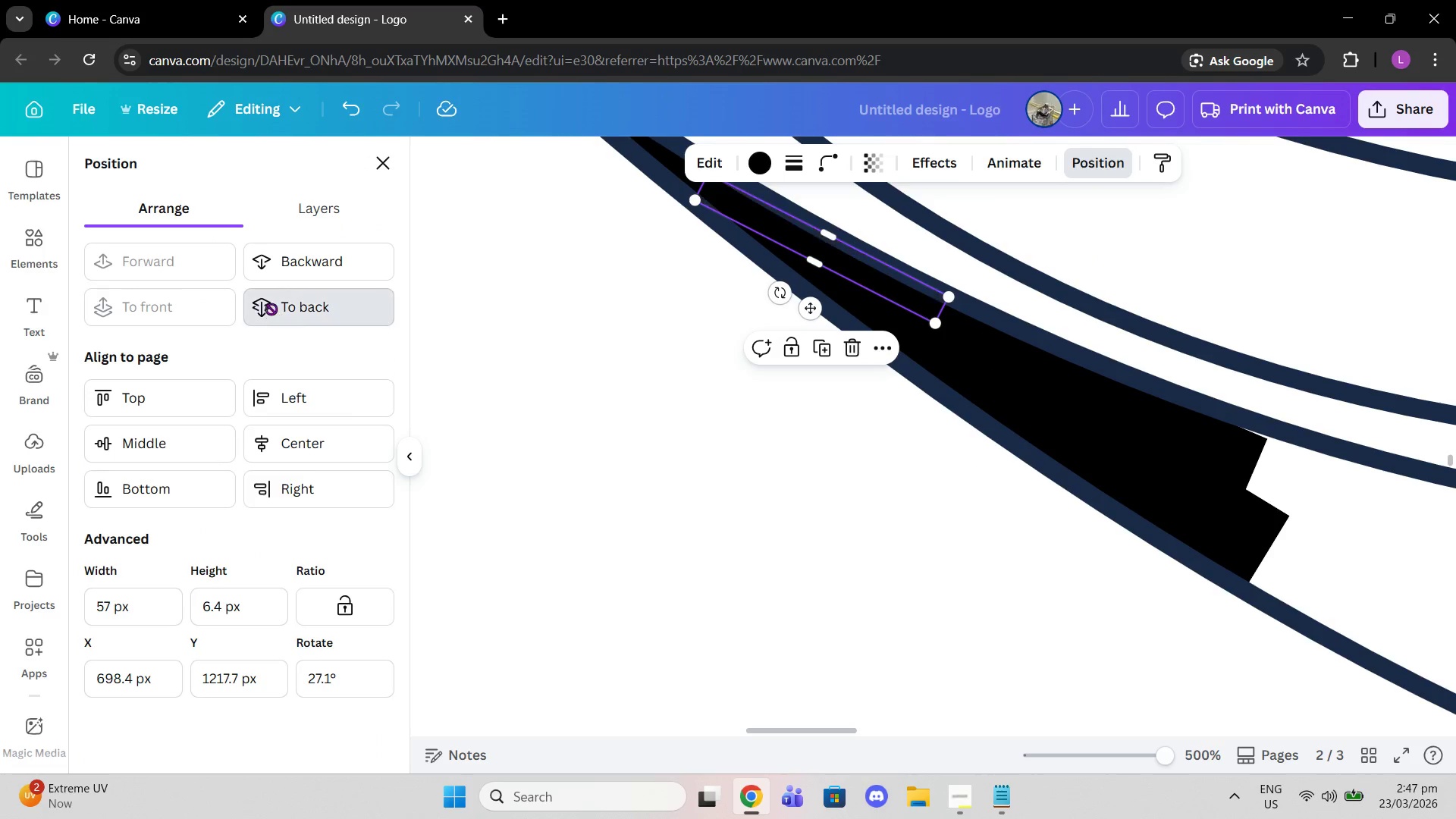 
double_click([559, 466])
 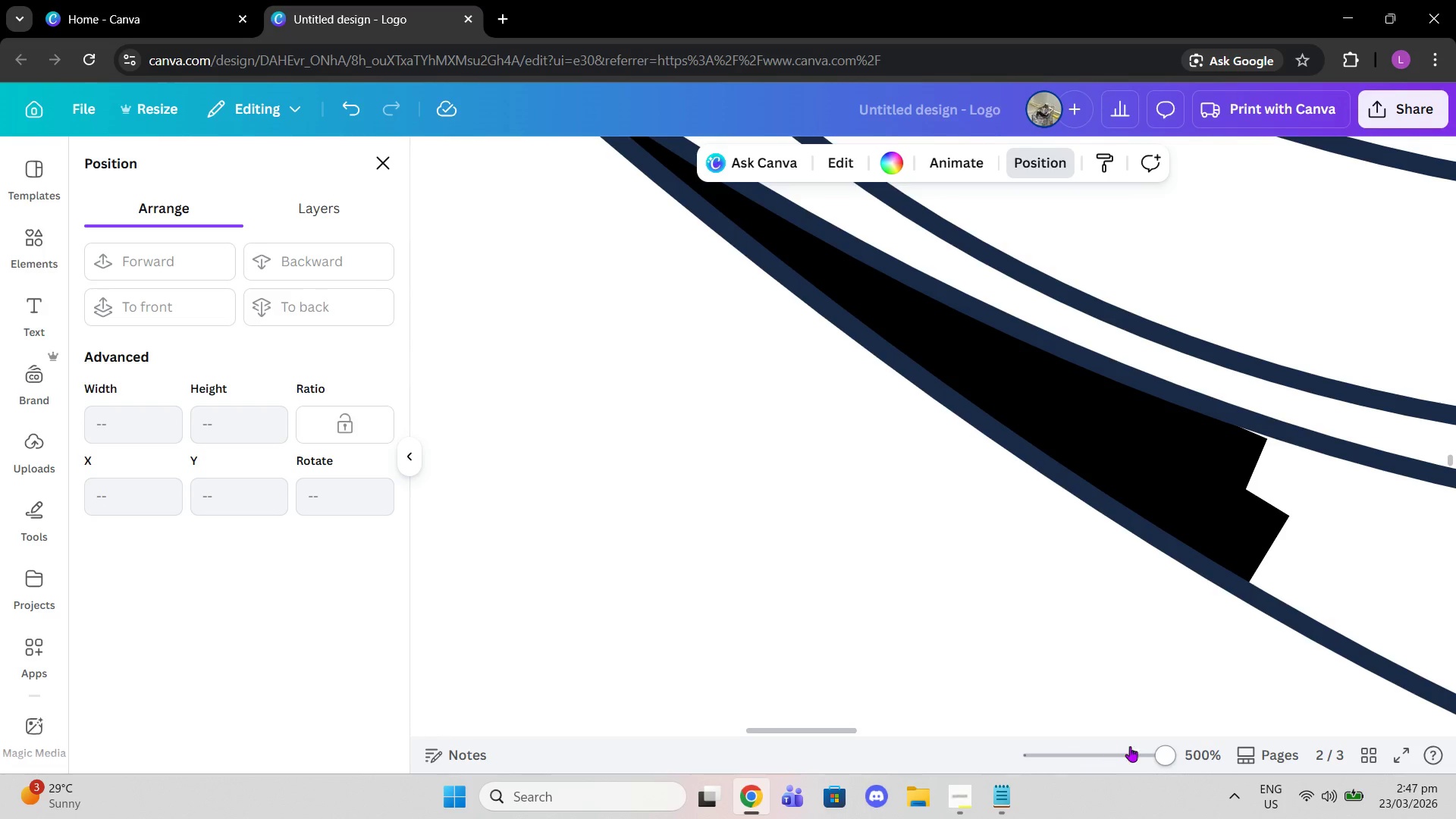 
left_click_drag(start_coordinate=[1153, 748], to_coordinate=[1116, 752])
 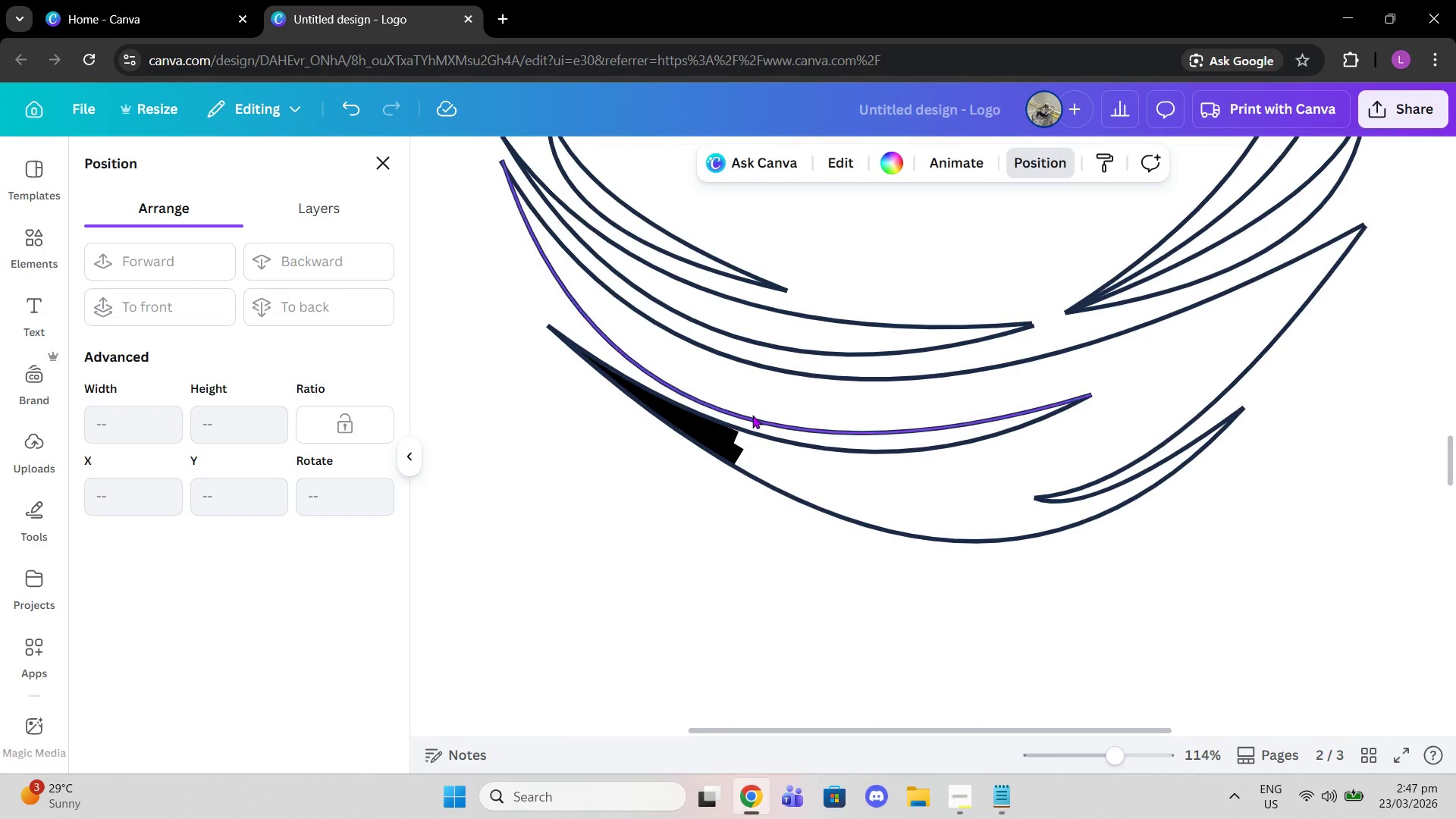 
left_click([752, 415])
 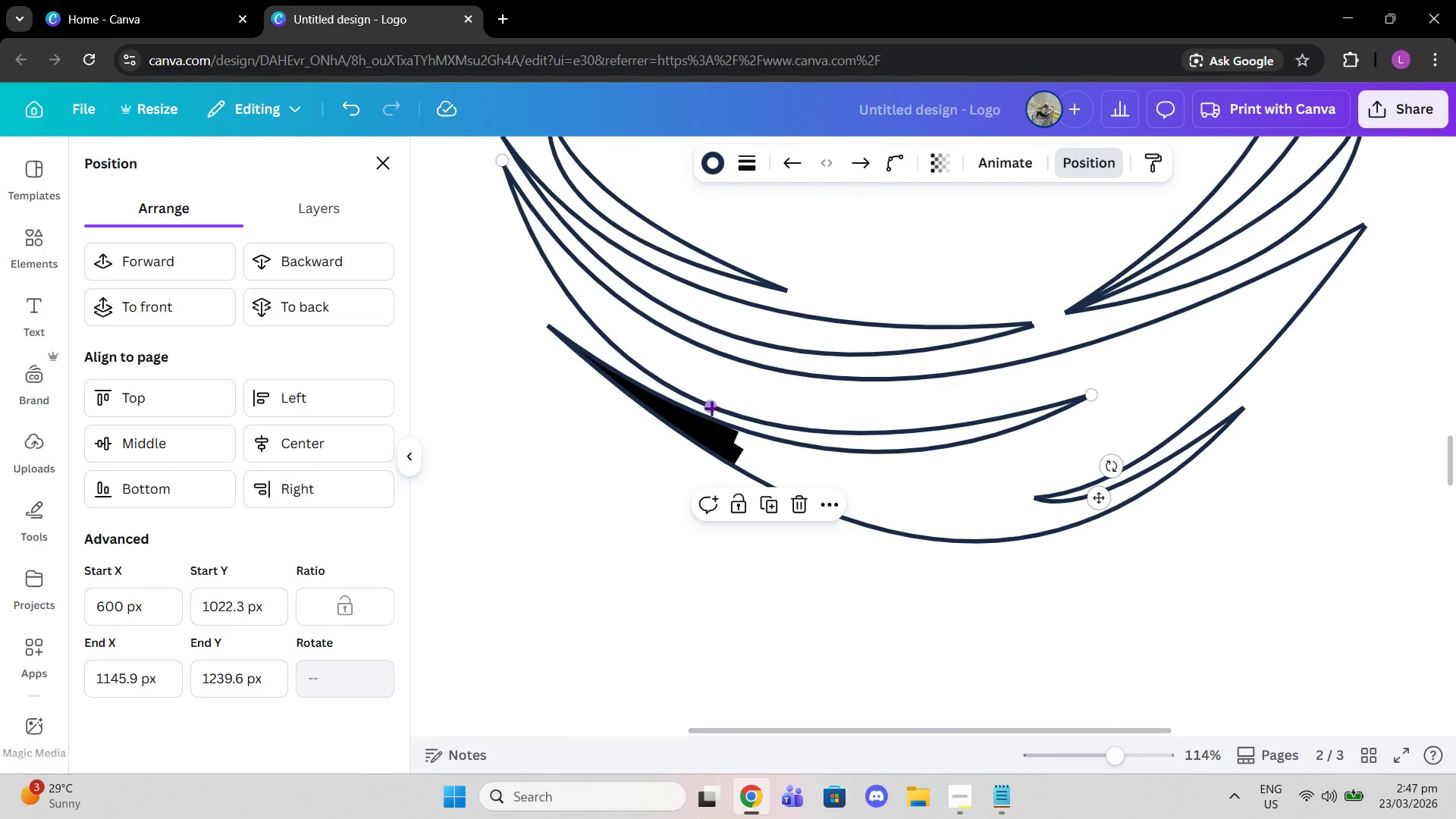 
left_click_drag(start_coordinate=[711, 407], to_coordinate=[720, 397])
 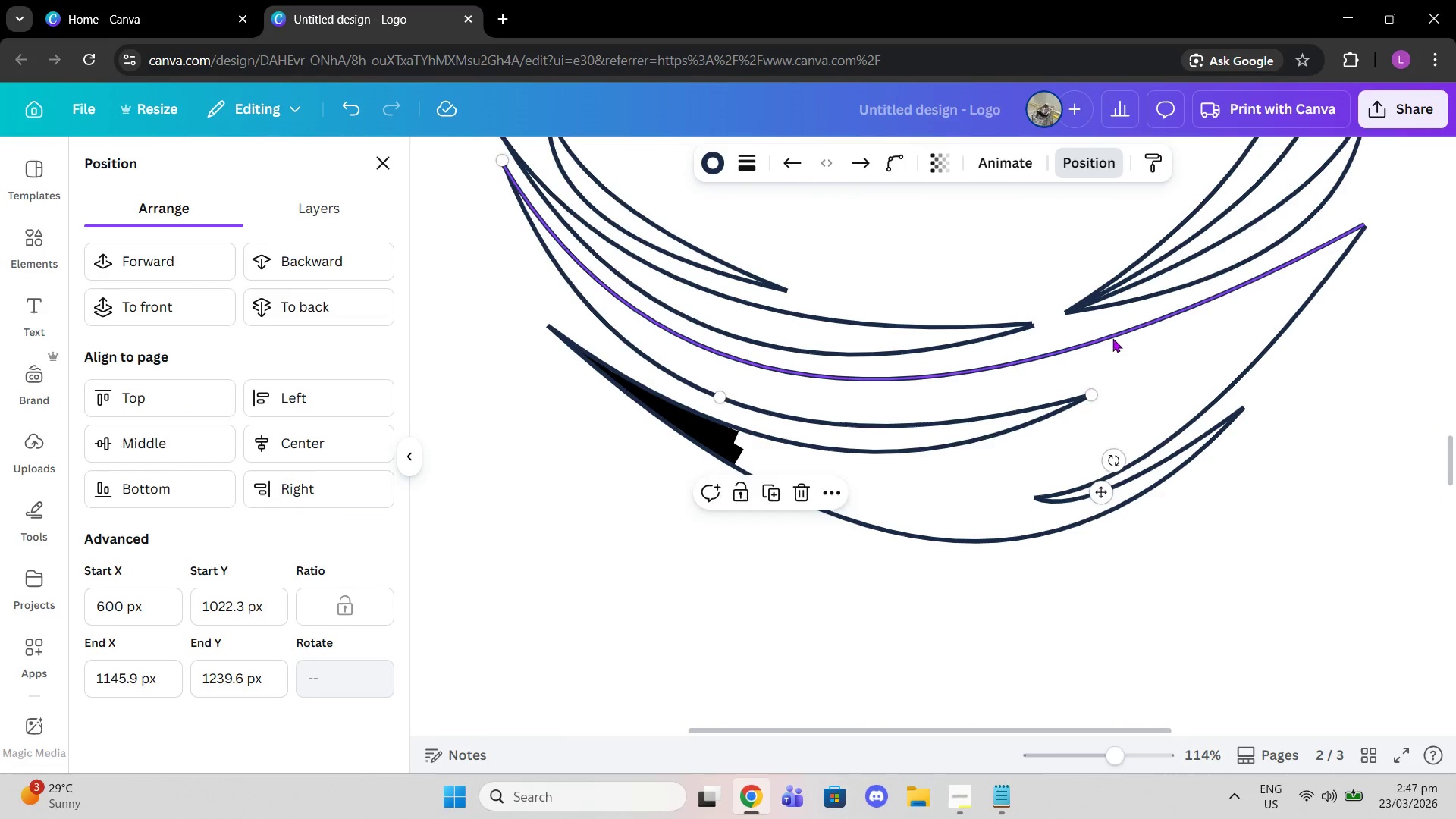 
left_click([1112, 338])
 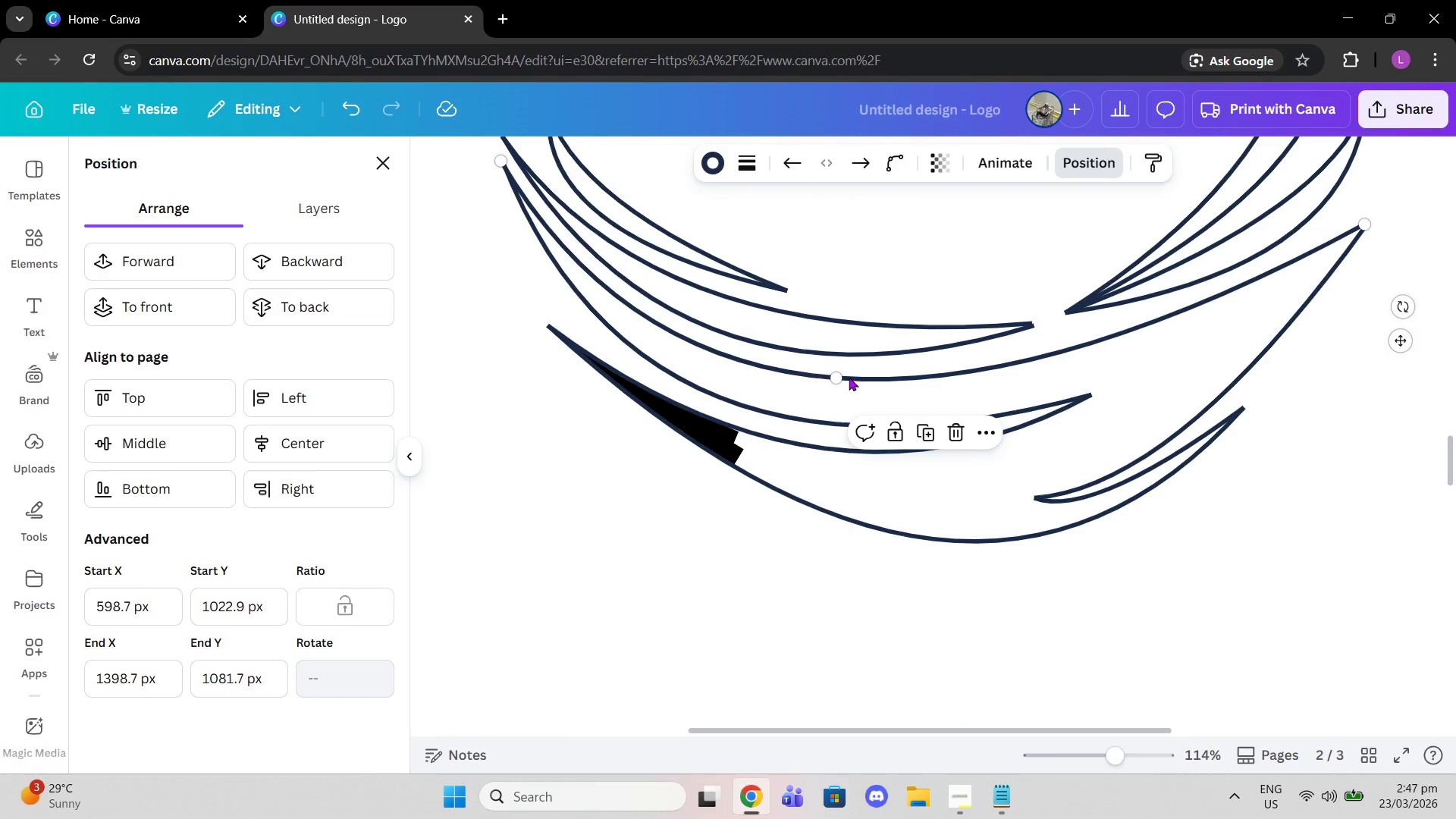 
left_click_drag(start_coordinate=[849, 377], to_coordinate=[873, 375])
 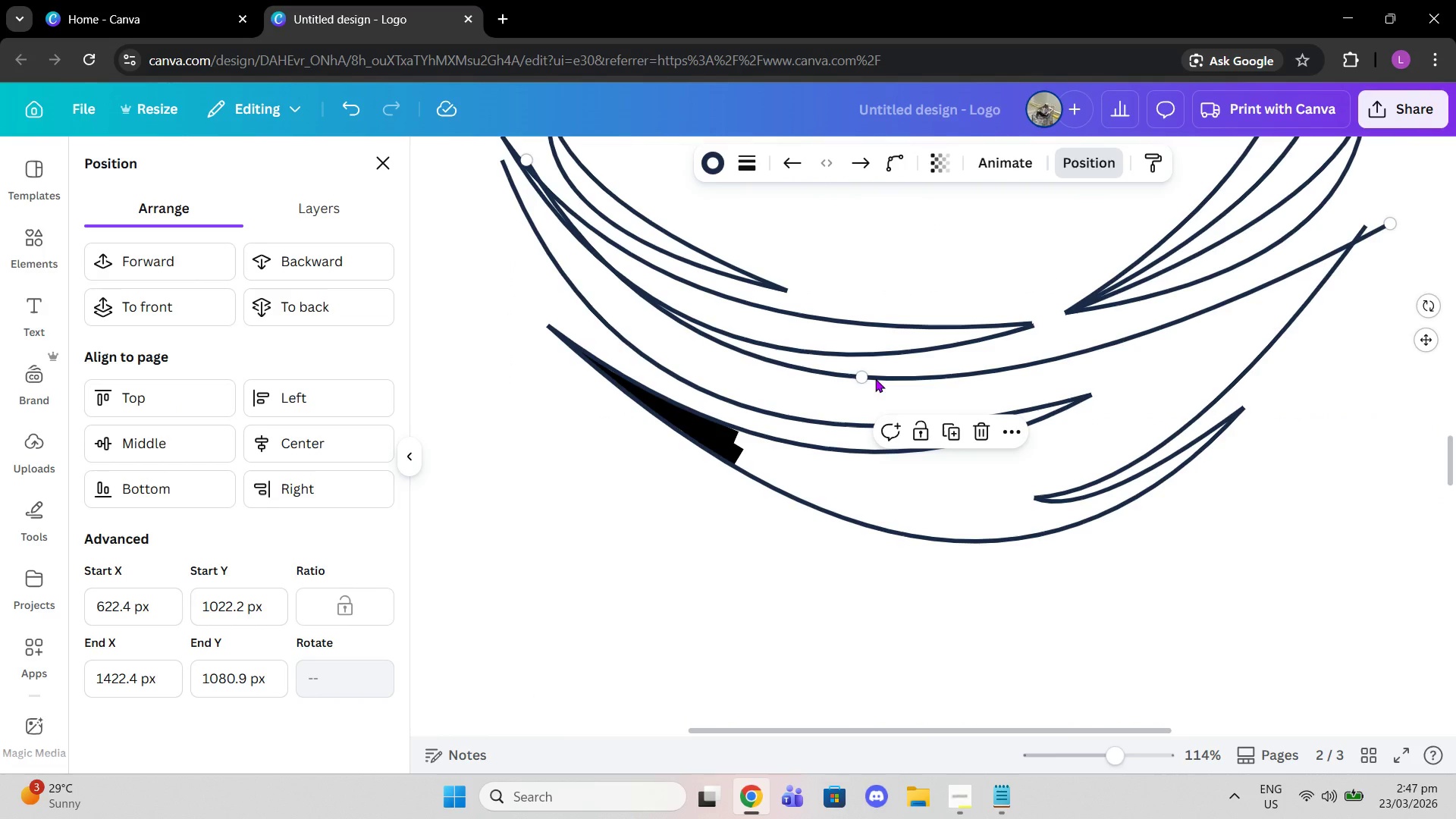 
key(Control+Z)
 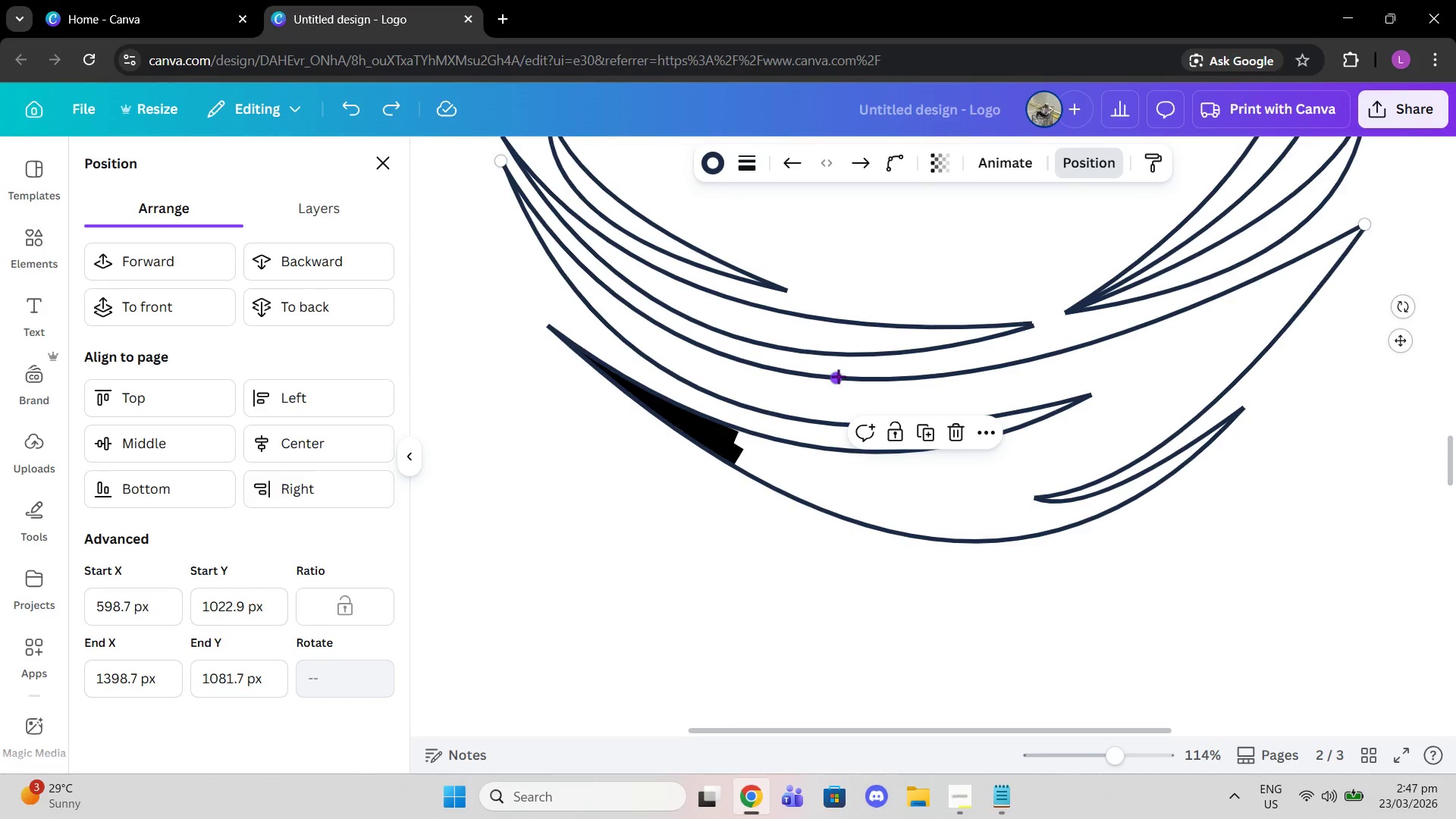 
left_click_drag(start_coordinate=[838, 376], to_coordinate=[827, 374])
 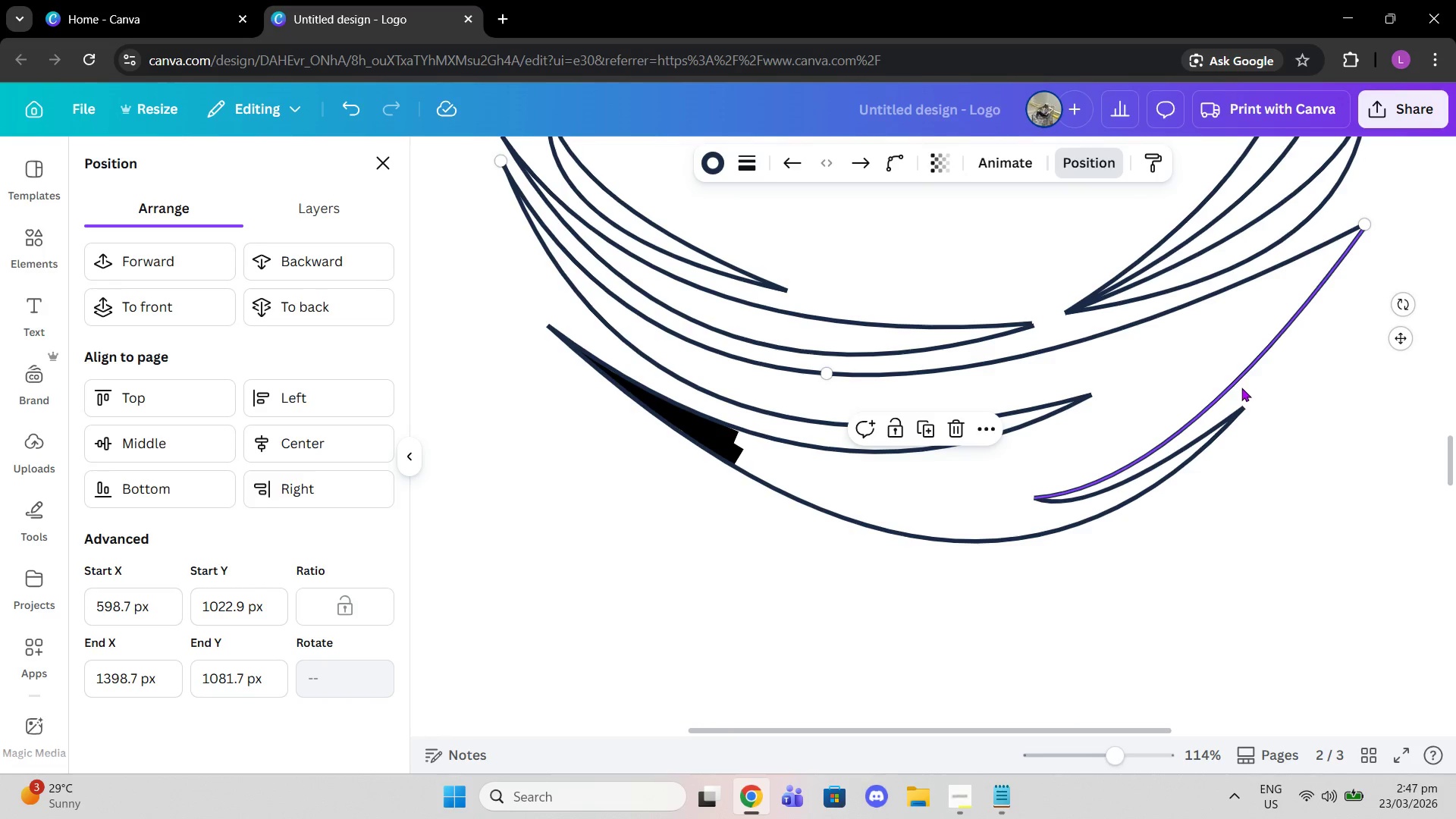 
left_click([1233, 386])
 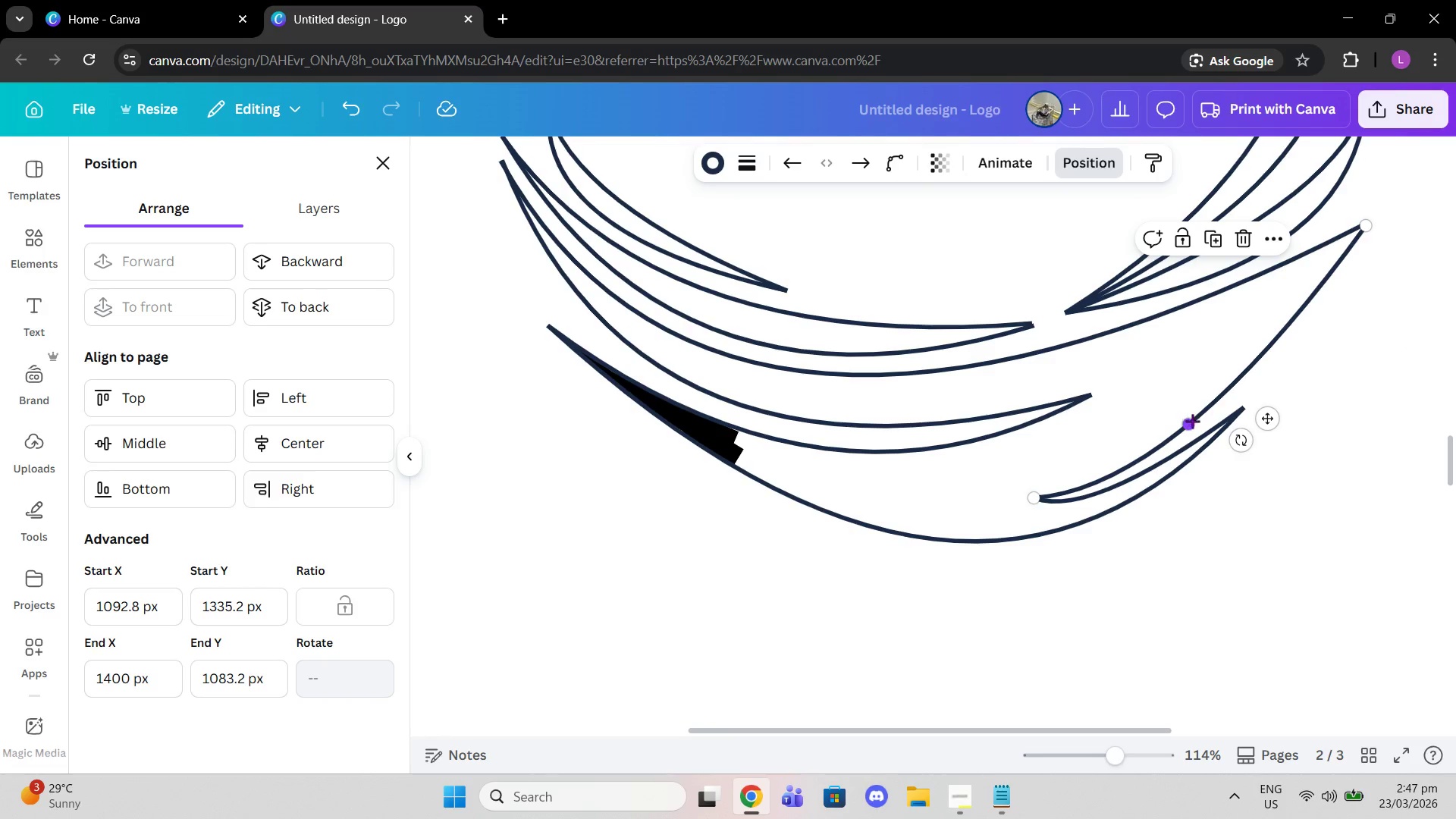 
left_click_drag(start_coordinate=[1192, 421], to_coordinate=[1185, 424])
 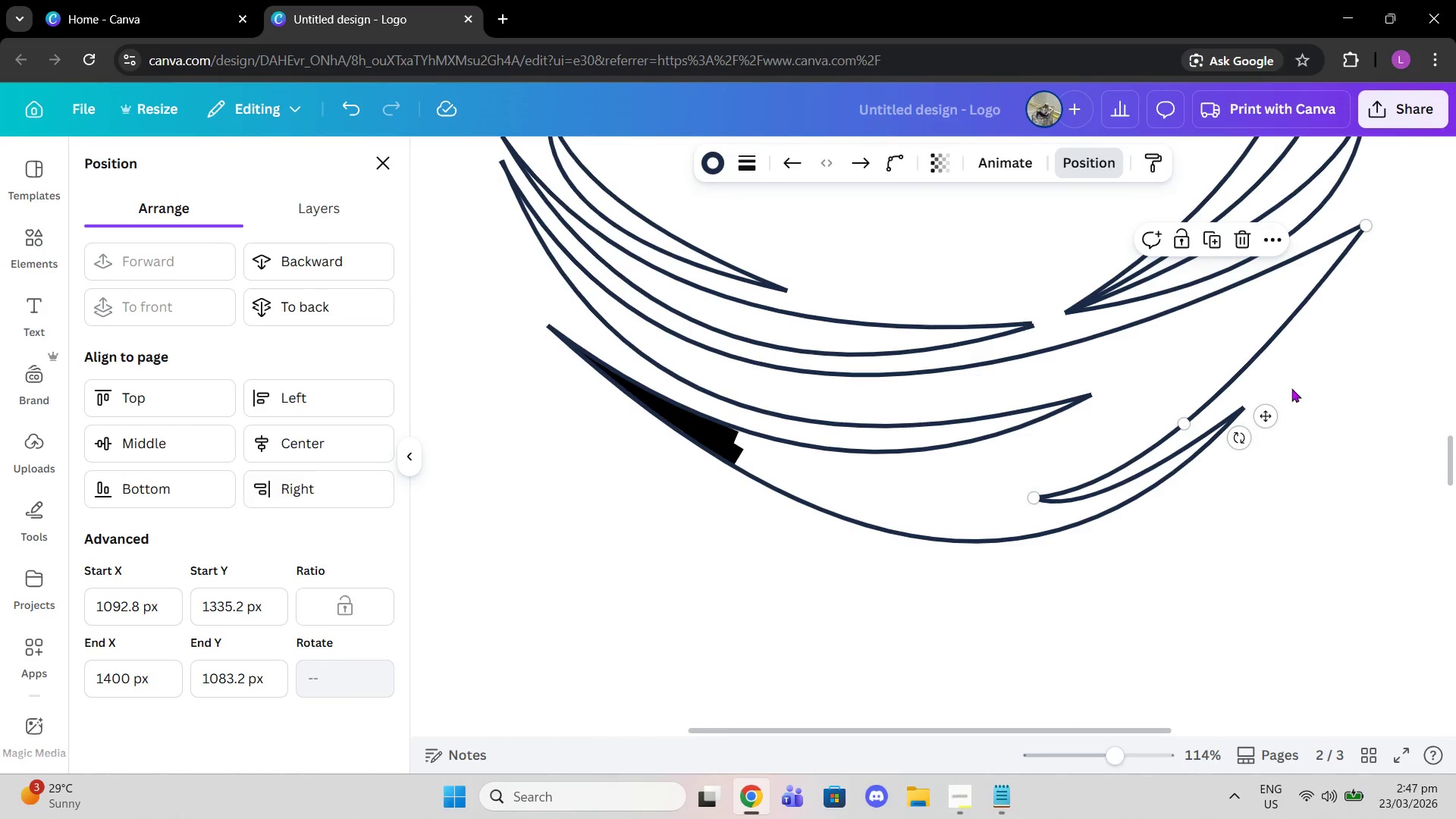 
left_click([1291, 388])
 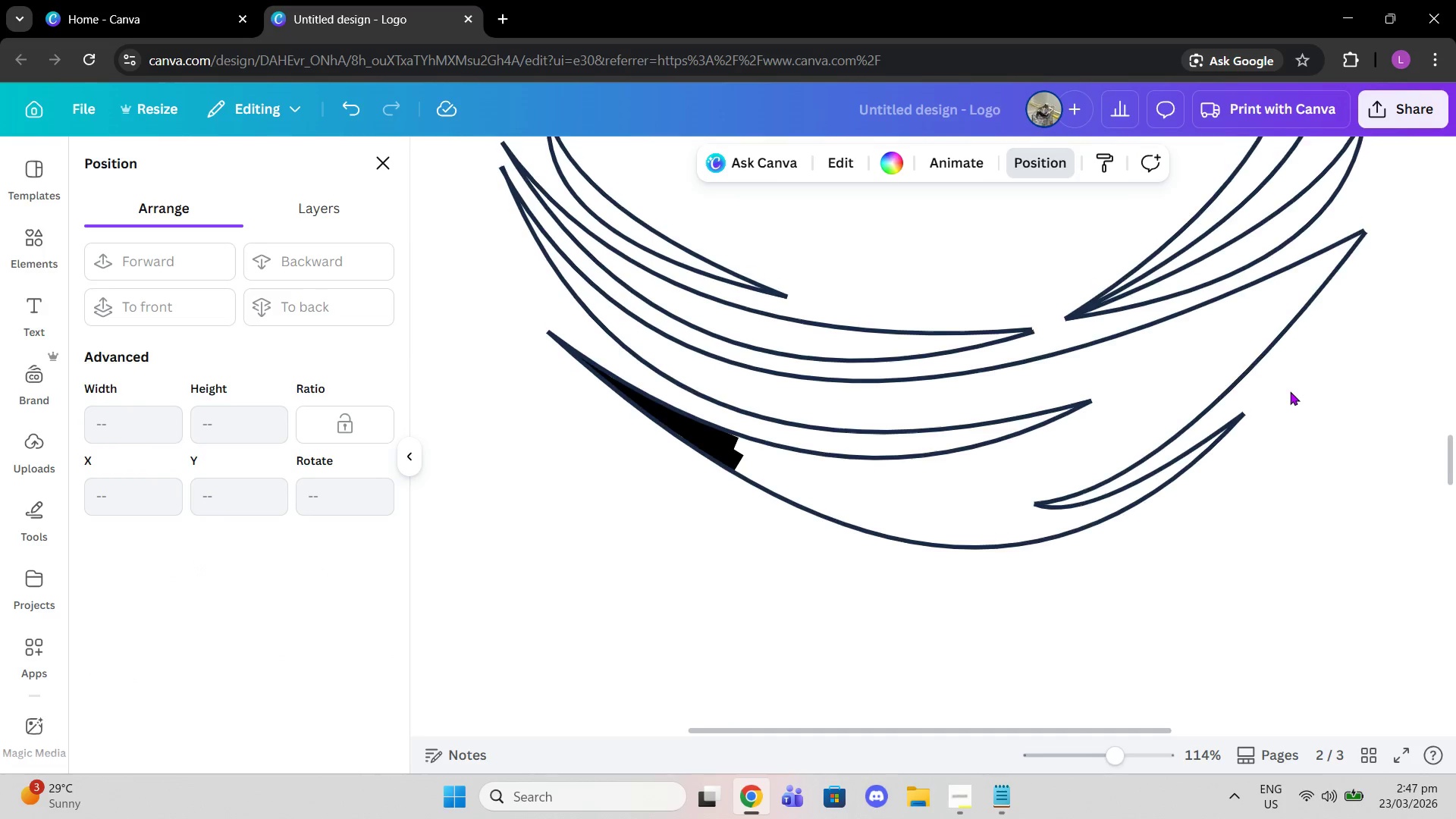 
scroll: coordinate [1290, 391], scroll_direction: up, amount: 2.0
 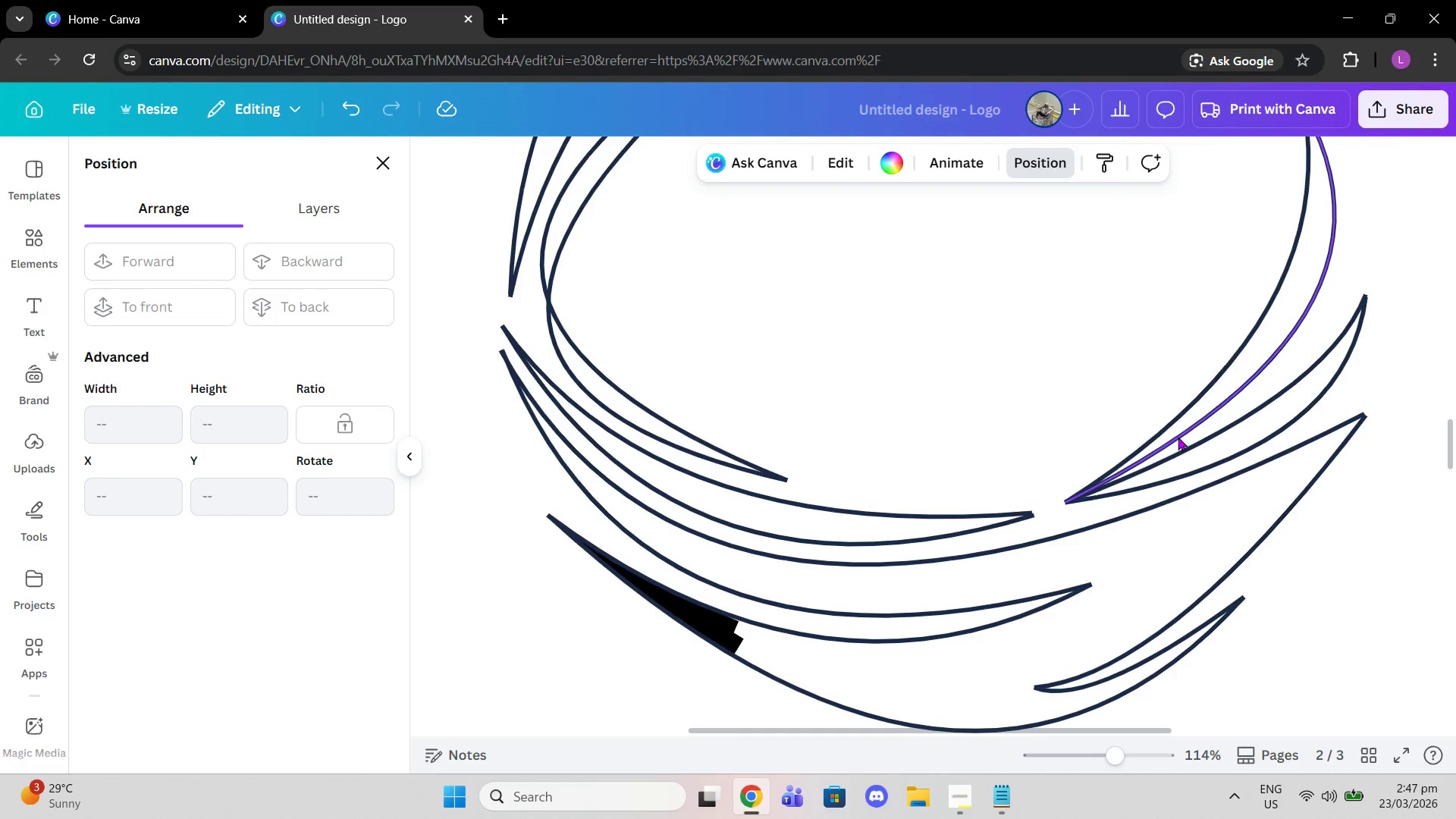 
scroll: coordinate [1150, 442], scroll_direction: down, amount: 1.0
 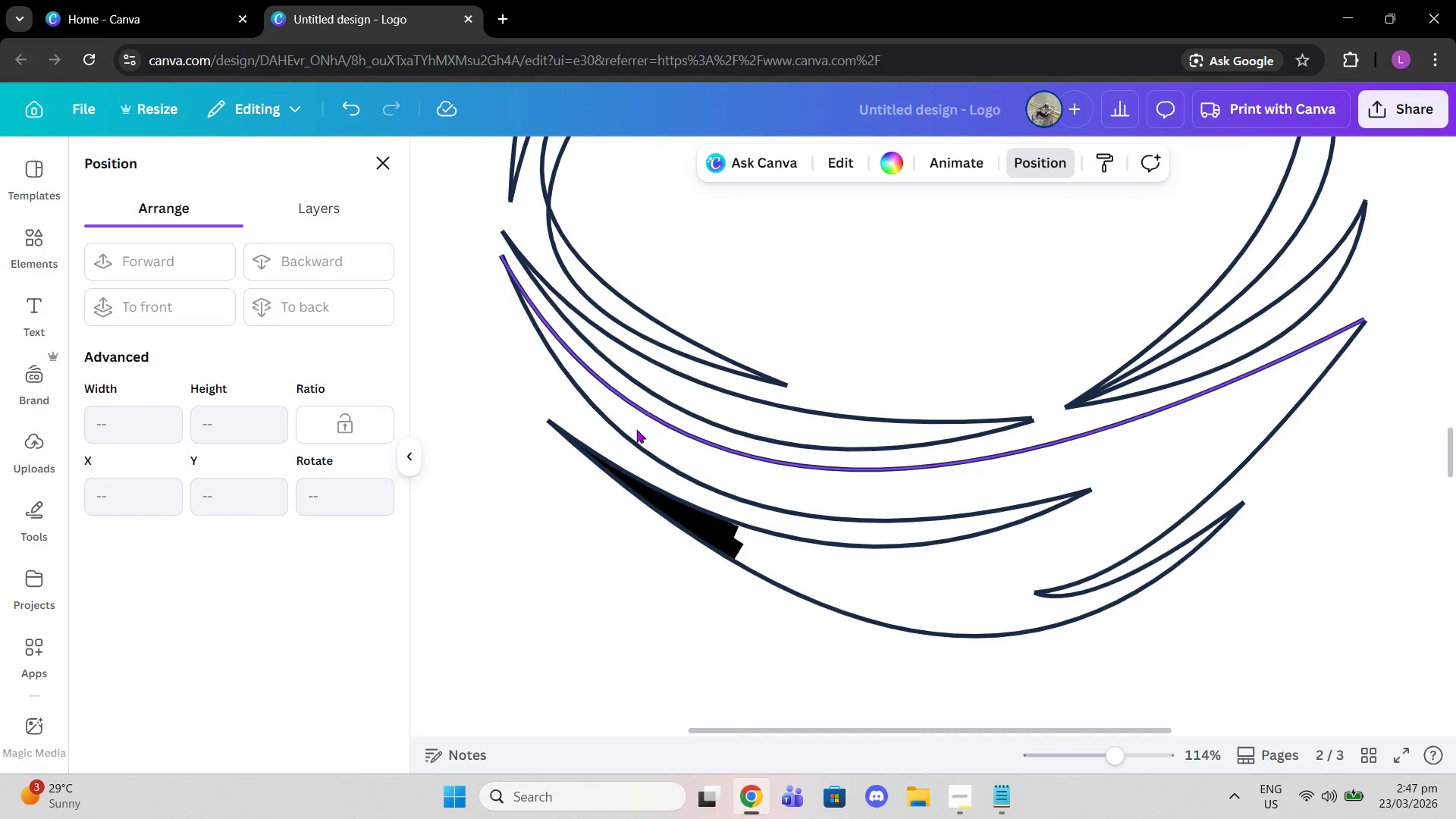 
left_click([614, 428])
 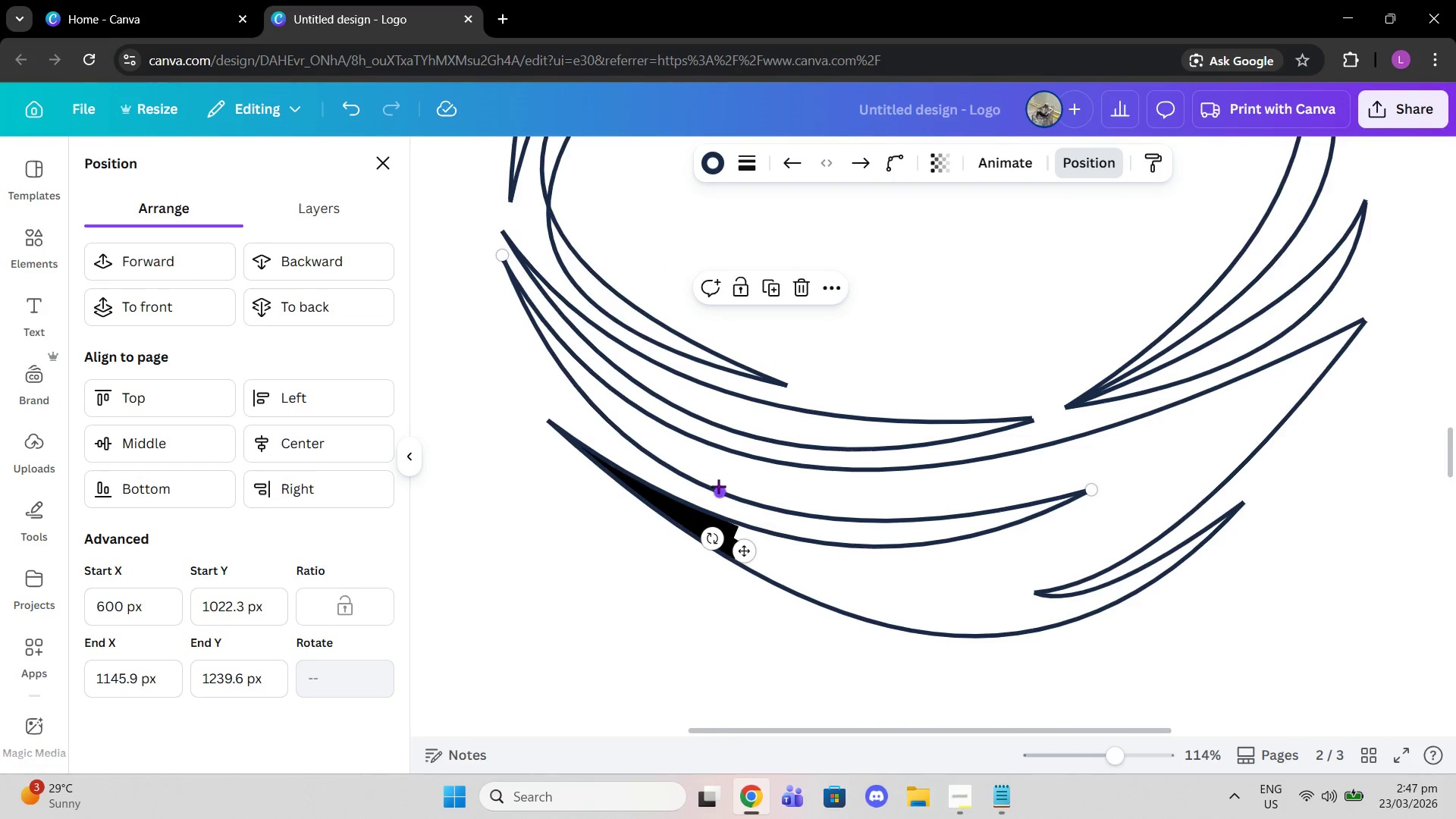 
left_click_drag(start_coordinate=[718, 487], to_coordinate=[699, 485])
 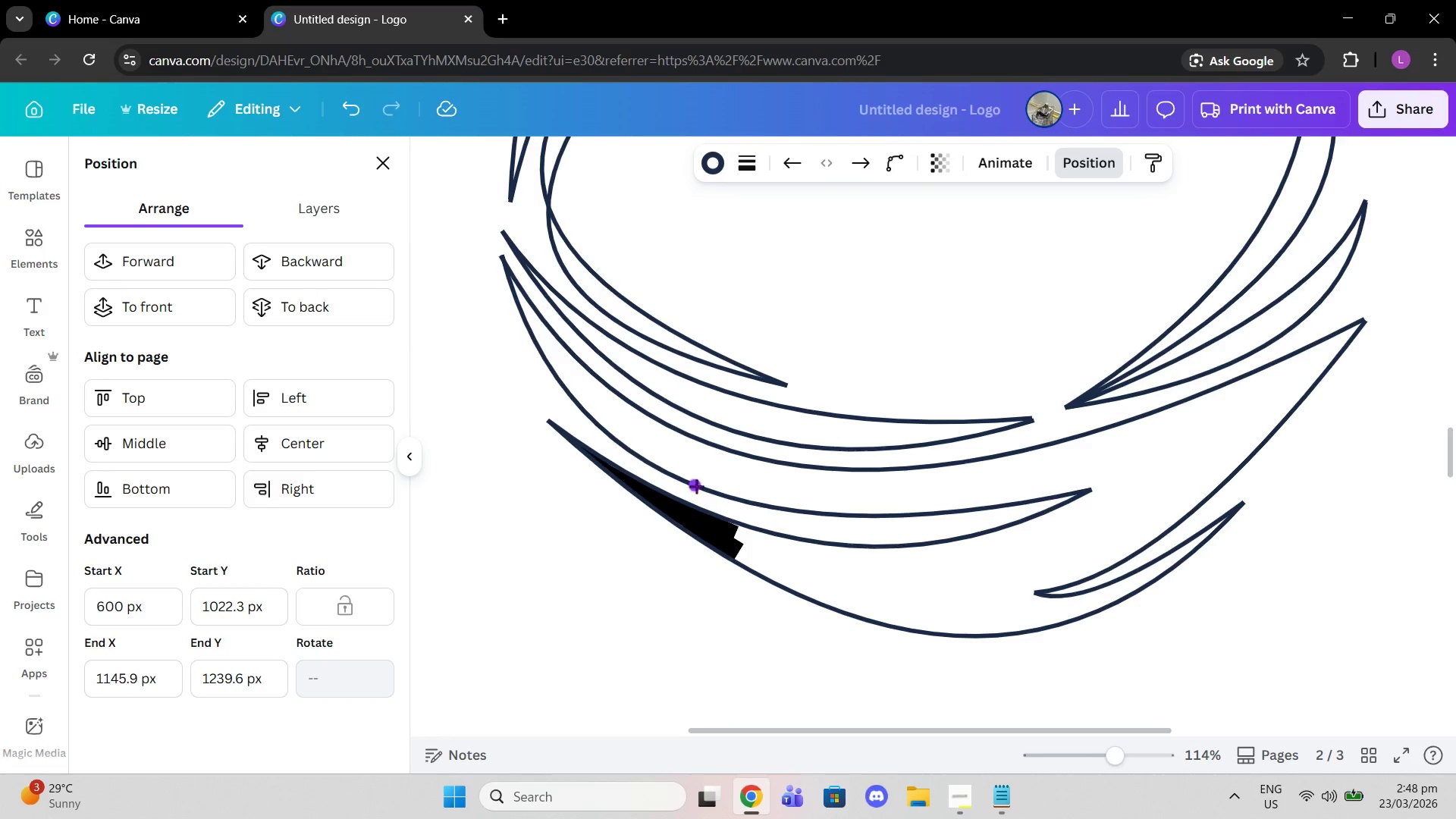 
left_click([821, 543])
 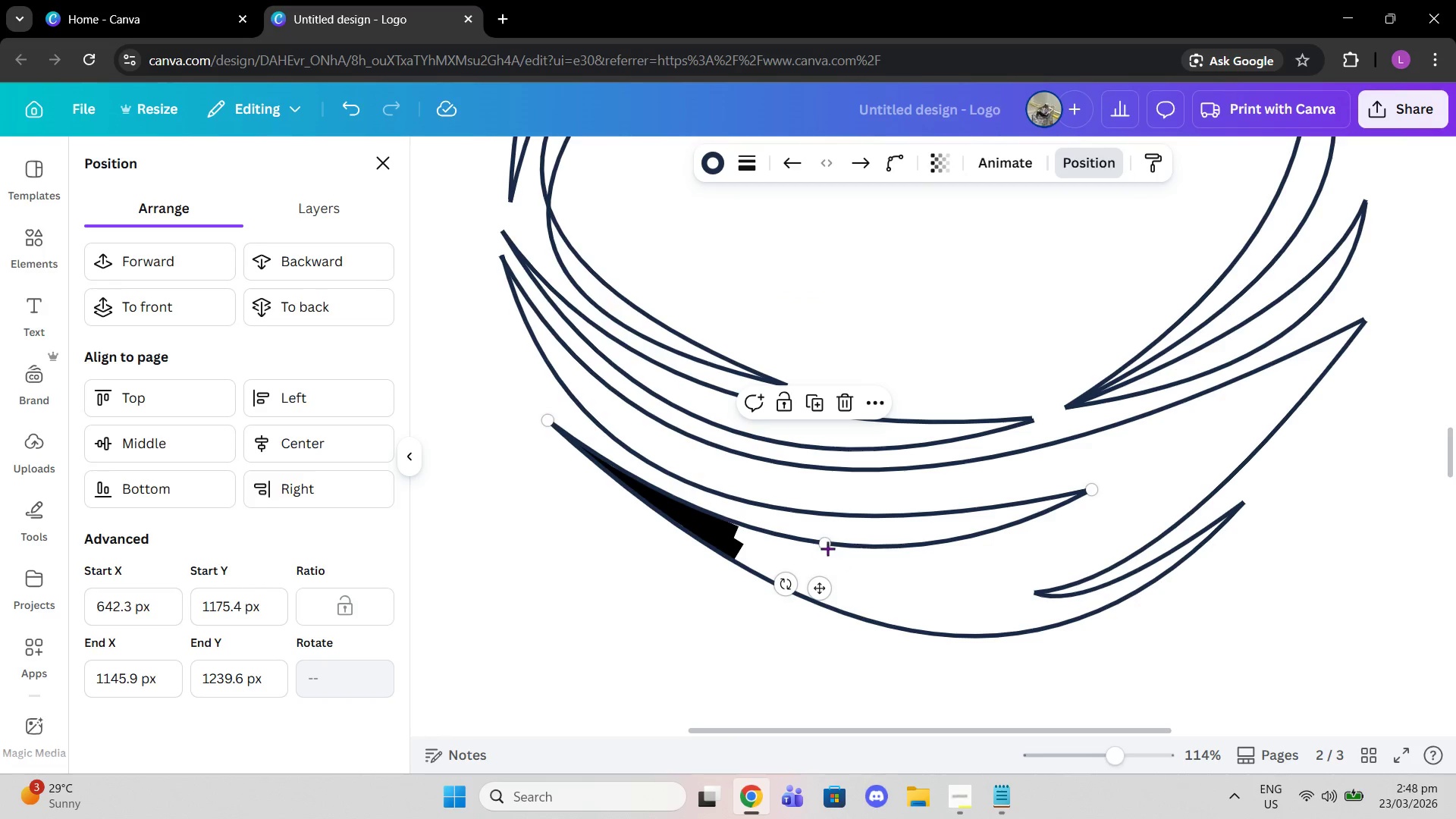 
left_click_drag(start_coordinate=[824, 548], to_coordinate=[819, 541])
 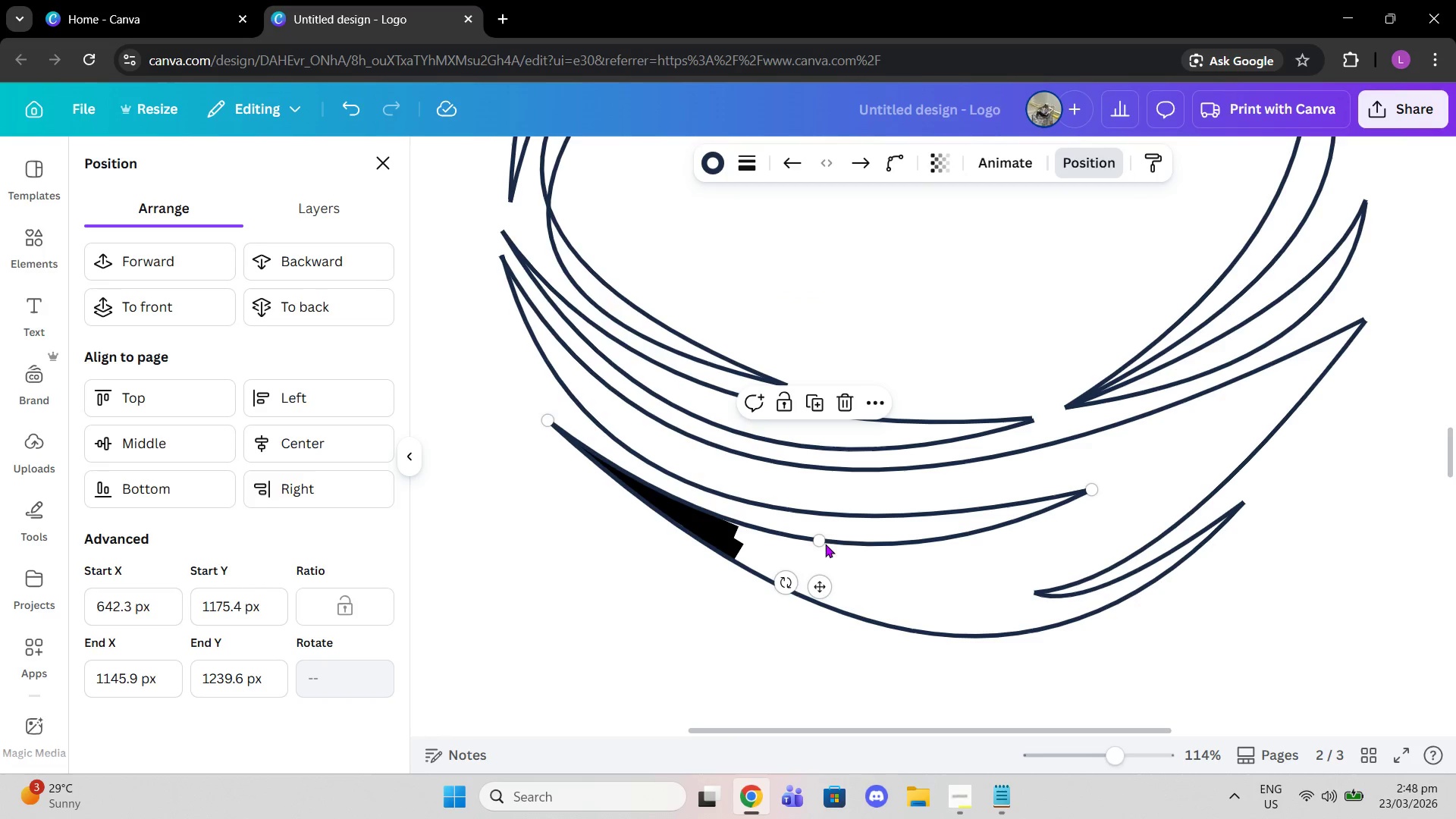 
key(Control+Z)
 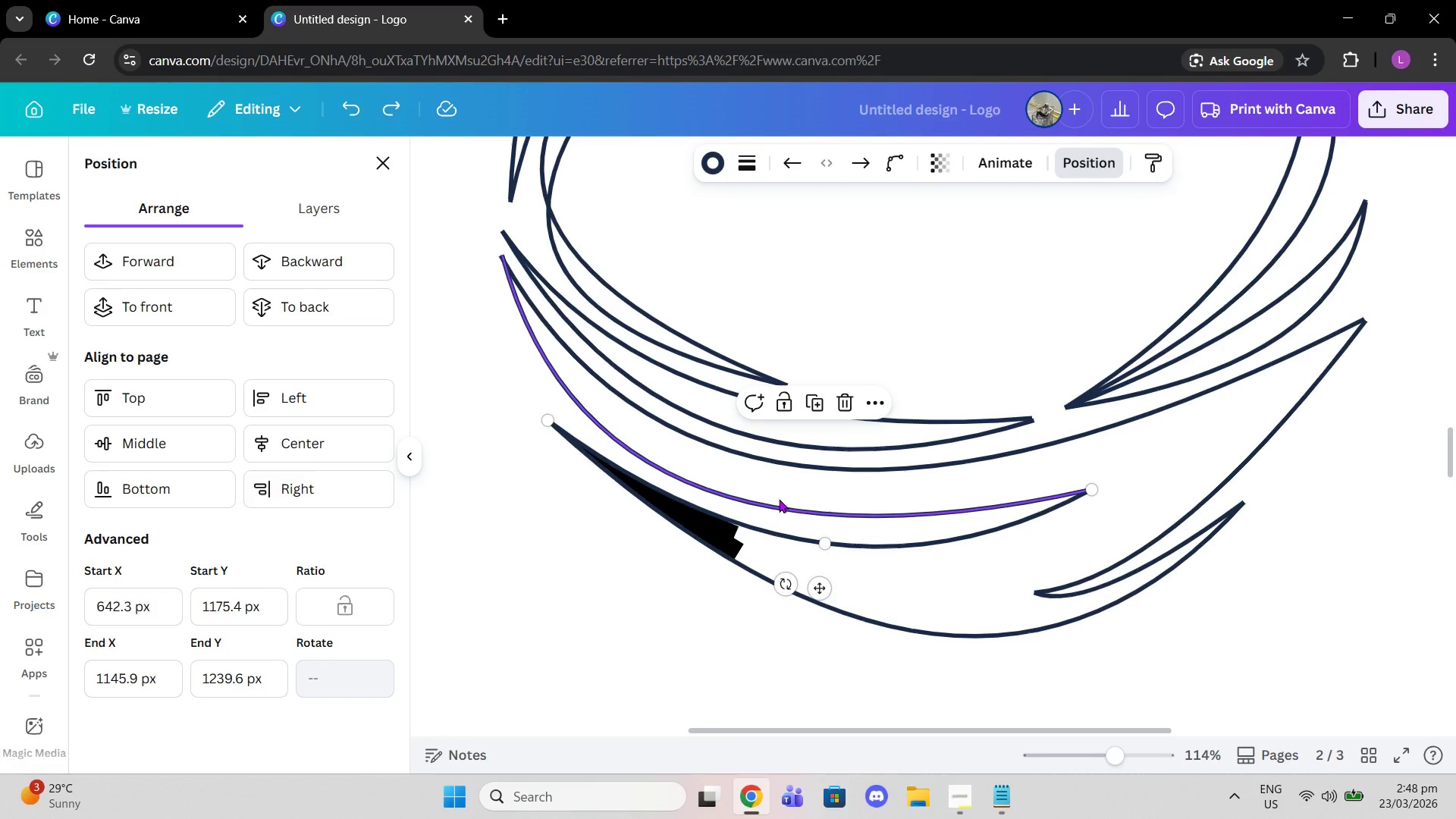 
left_click([779, 499])
 